 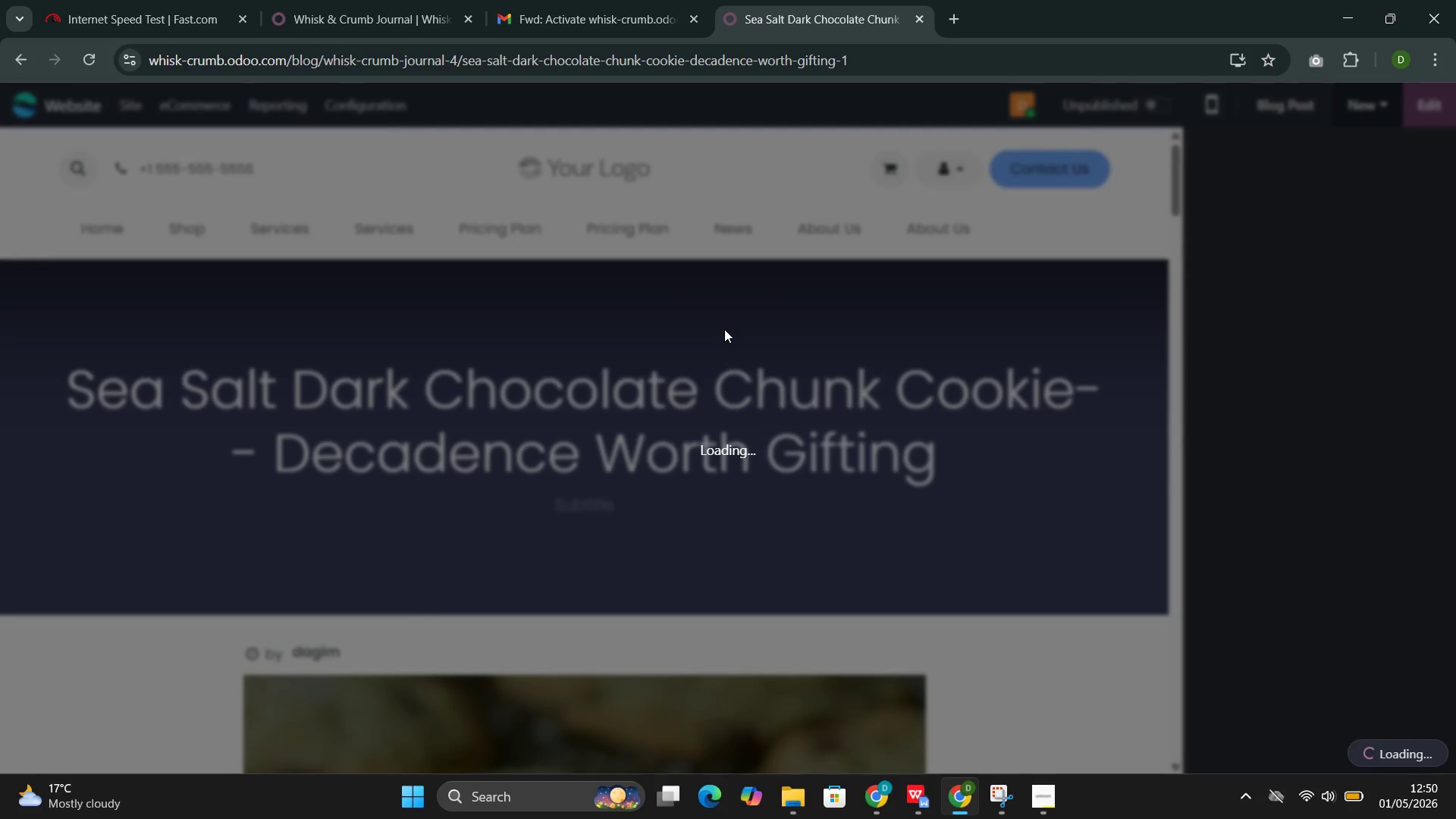 
left_click_drag(start_coordinate=[1200, 413], to_coordinate=[185, 425])
 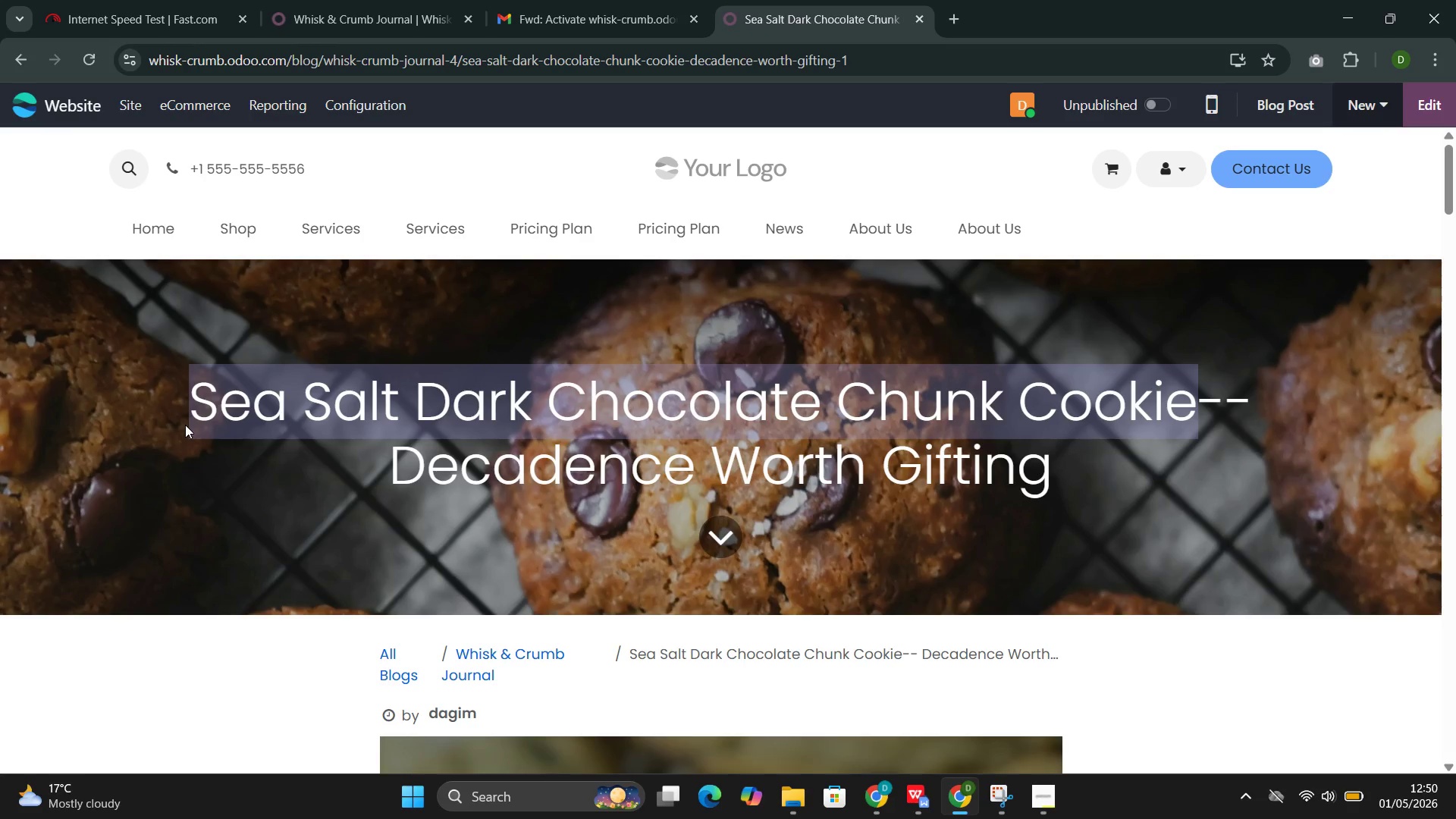 
key(Control+C)
 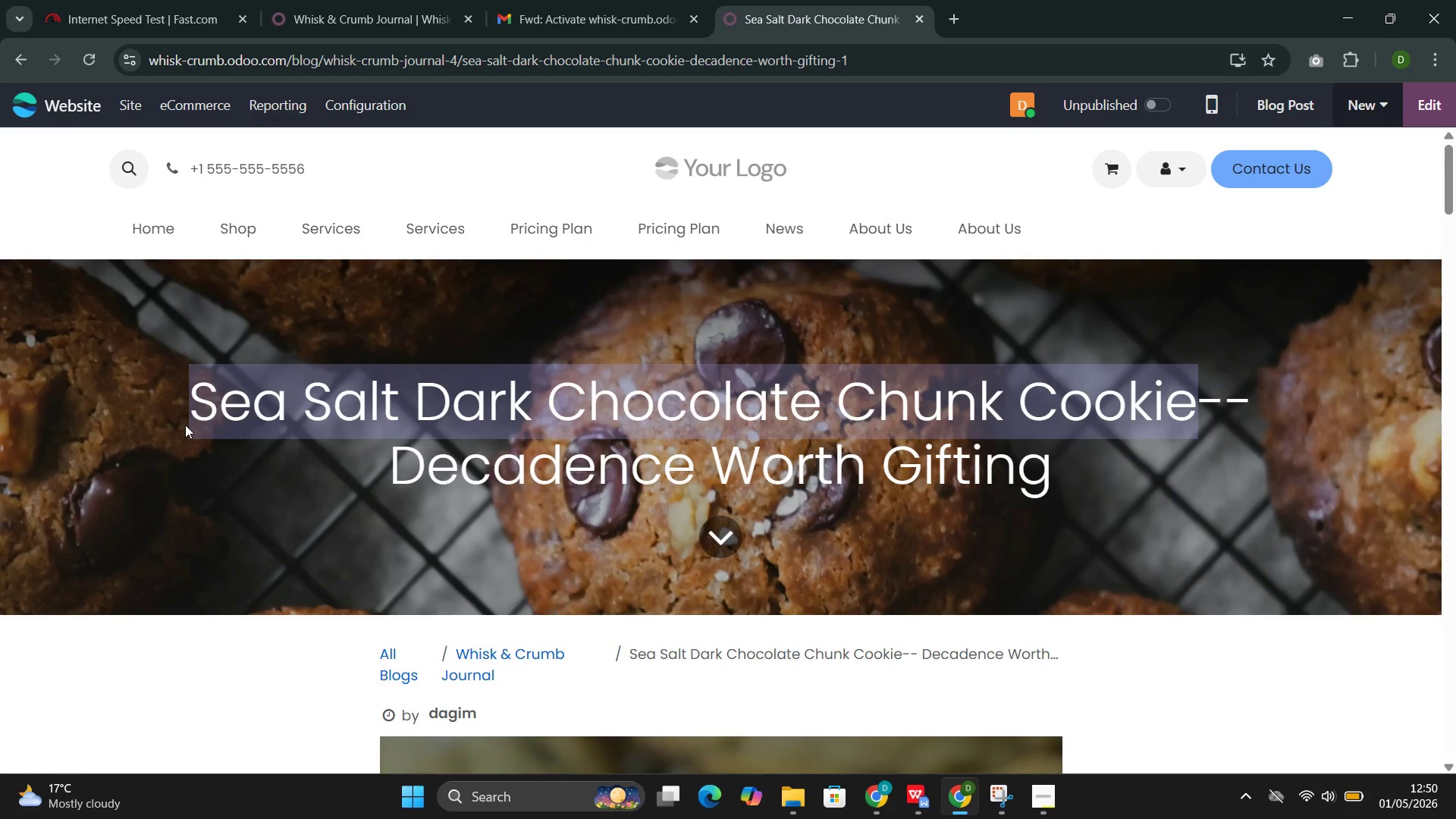 
key(Control+C)
 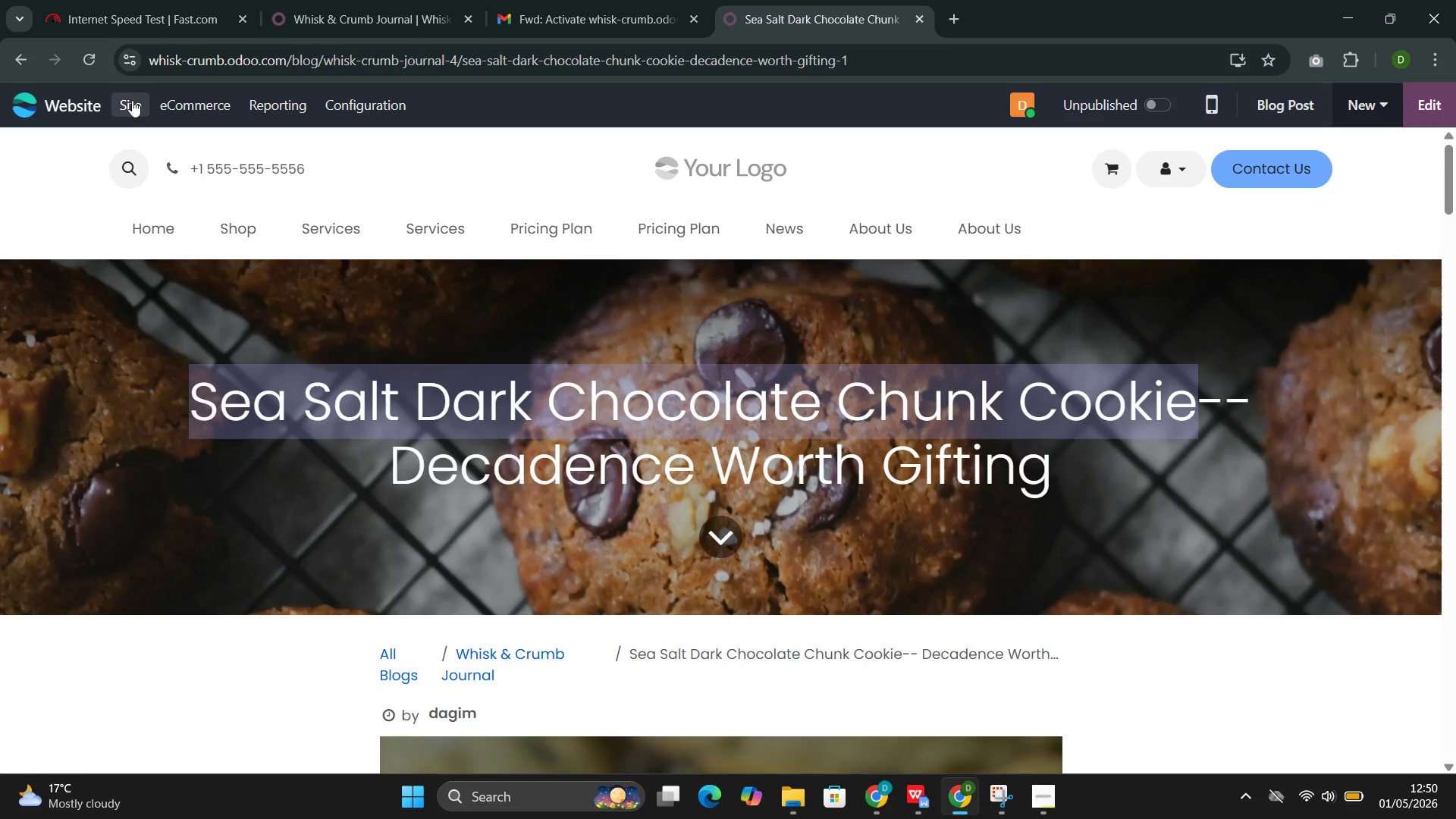 
left_click([132, 100])
 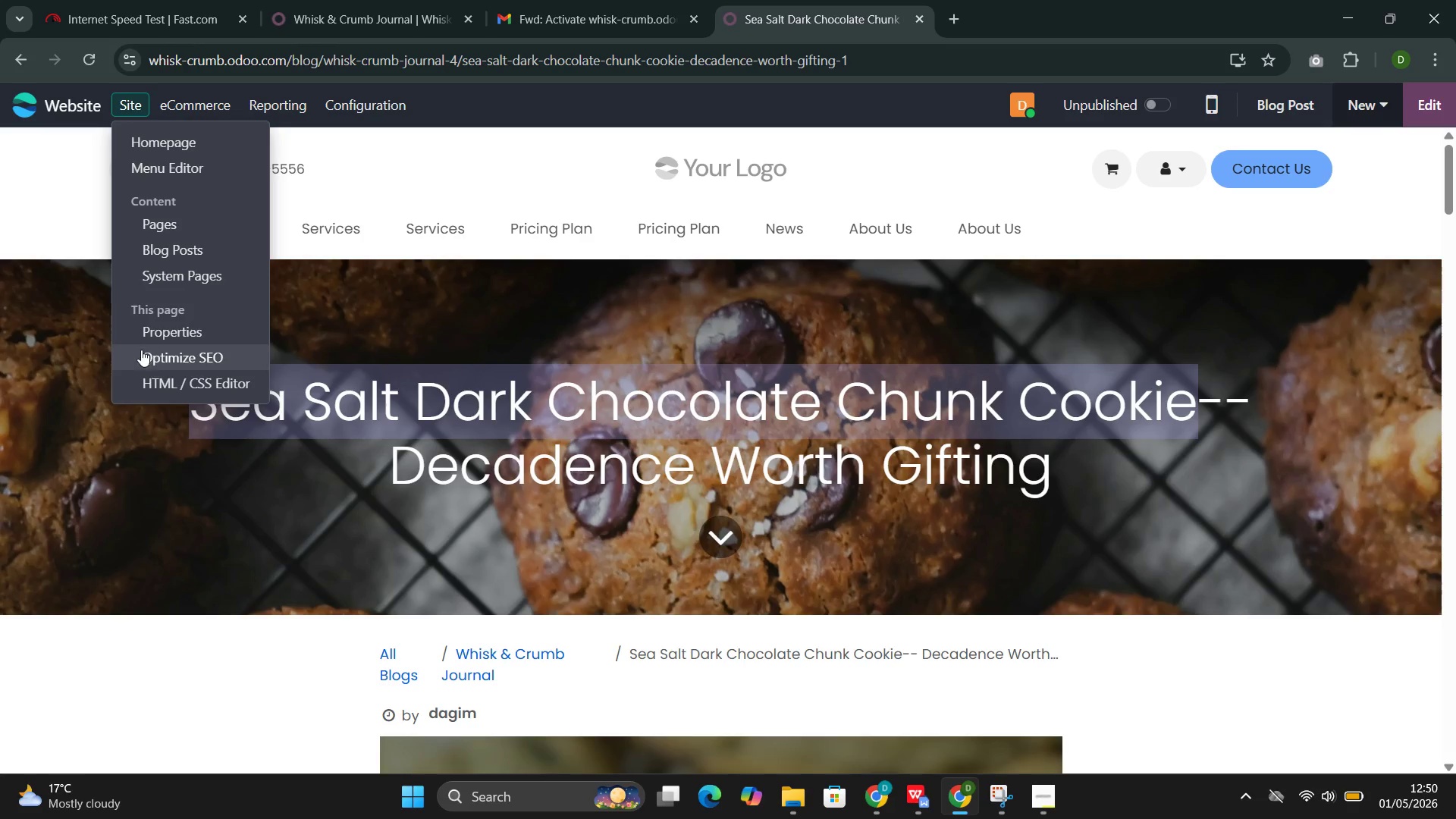 
left_click([146, 353])
 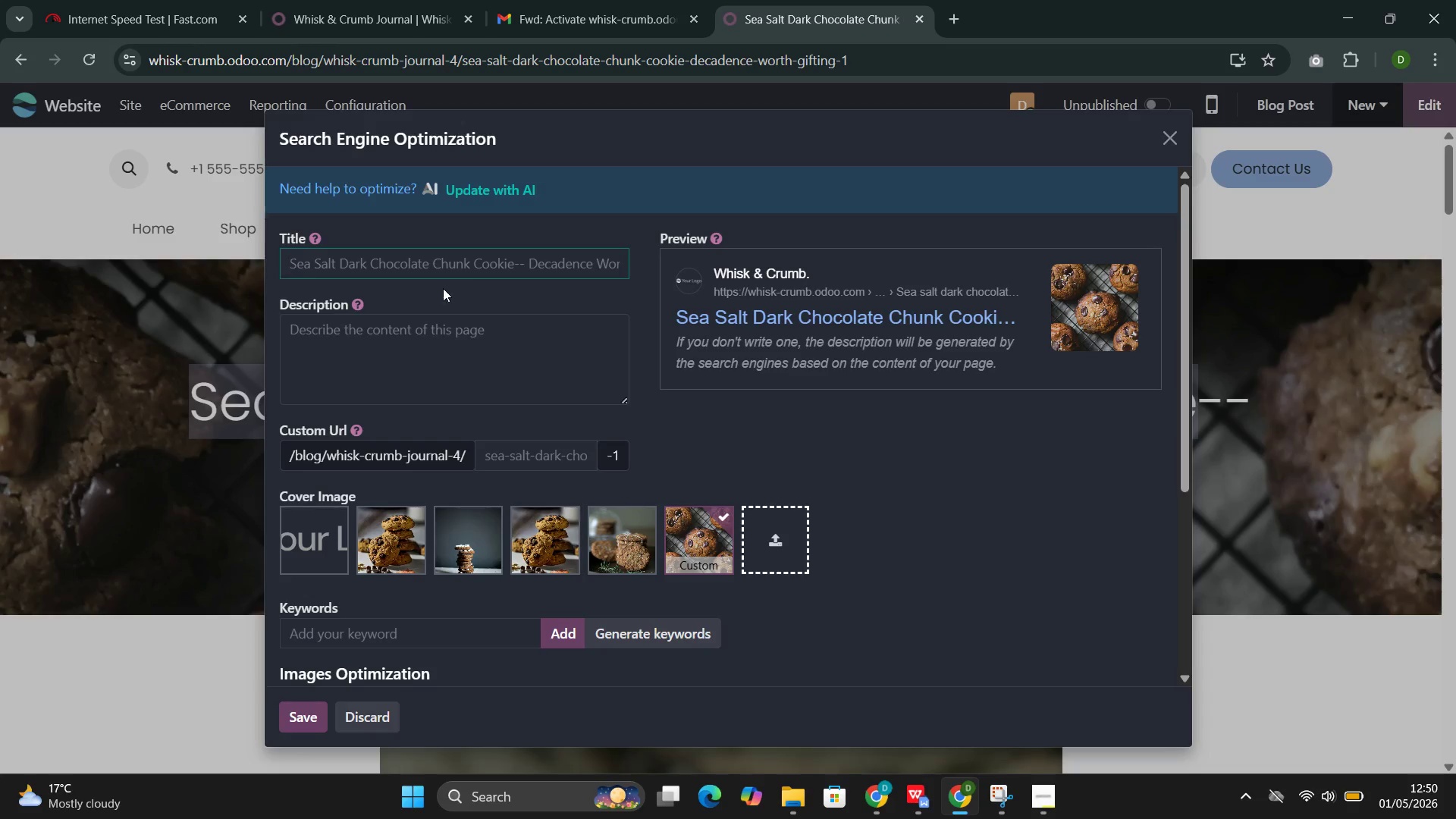 
left_click([479, 262])
 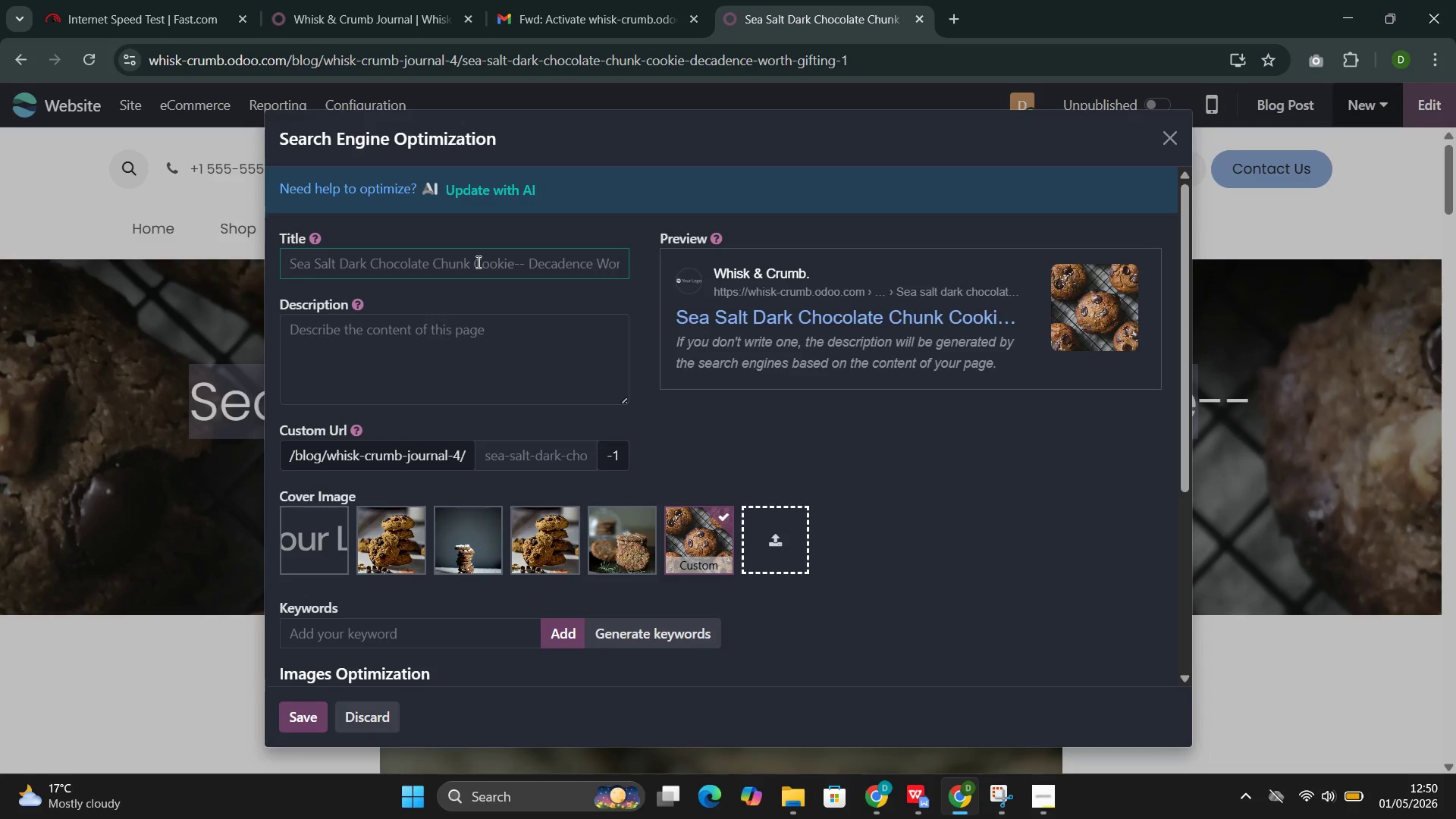 
key(Control+V)
 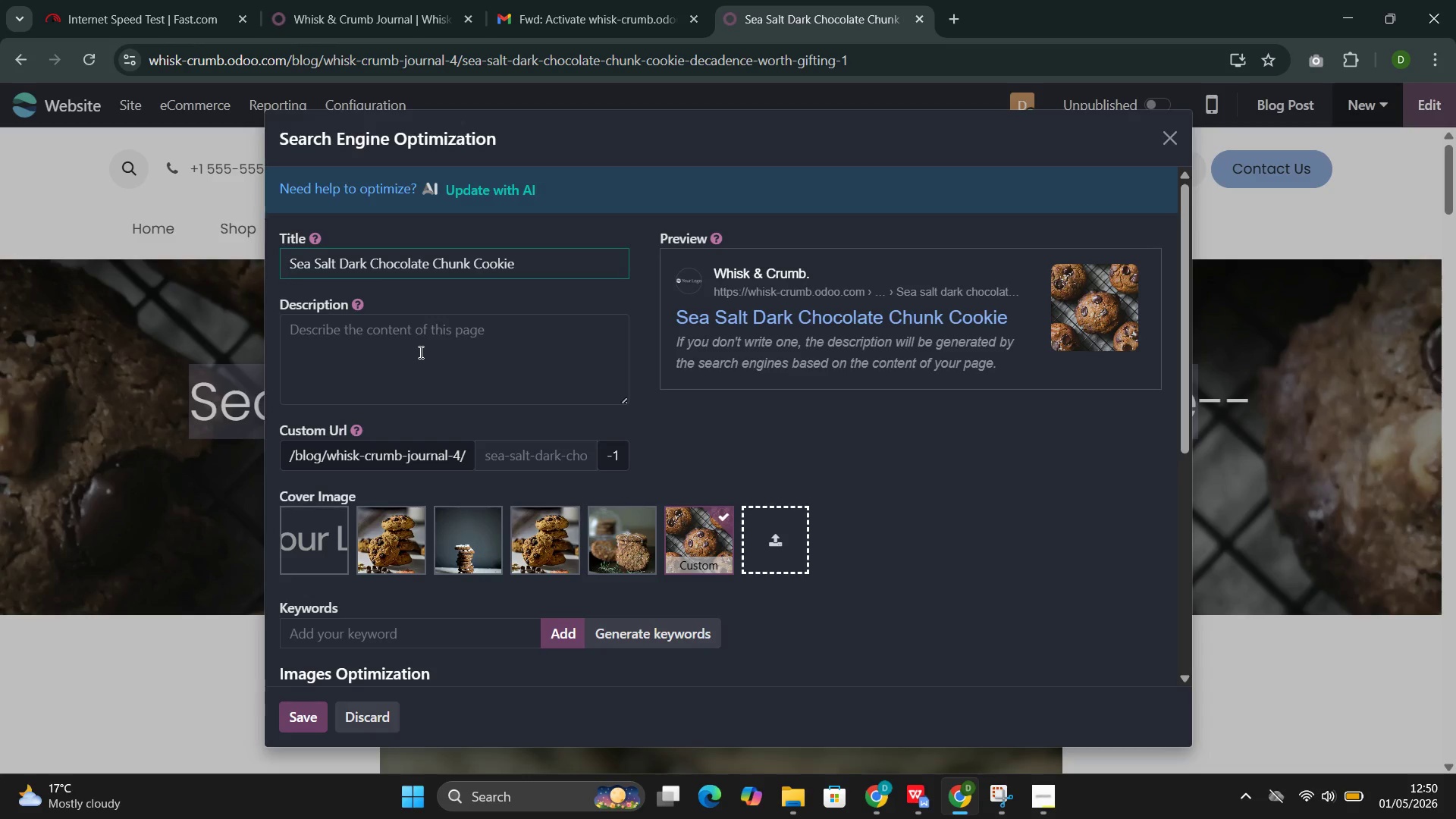 
left_click([419, 352])
 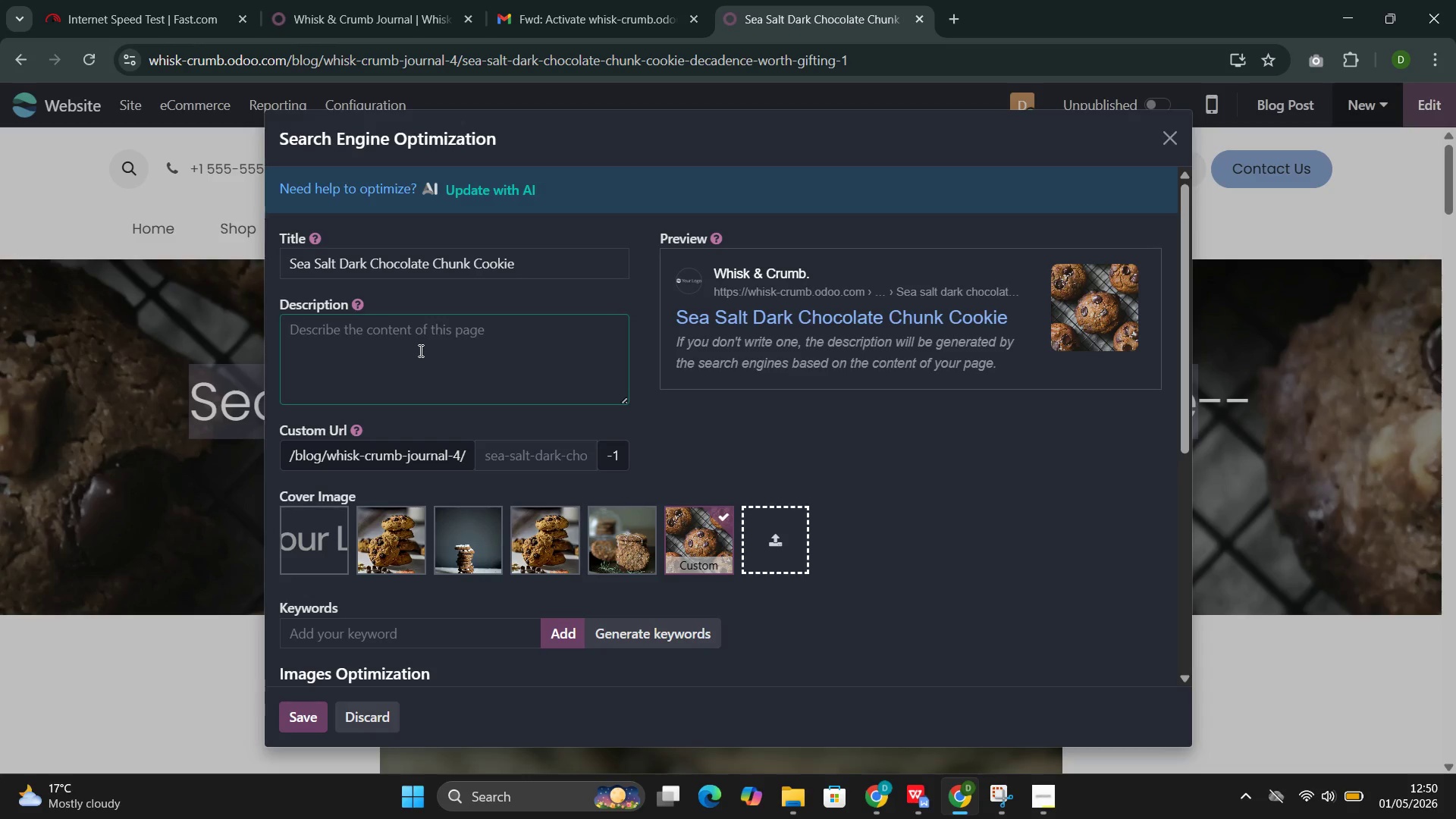 
key(Shift+ShiftLeft)
 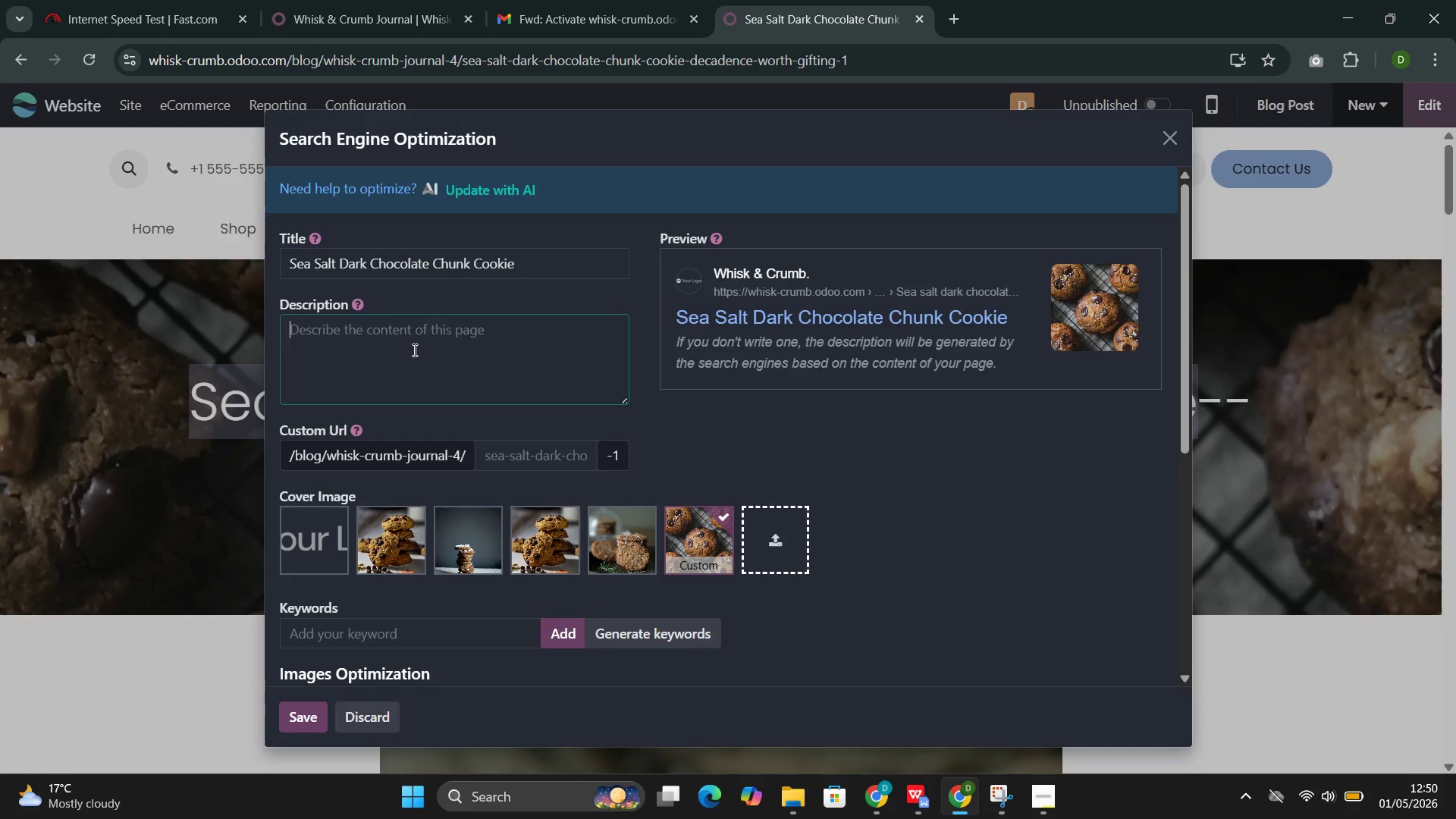 
key(Shift+ShiftLeft)
 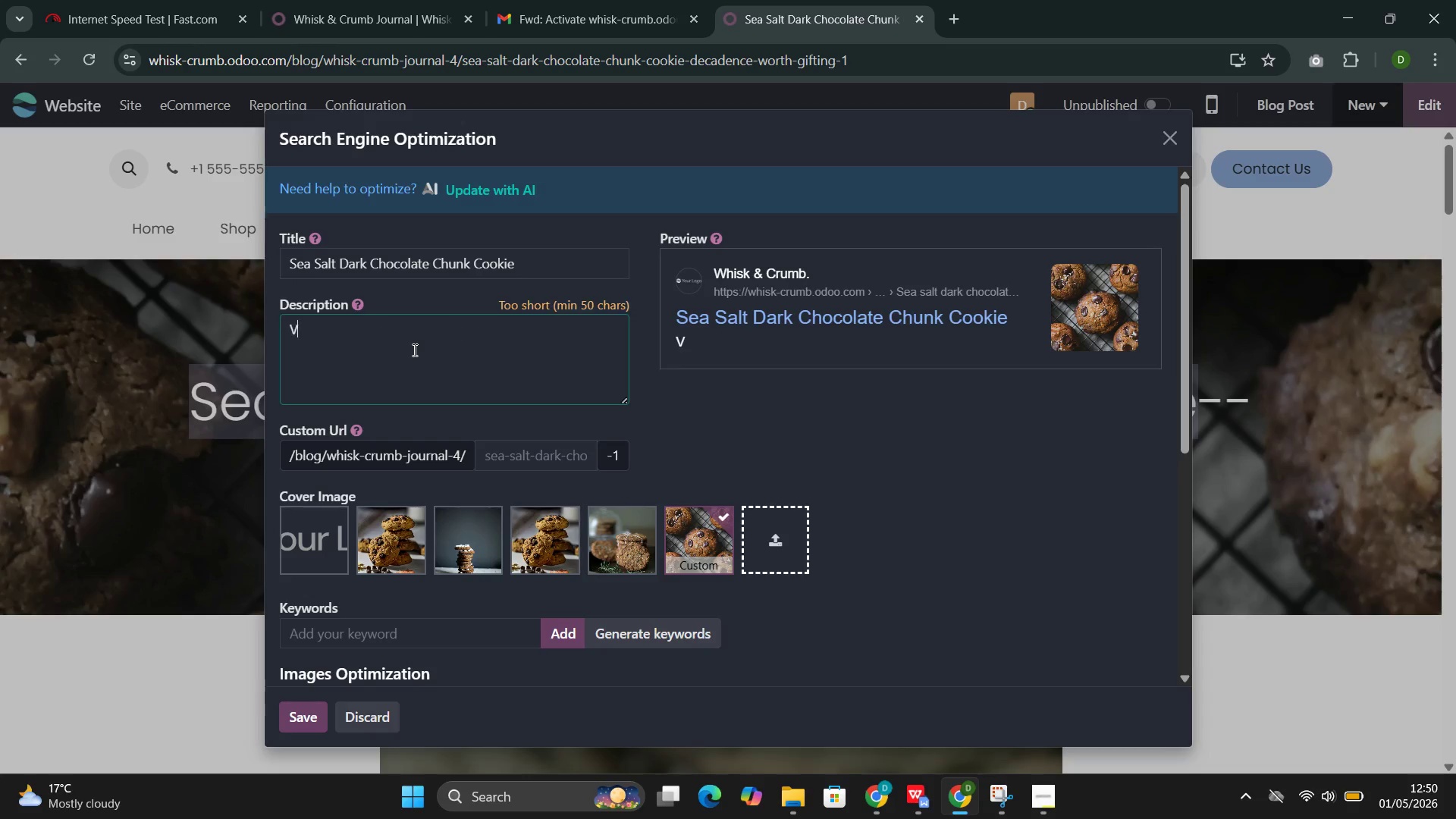 
key(Shift+V)
 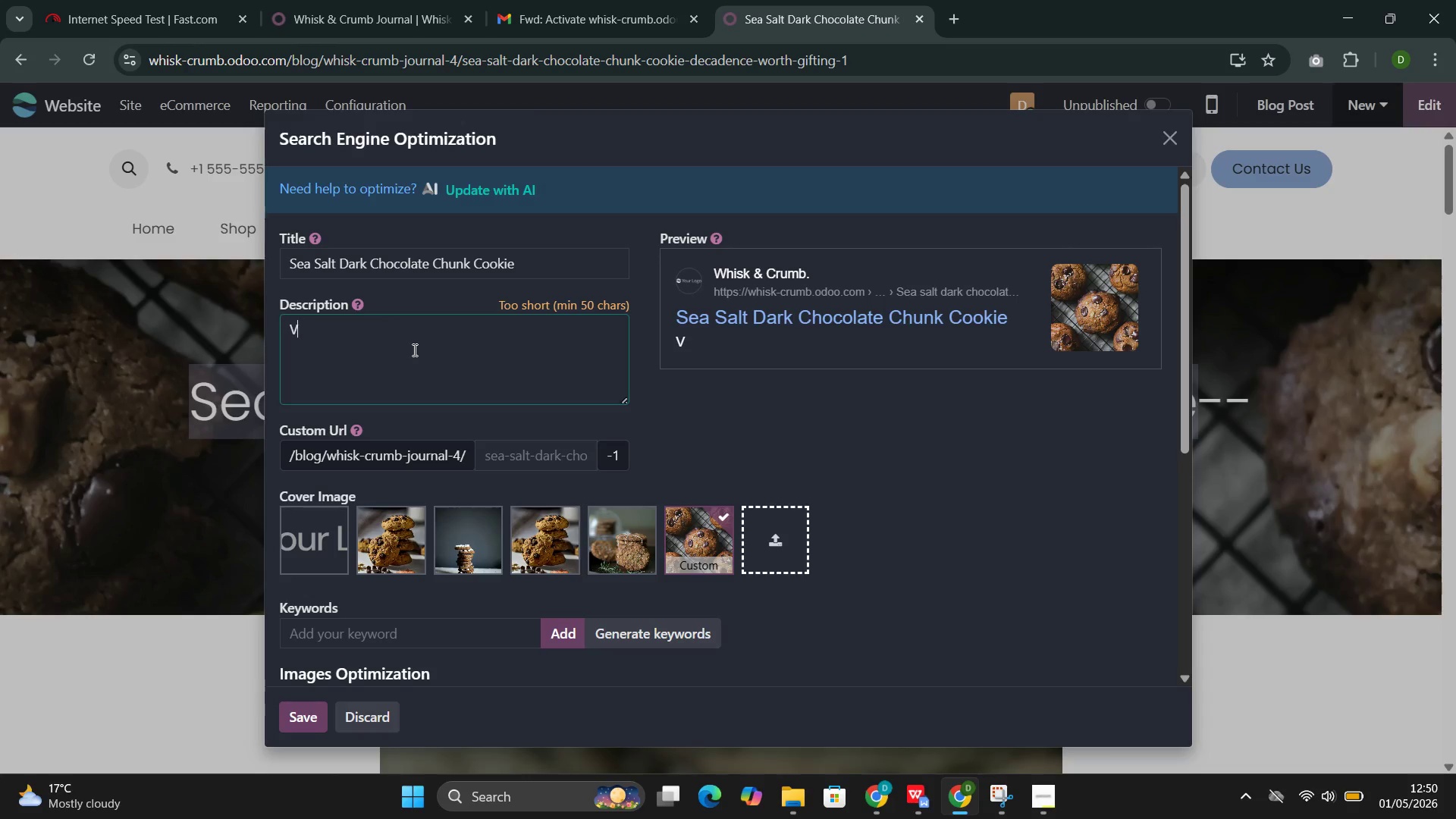 
type(alrg)
key(Backspace)
type(hona chocolate, Maldon sea salt )
key(Backspace)
type(, and browned butter create our signsture gidt)
key(Backspace)
key(Backspace)
type(ft )
key(Backspace)
type(-readu)
key(Backspace)
type(y as)
 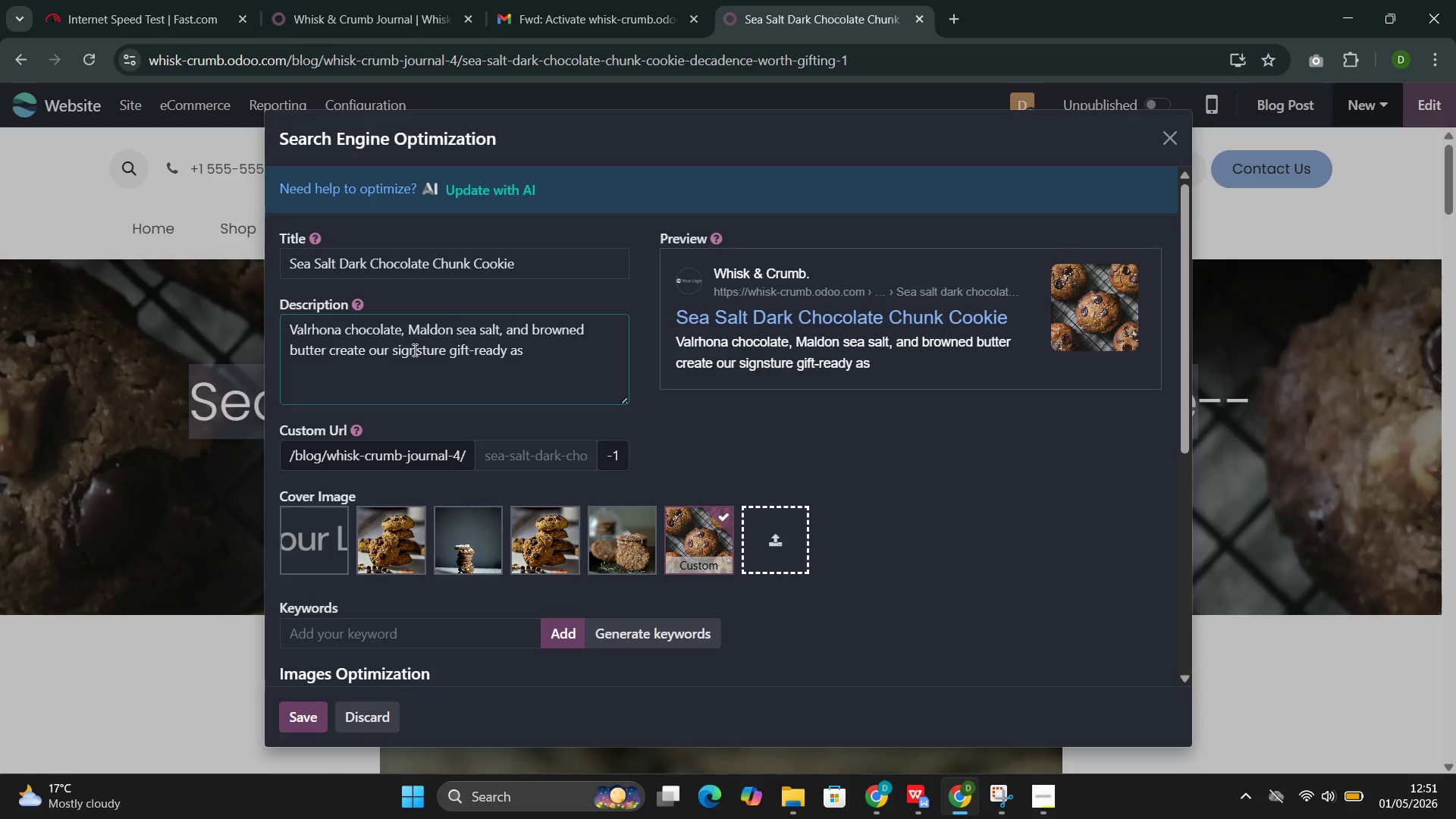 
type(r)
key(Backspace)
key(Backspace)
type(rt)
 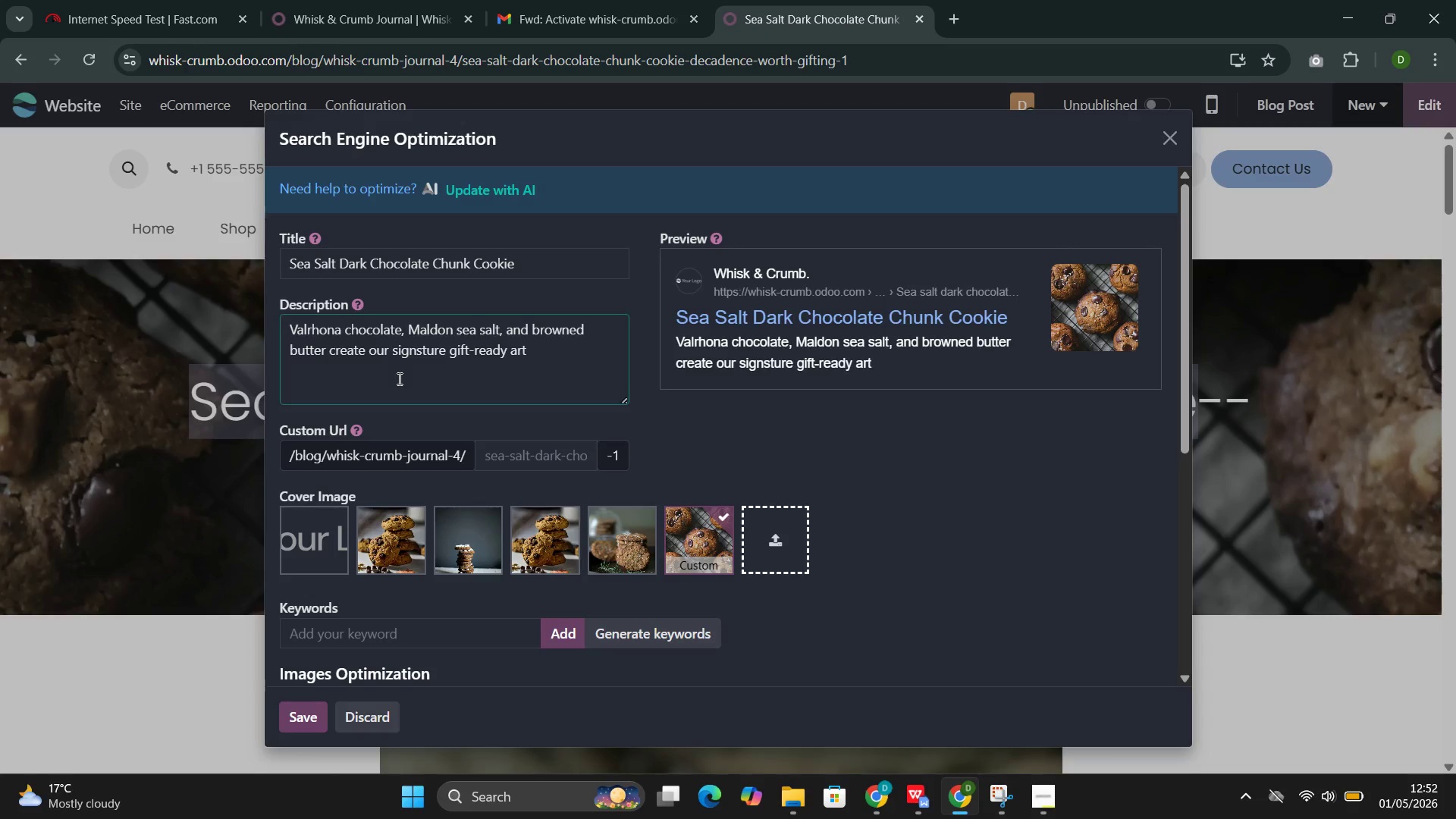 
wait(5.12)
 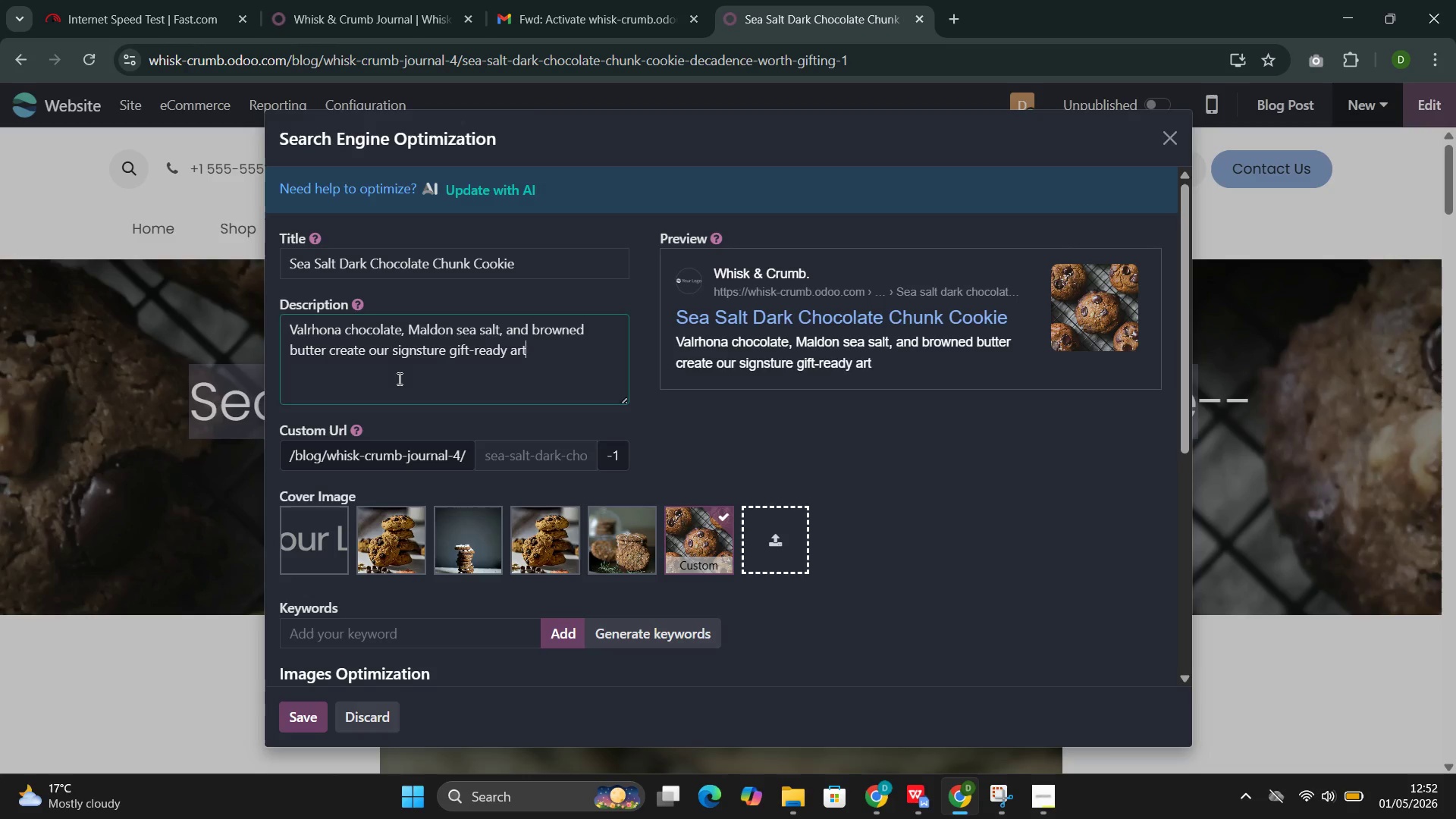 
key(I)
 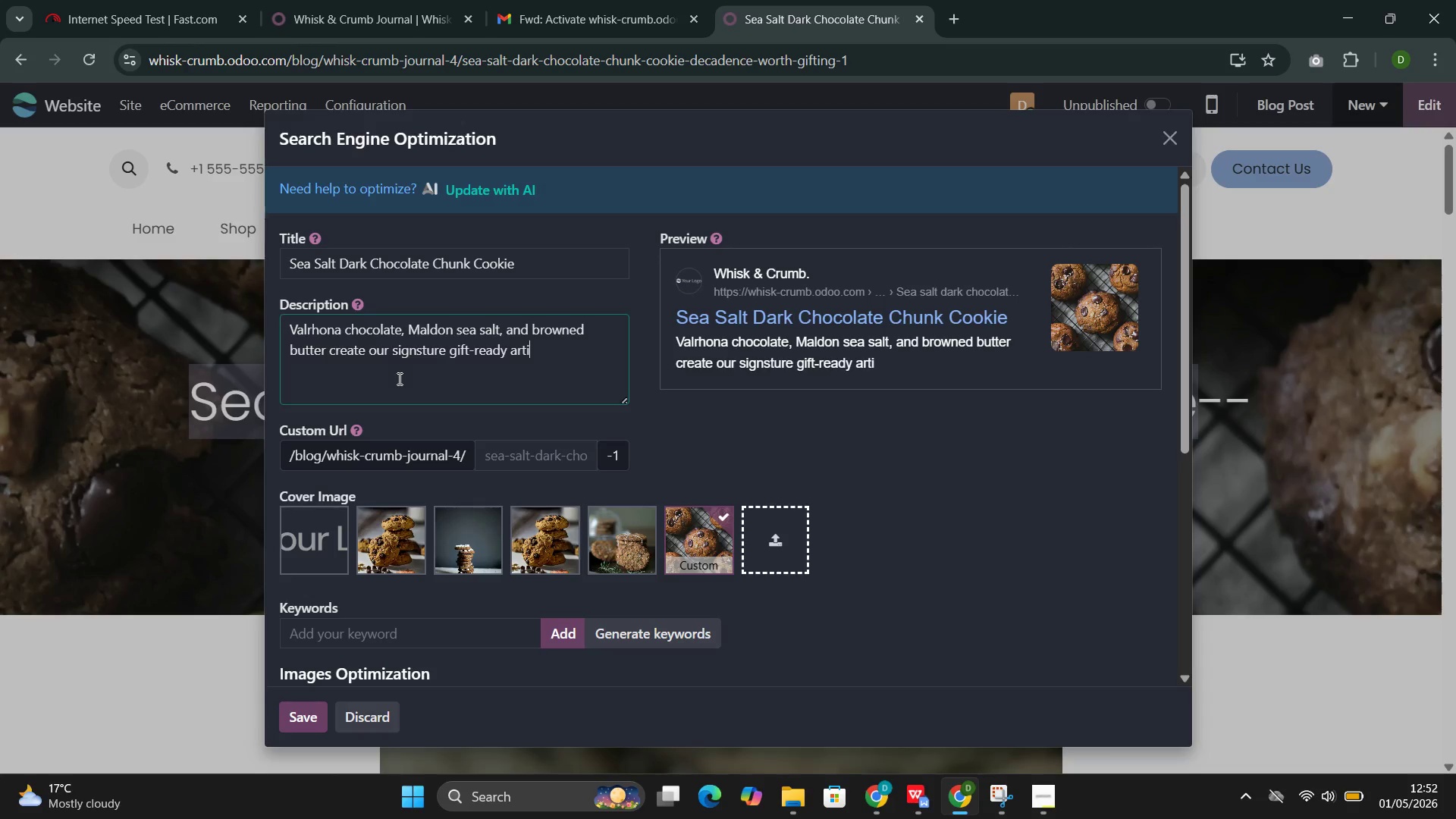 
type(san cookie.Available yo)
key(Backspace)
type(a)
key(Backspace)
type(eat)
key(Backspace)
type(r )
key(Backspace)
type(0)
key(Backspace)
type(-round for corporate gift)
 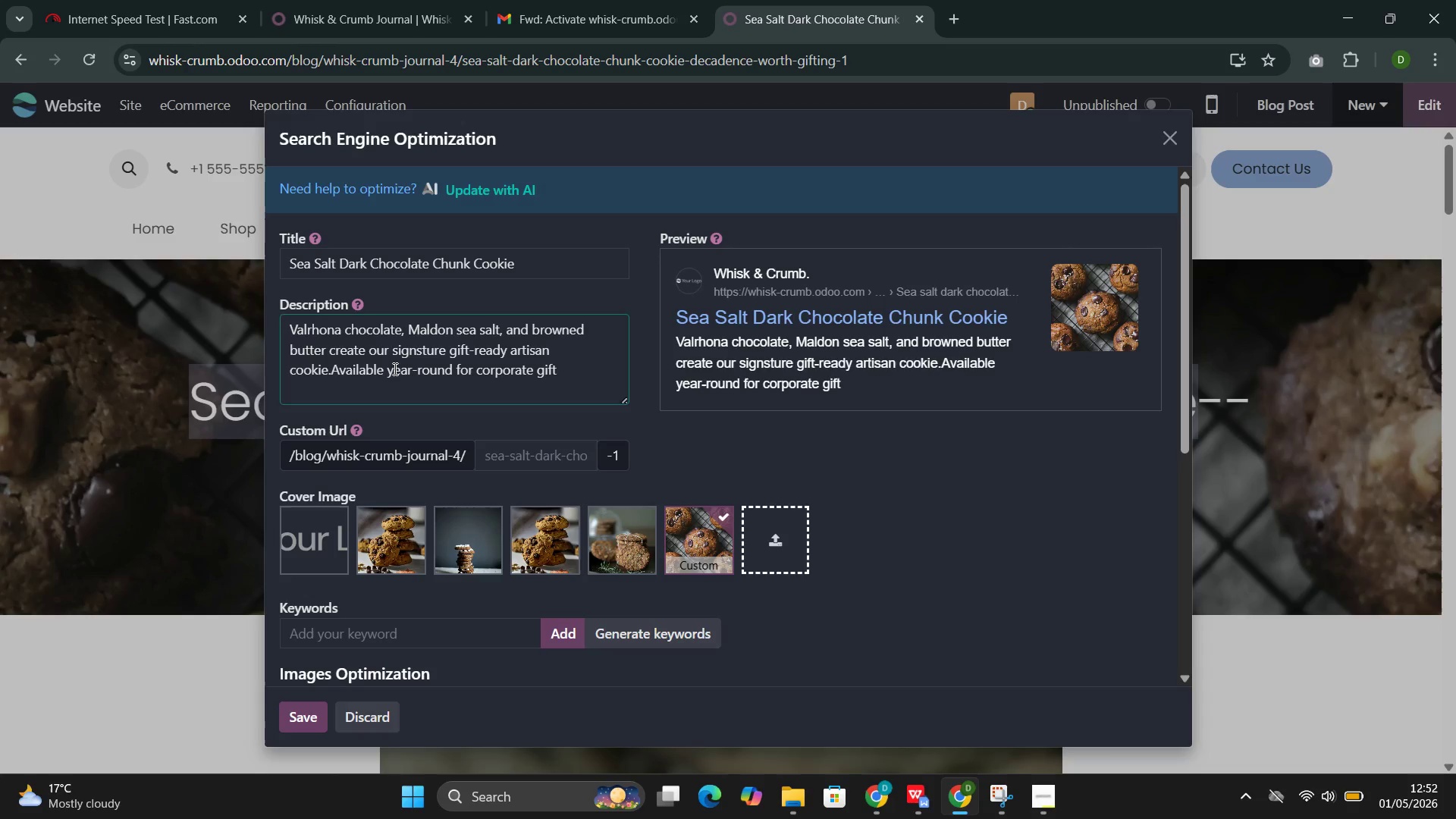 
type(ting.)
 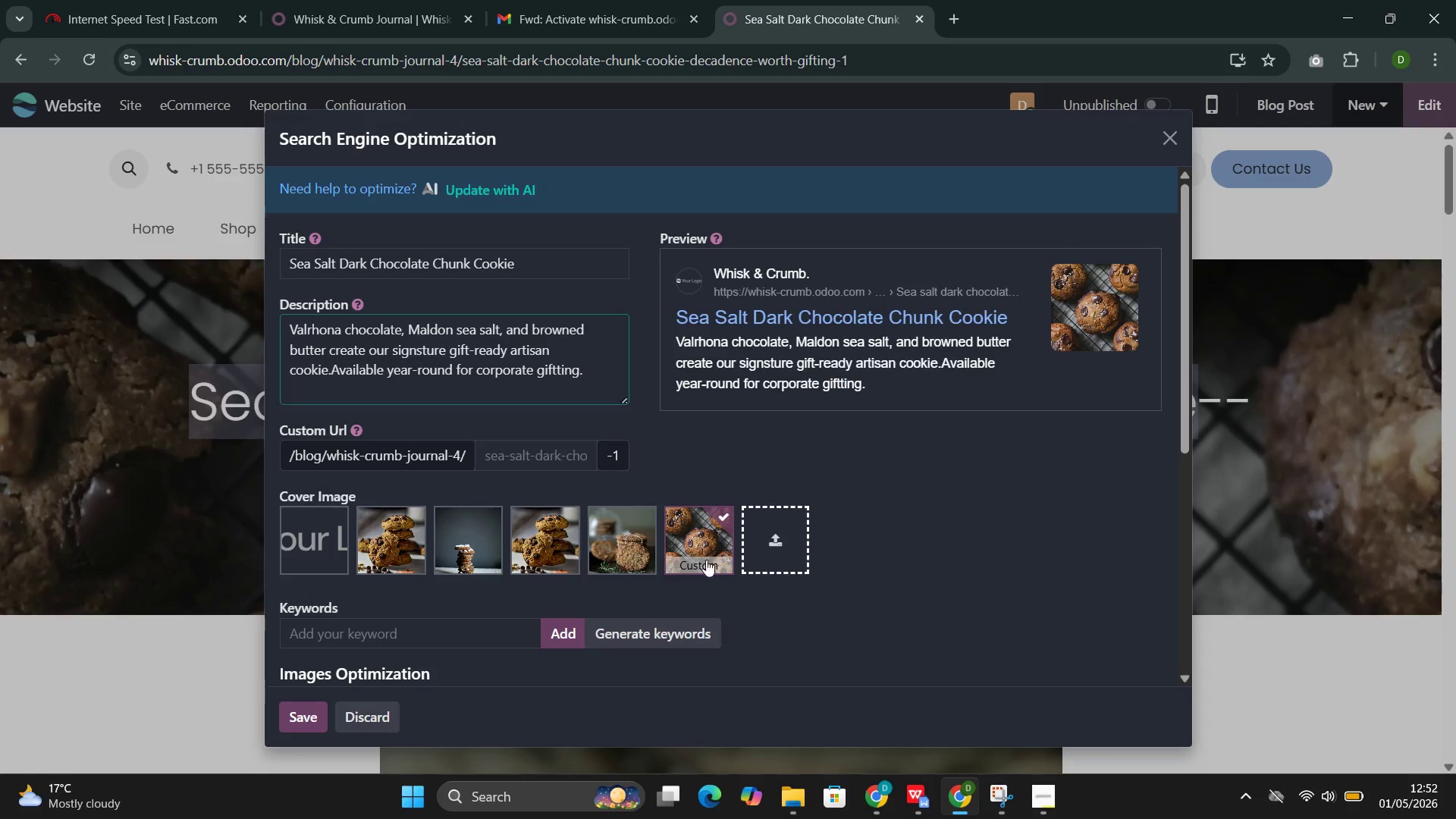 
left_click([632, 635])
 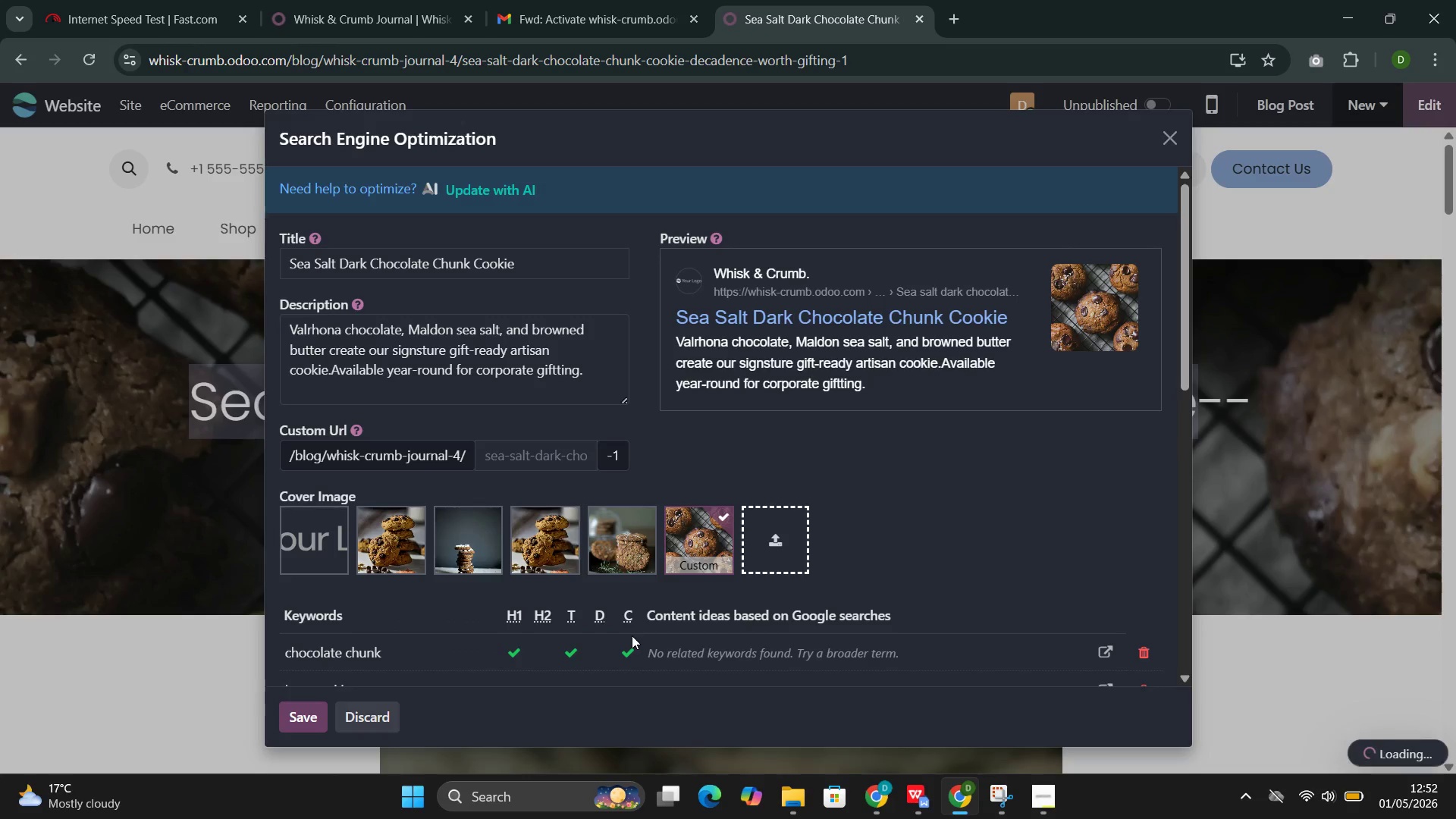 
scroll: coordinate [400, 610], scroll_direction: up, amount: 4.0
 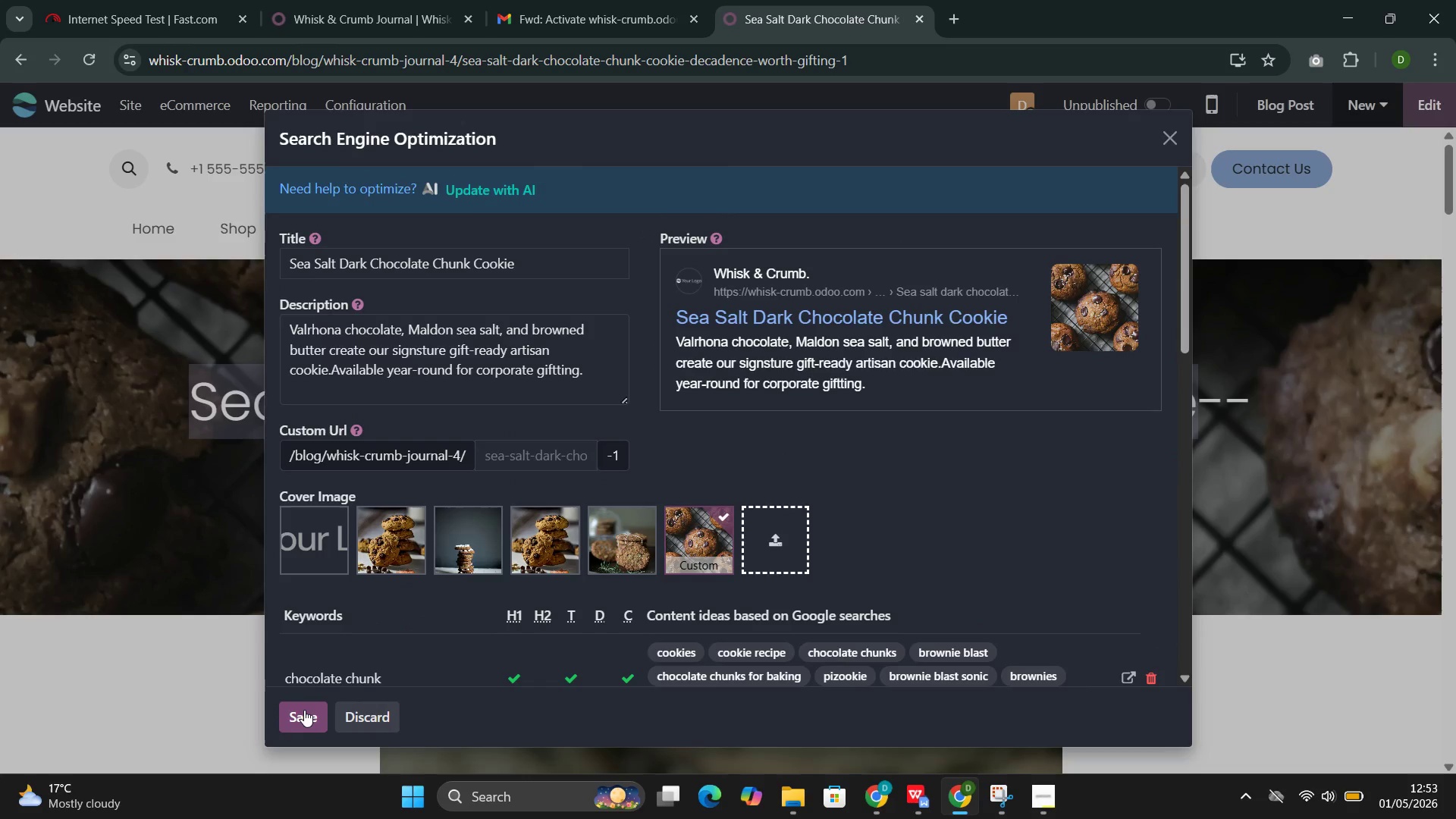 
left_click([304, 713])
 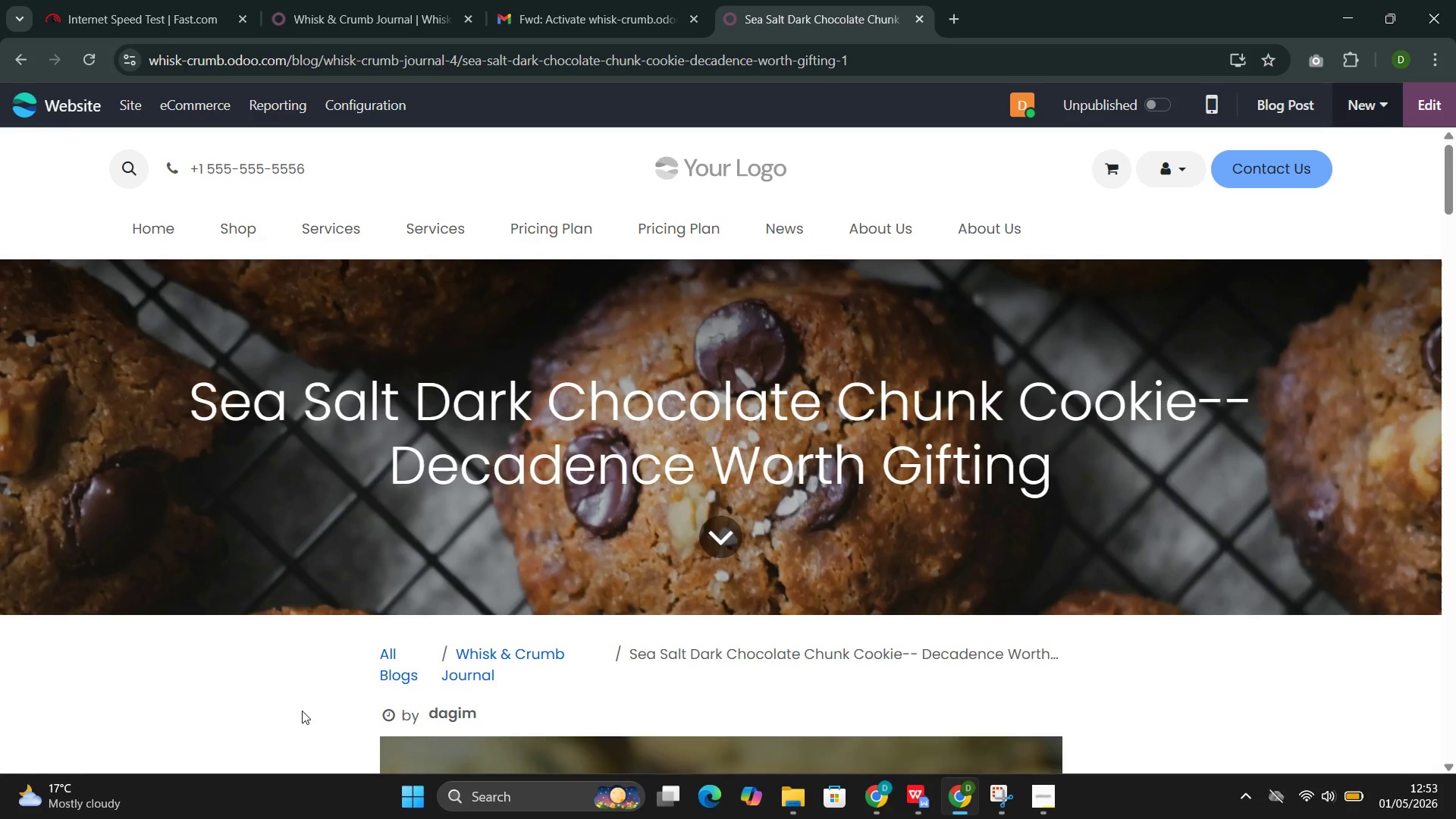 
scroll: coordinate [302, 705], scroll_direction: down, amount: 37.0
 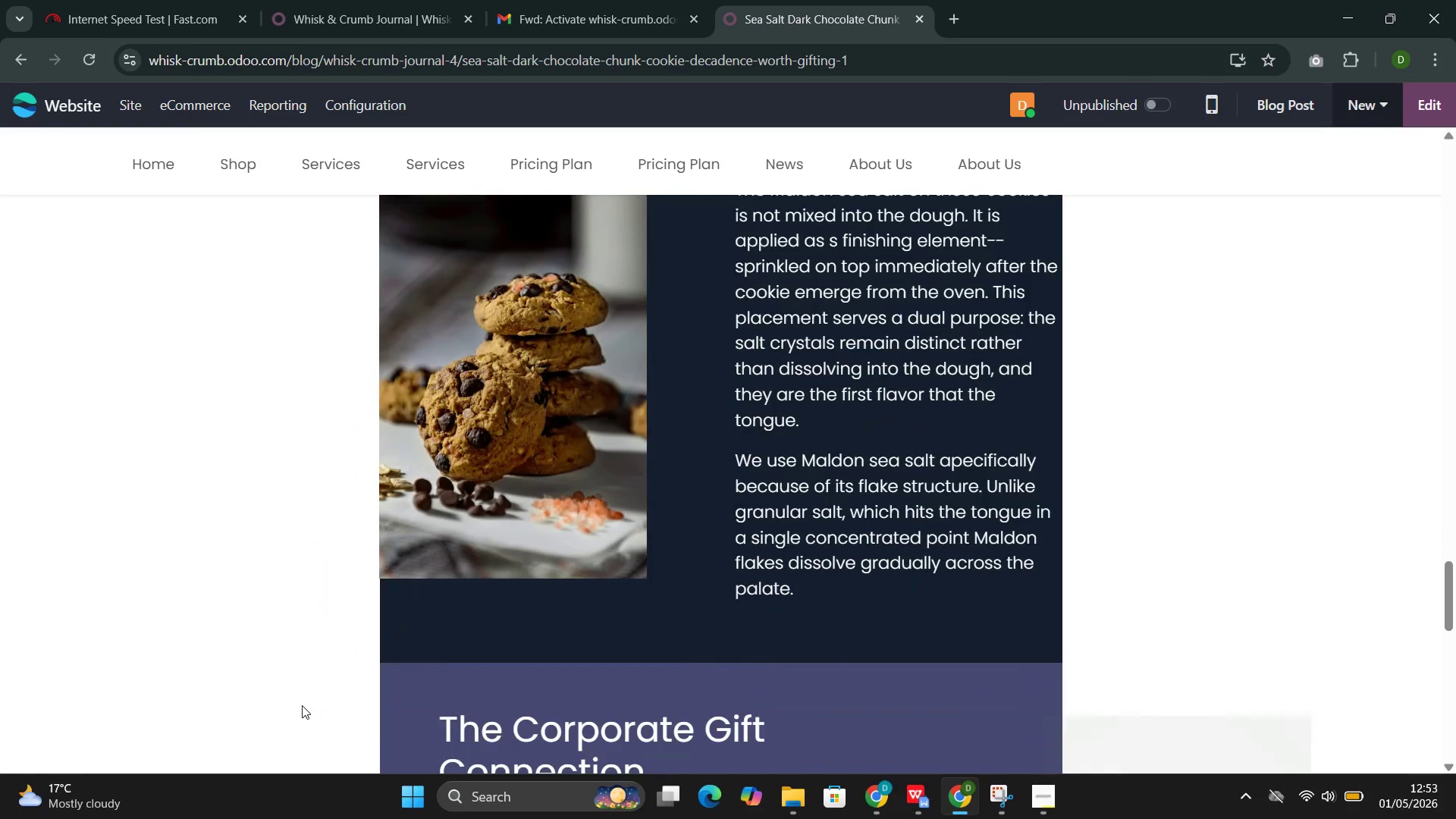 
scroll: coordinate [302, 705], scroll_direction: up, amount: 3.0
 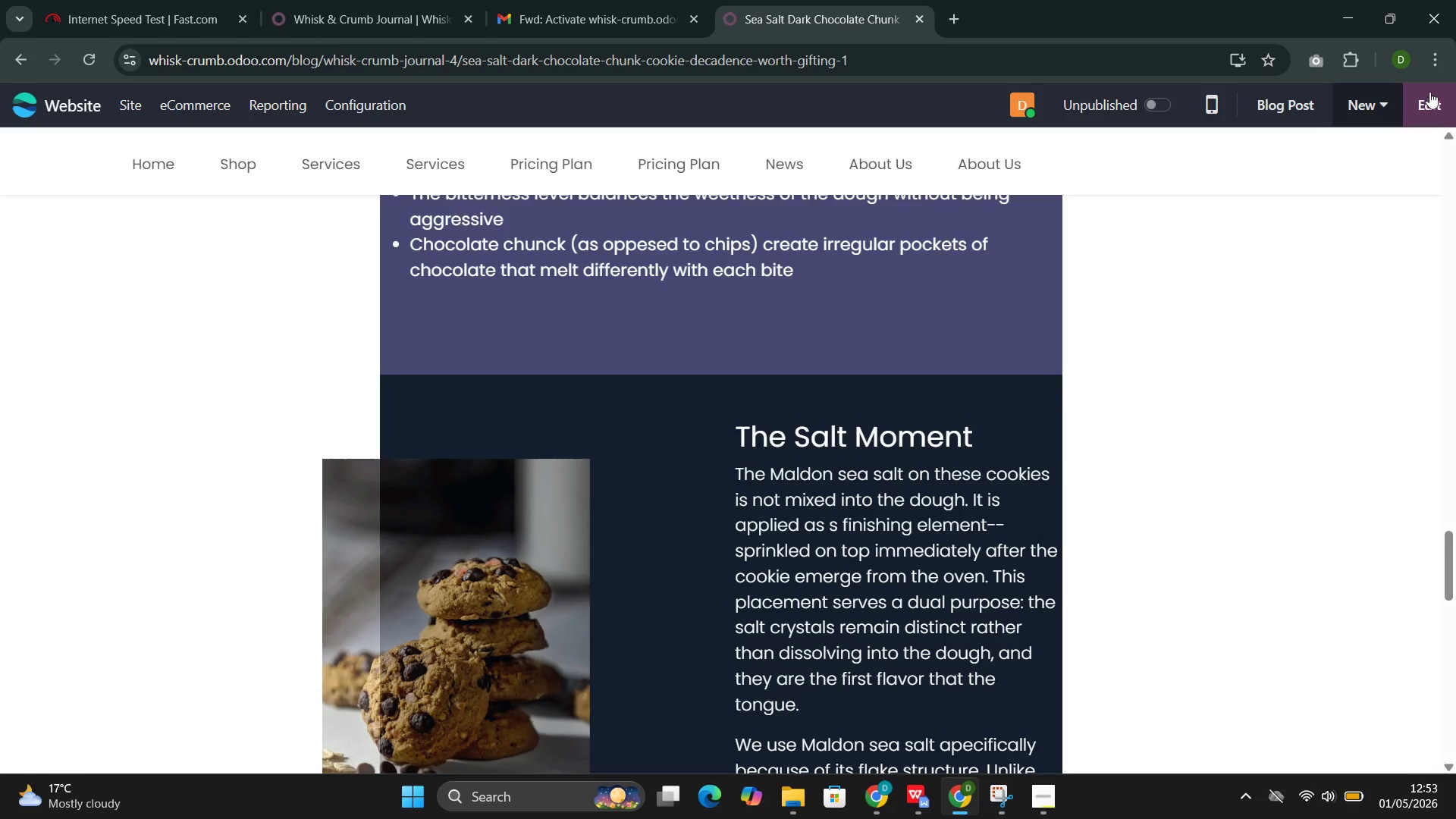 
left_click([1424, 105])
 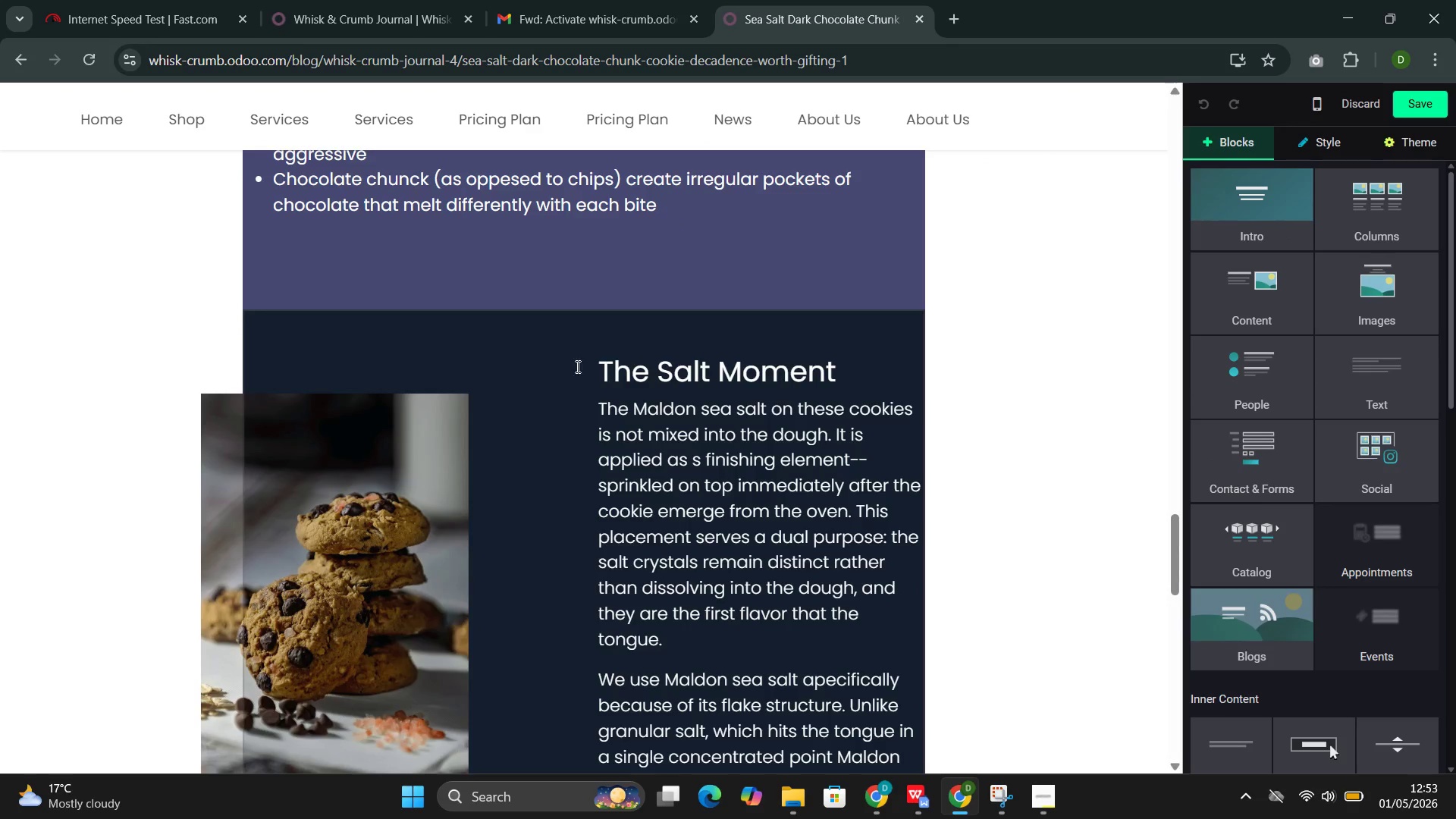 
left_click([592, 347])
 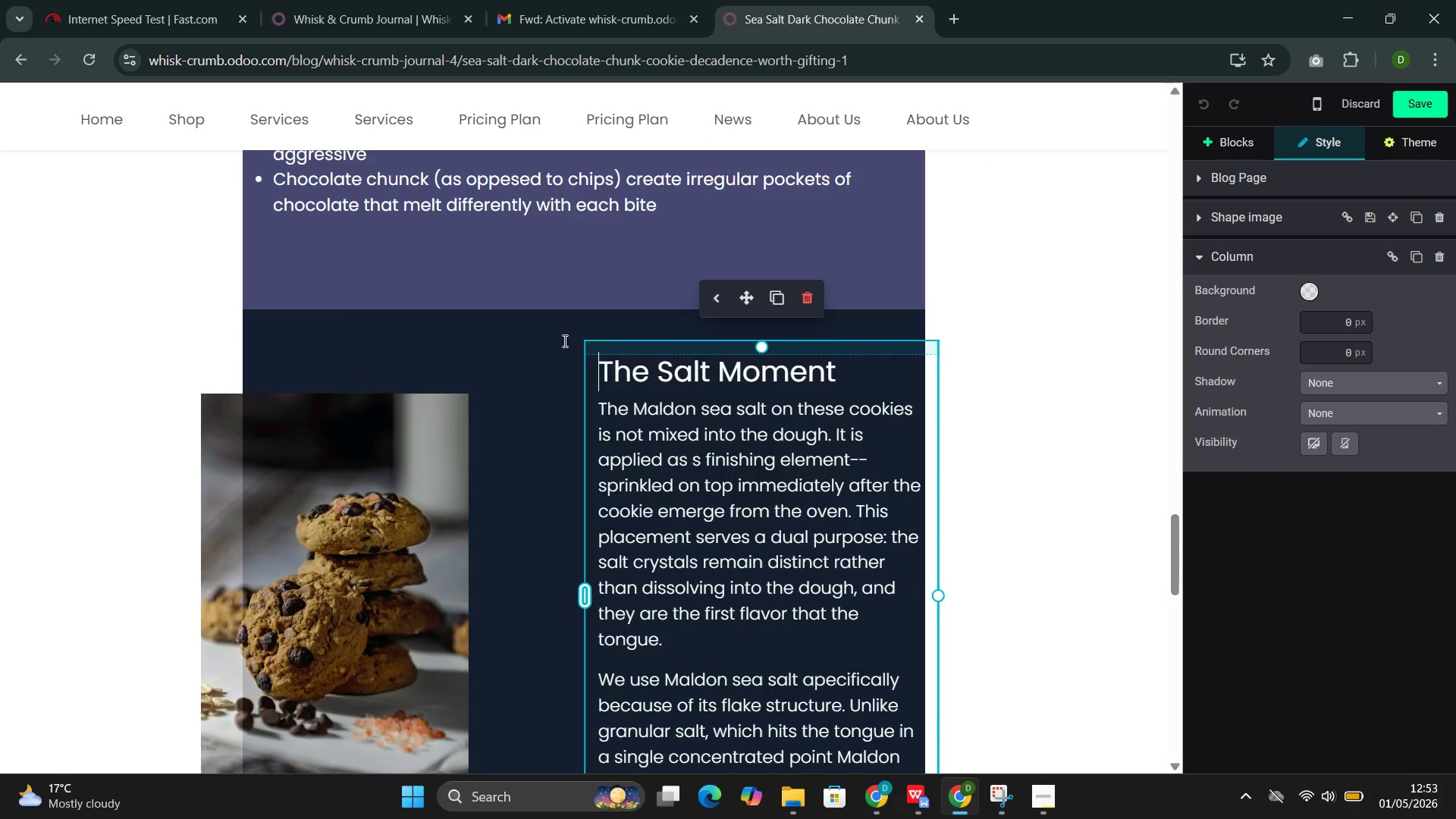 
left_click([560, 335])
 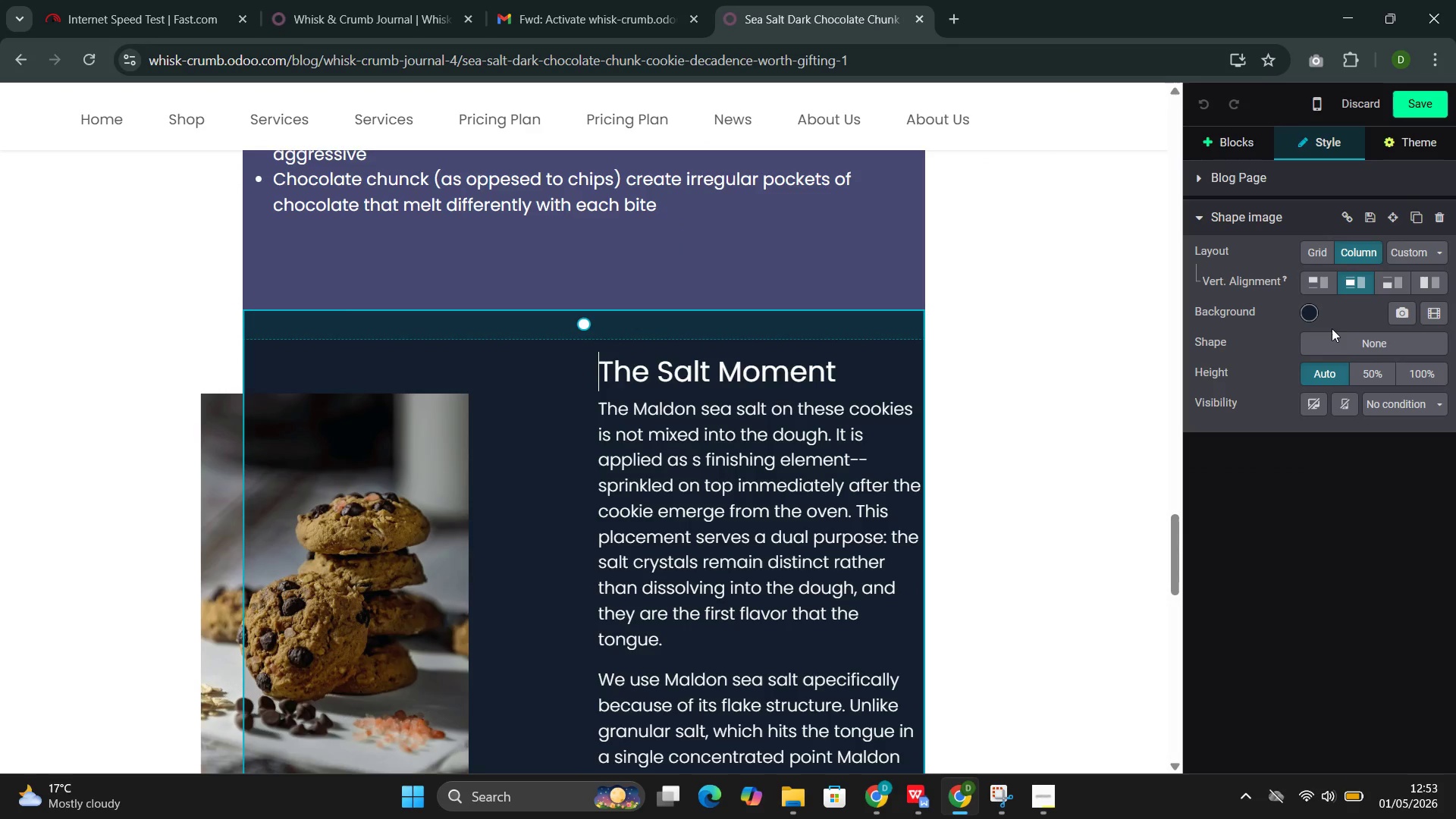 
left_click([1313, 312])
 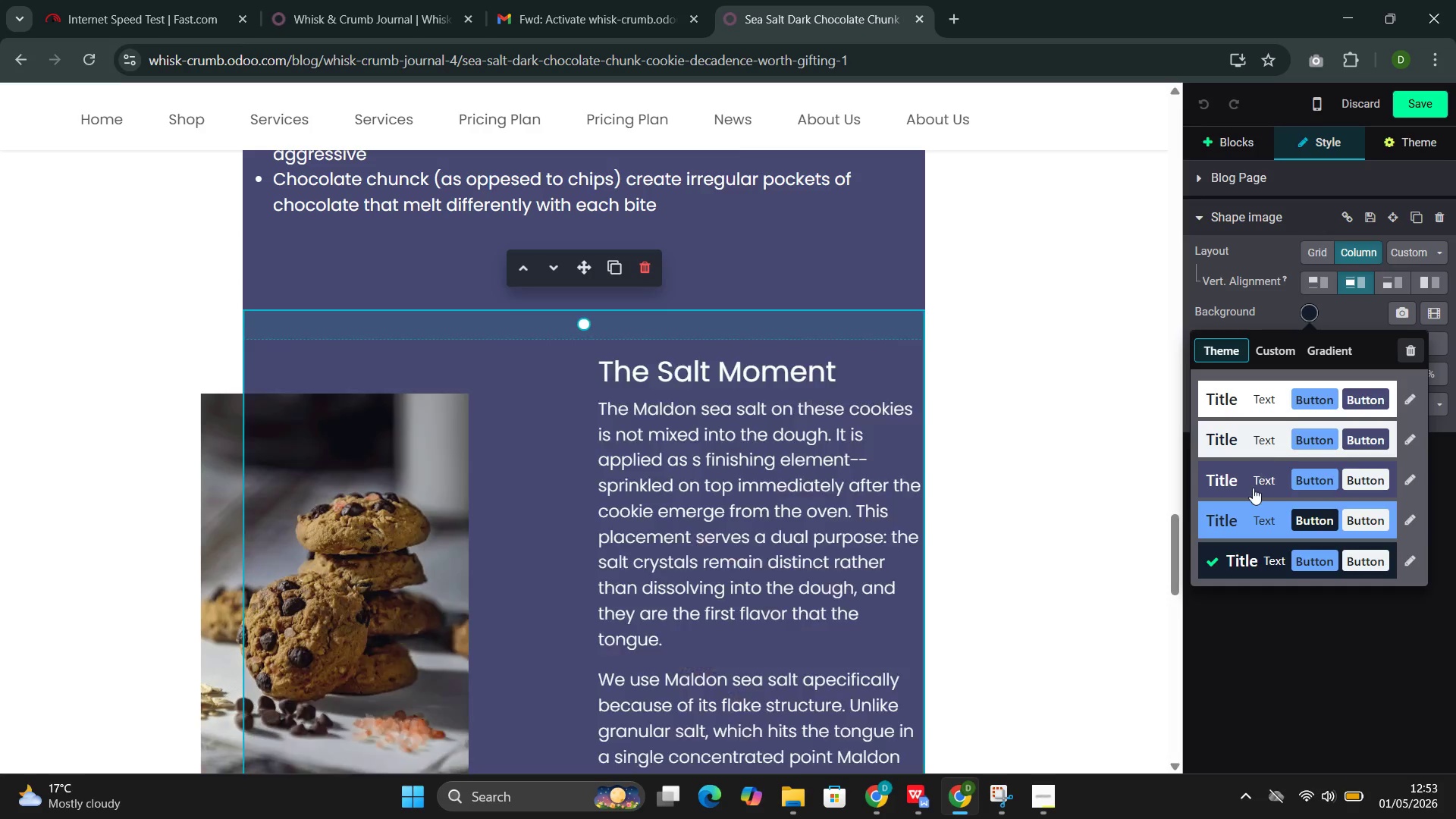 
left_click([1253, 488])
 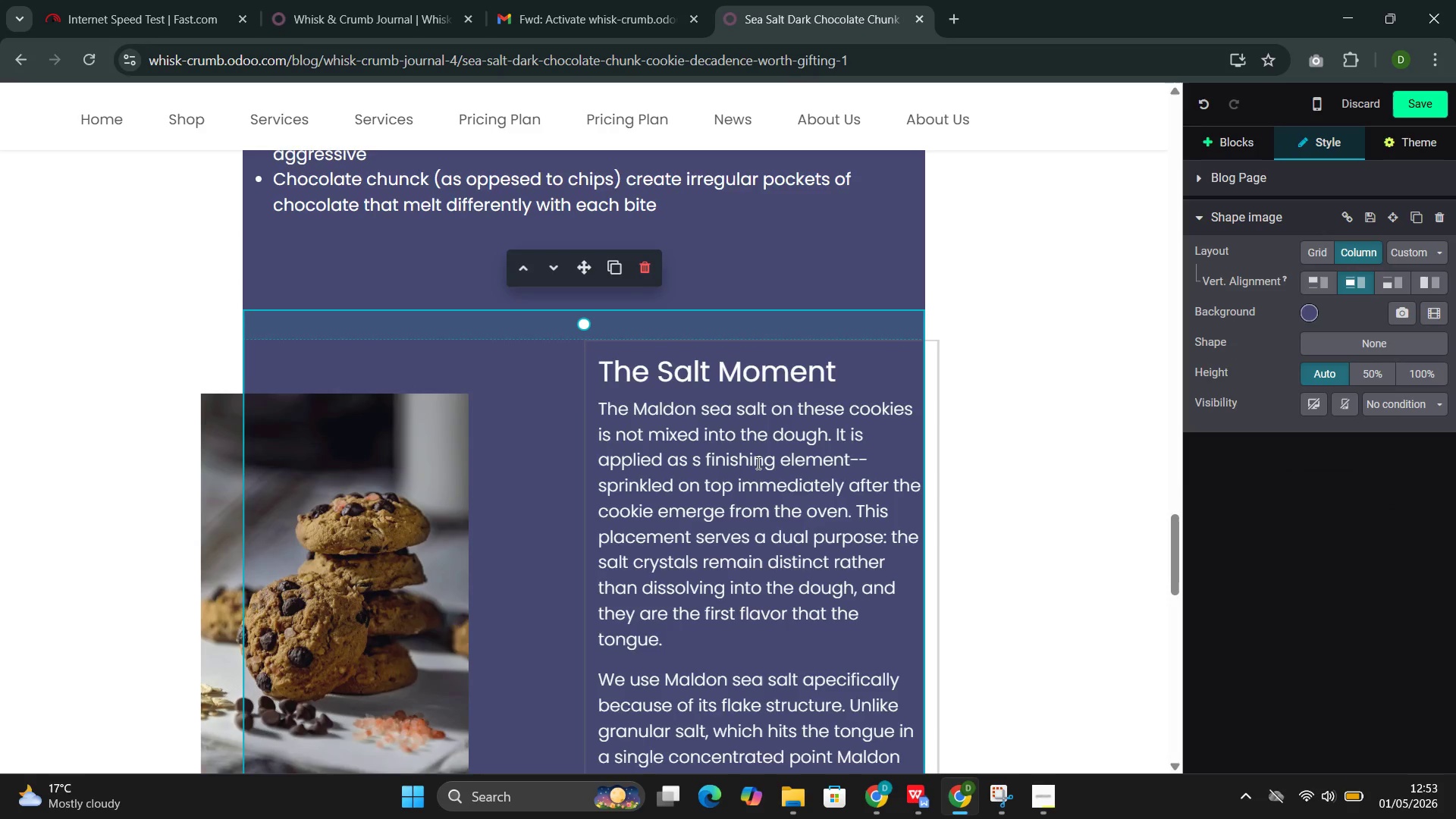 
scroll: coordinate [756, 461], scroll_direction: up, amount: 3.0
 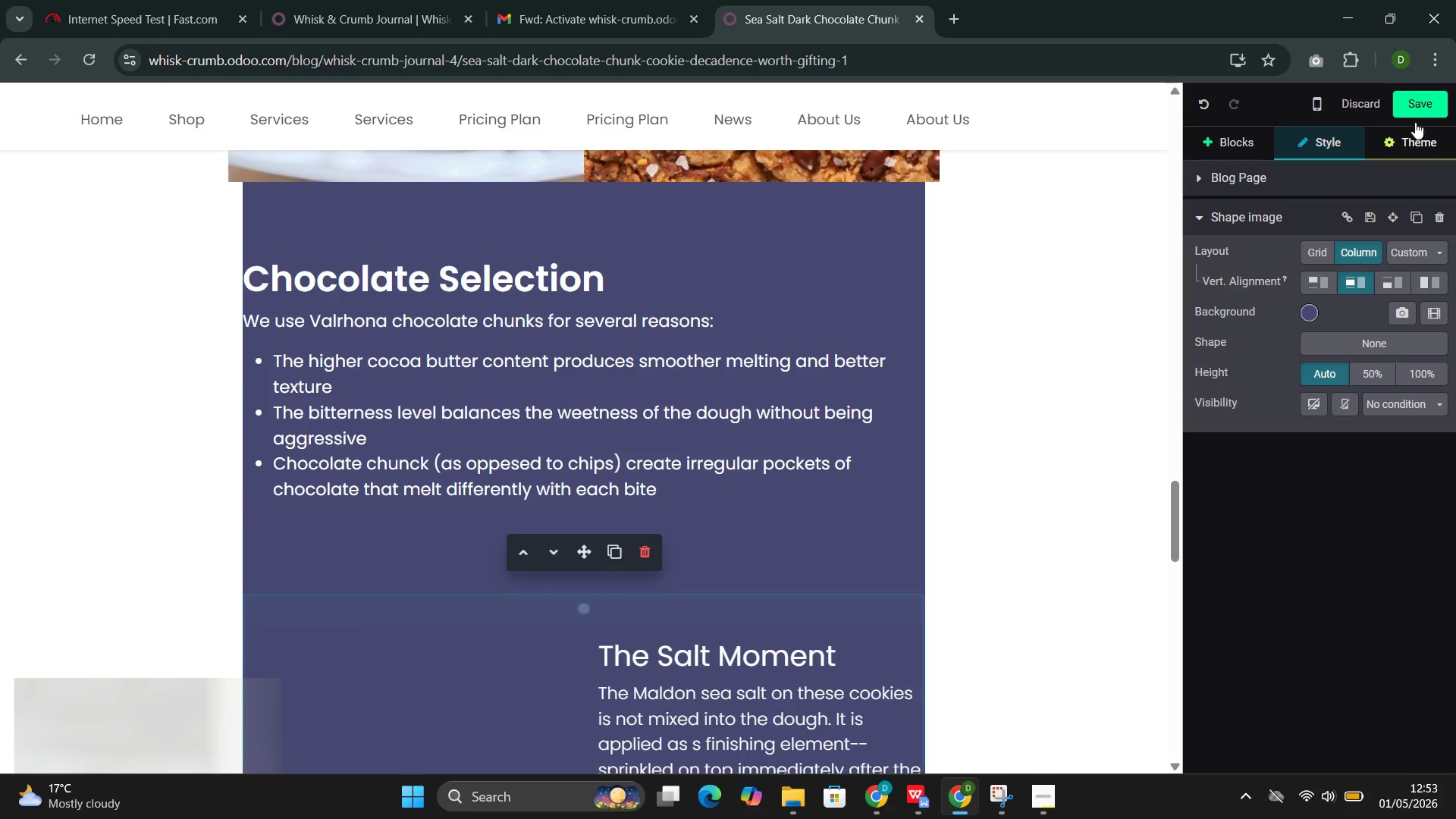 
left_click([1416, 111])
 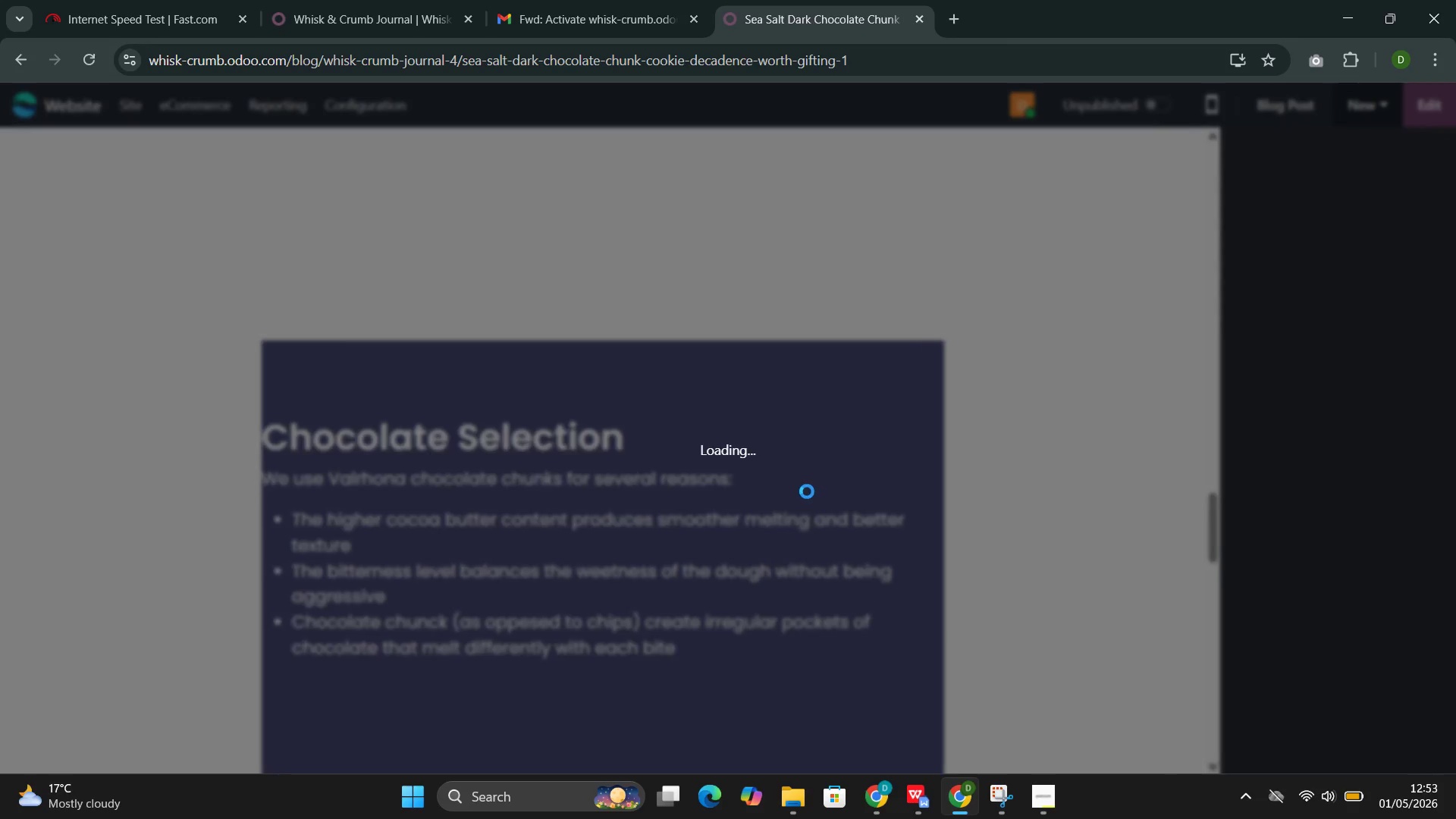 
scroll: coordinate [796, 511], scroll_direction: down, amount: 1.0
 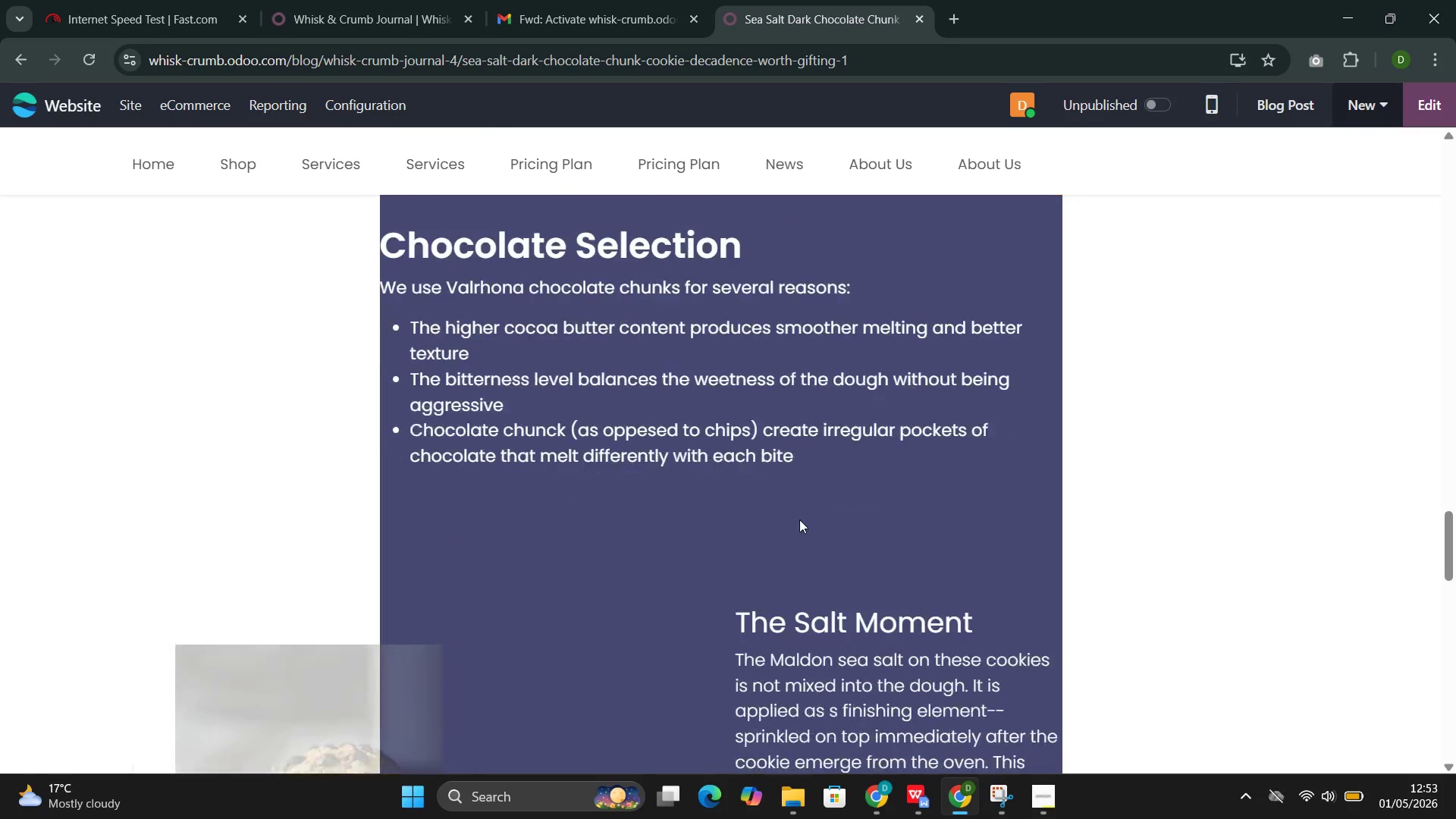 
left_click([816, 538])
 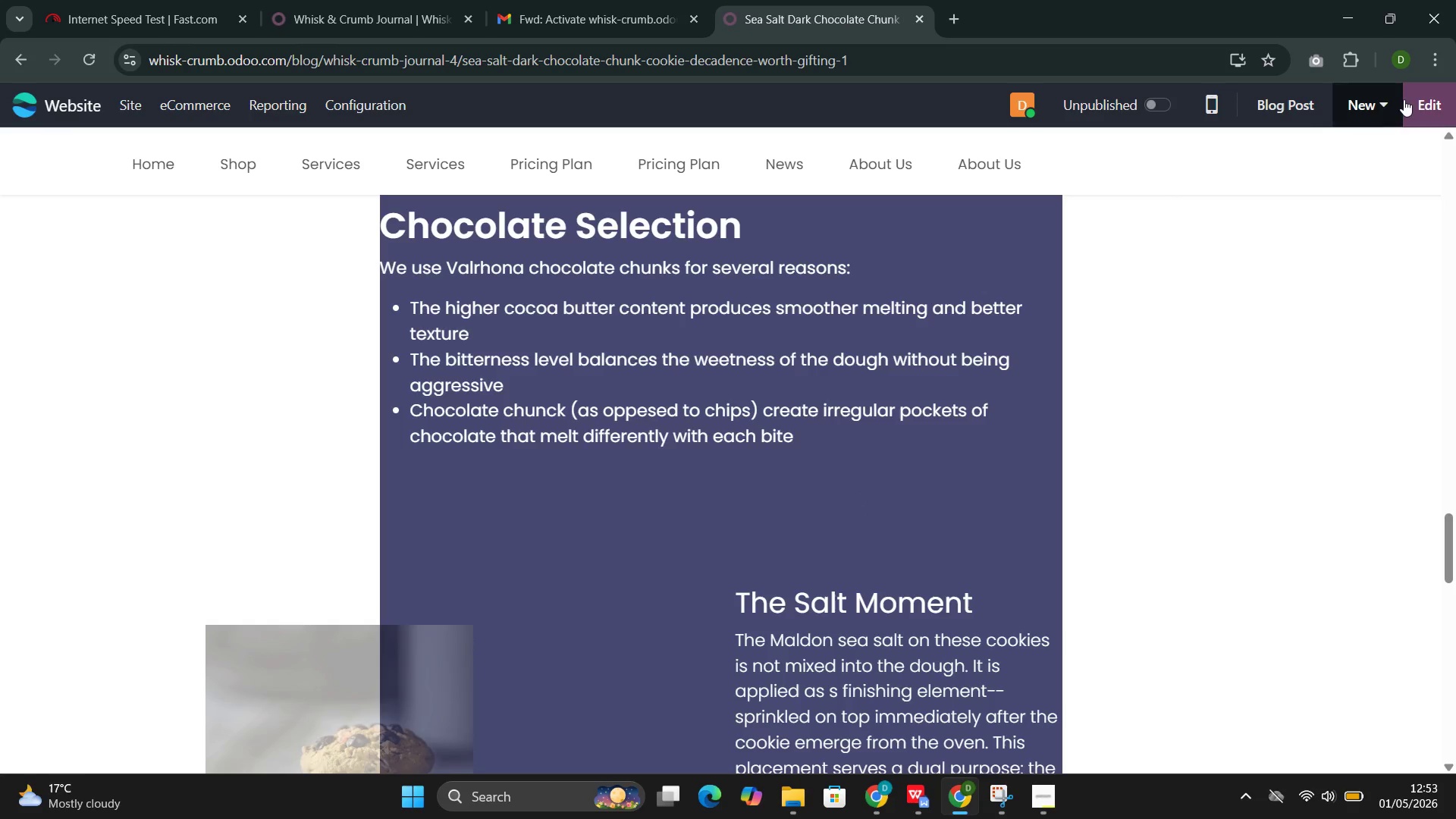 
left_click([1414, 100])
 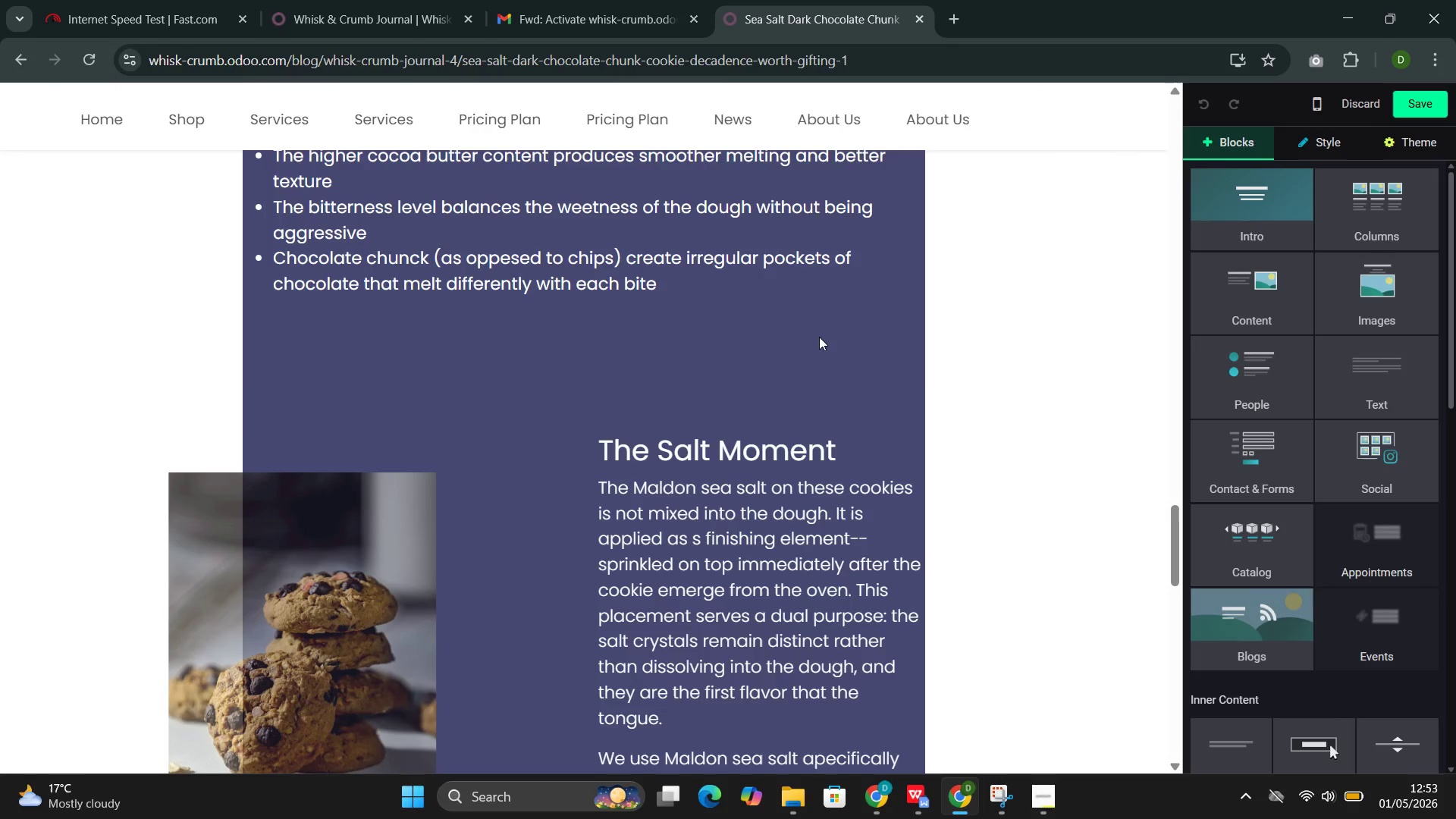 
left_click([824, 328])
 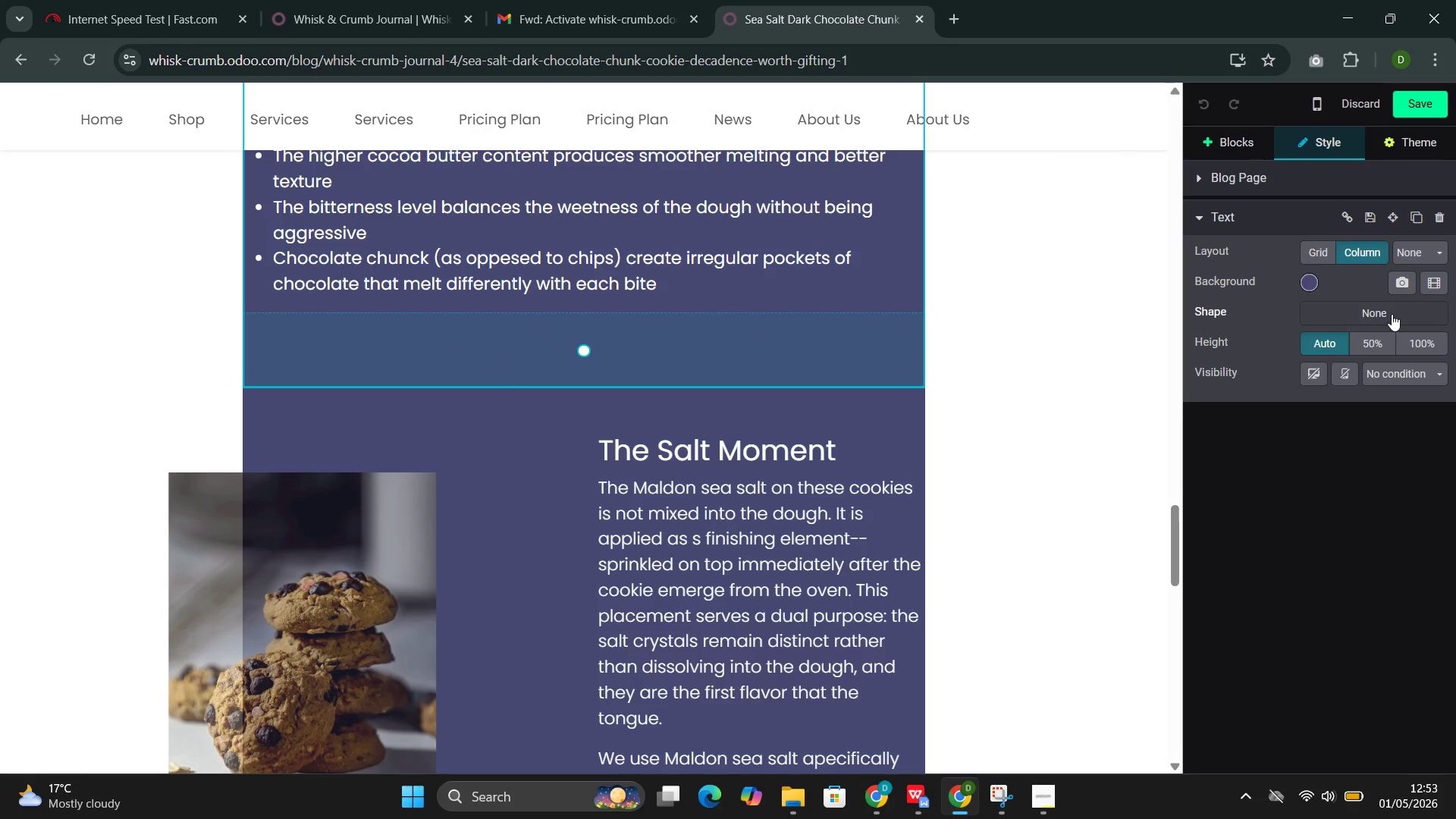 
left_click([1392, 314])
 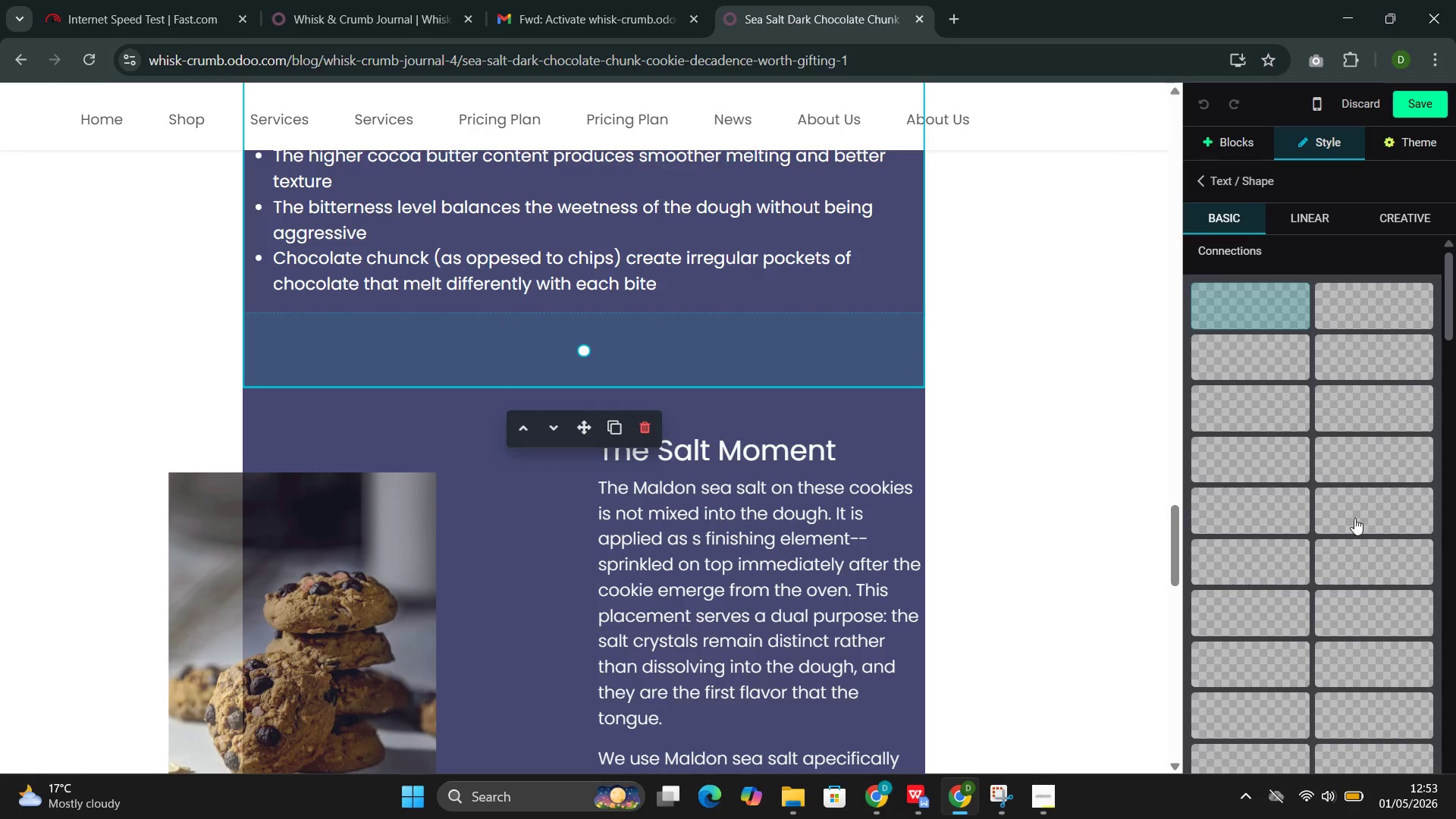 
scroll: coordinate [1346, 495], scroll_direction: down, amount: 34.0
 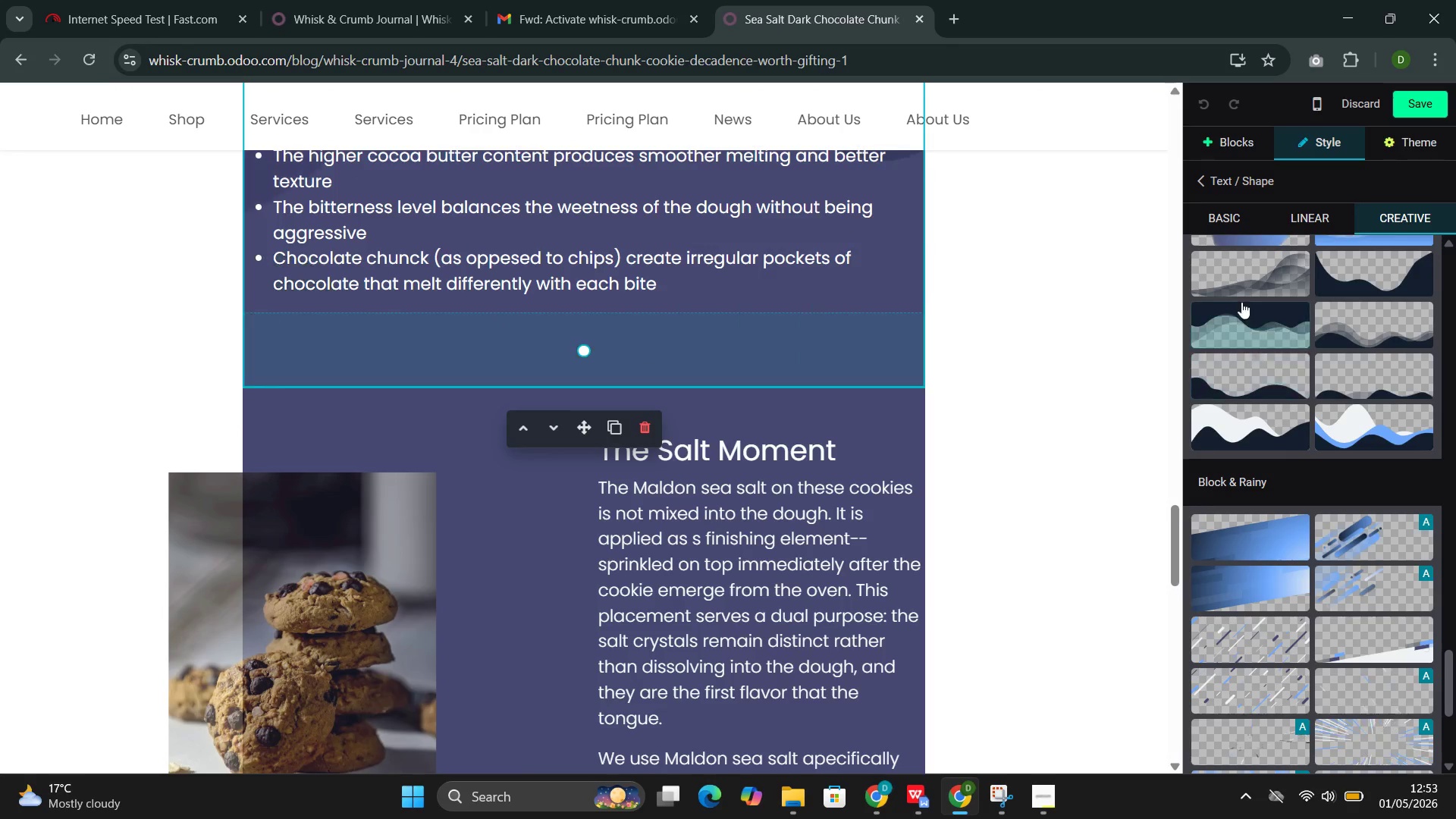 
left_click([1253, 270])
 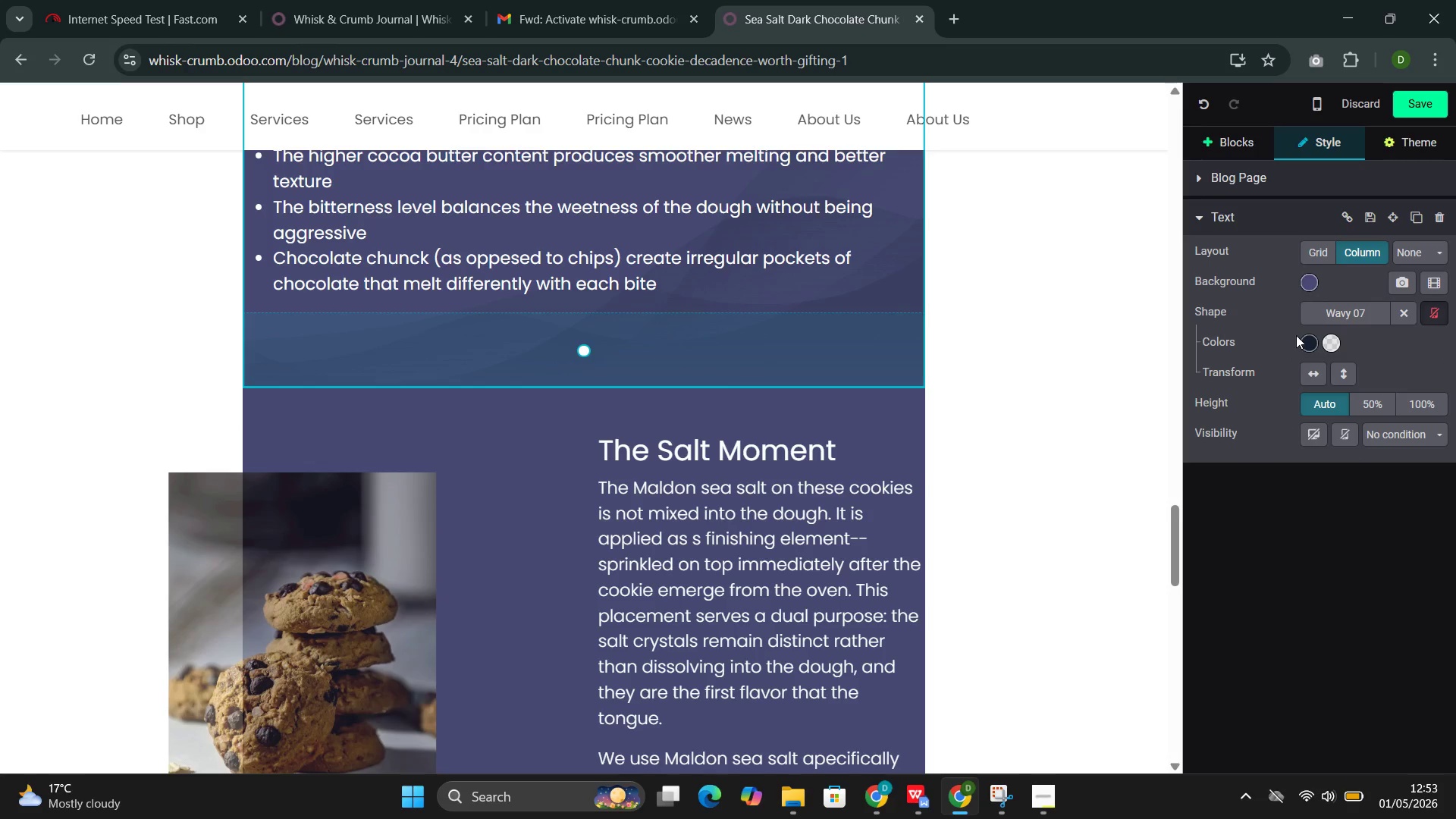 
left_click([1309, 347])
 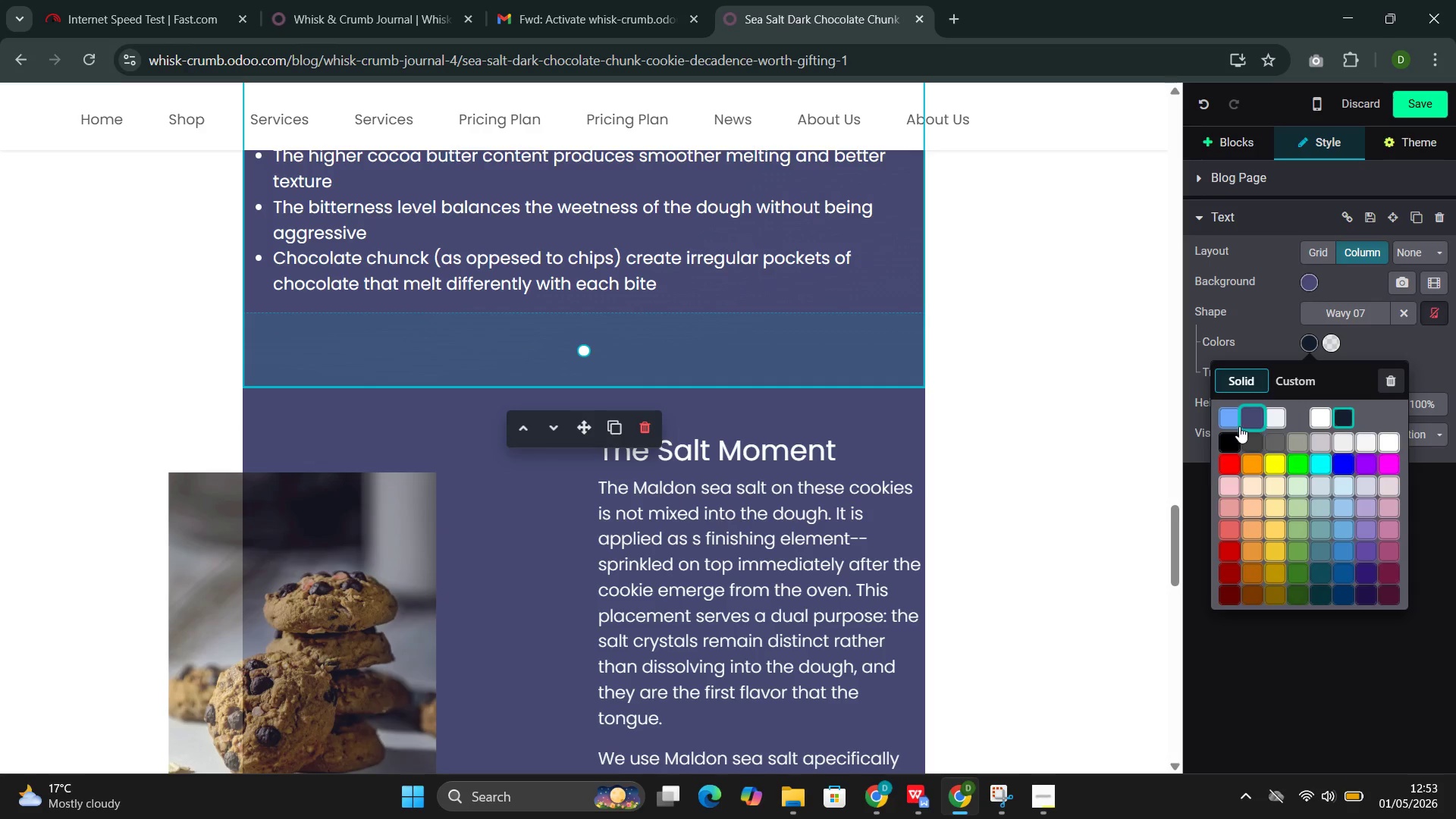 
left_click([1232, 425])
 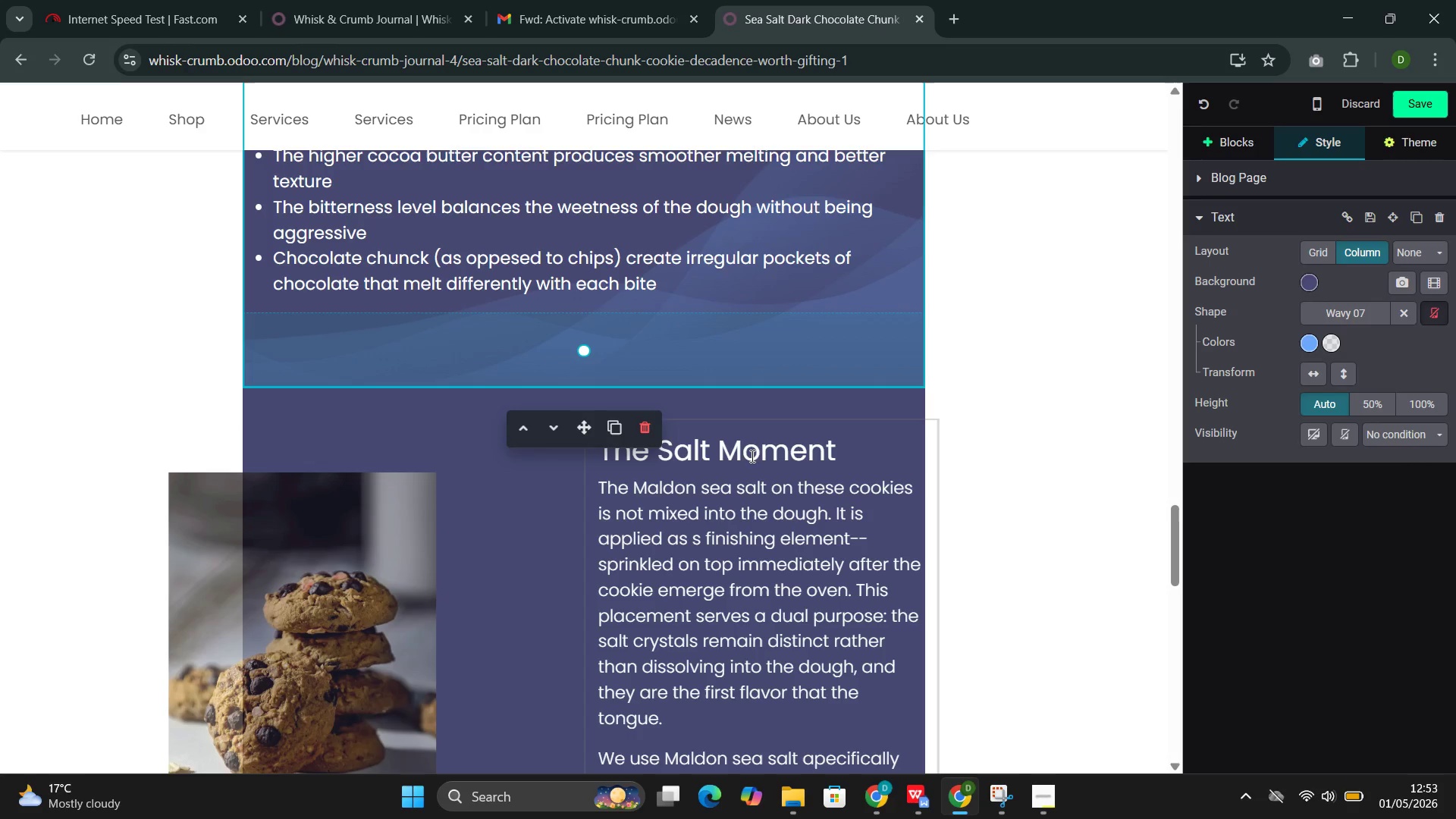 
scroll: coordinate [614, 482], scroll_direction: down, amount: 5.0
 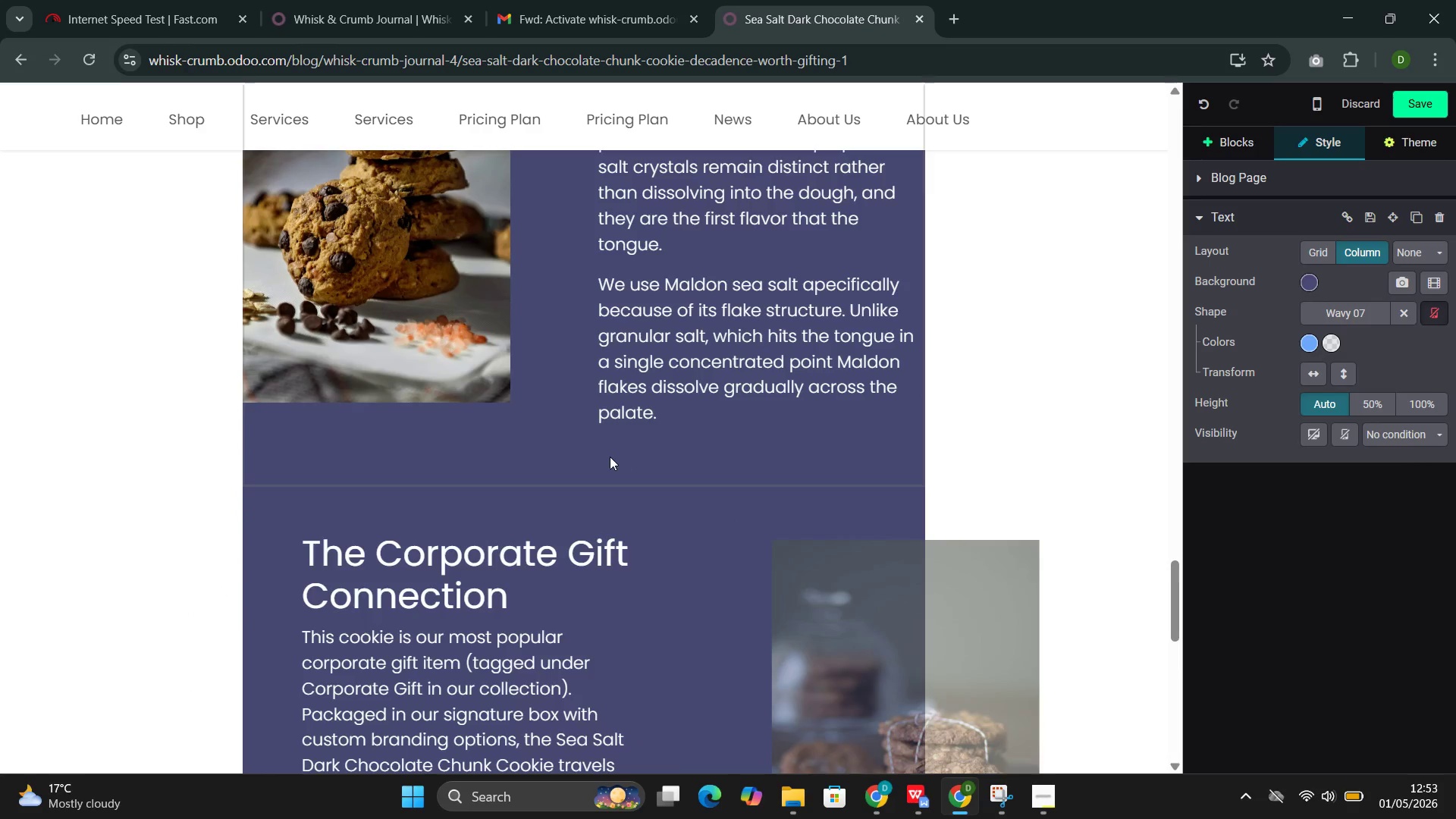 
left_click([606, 450])
 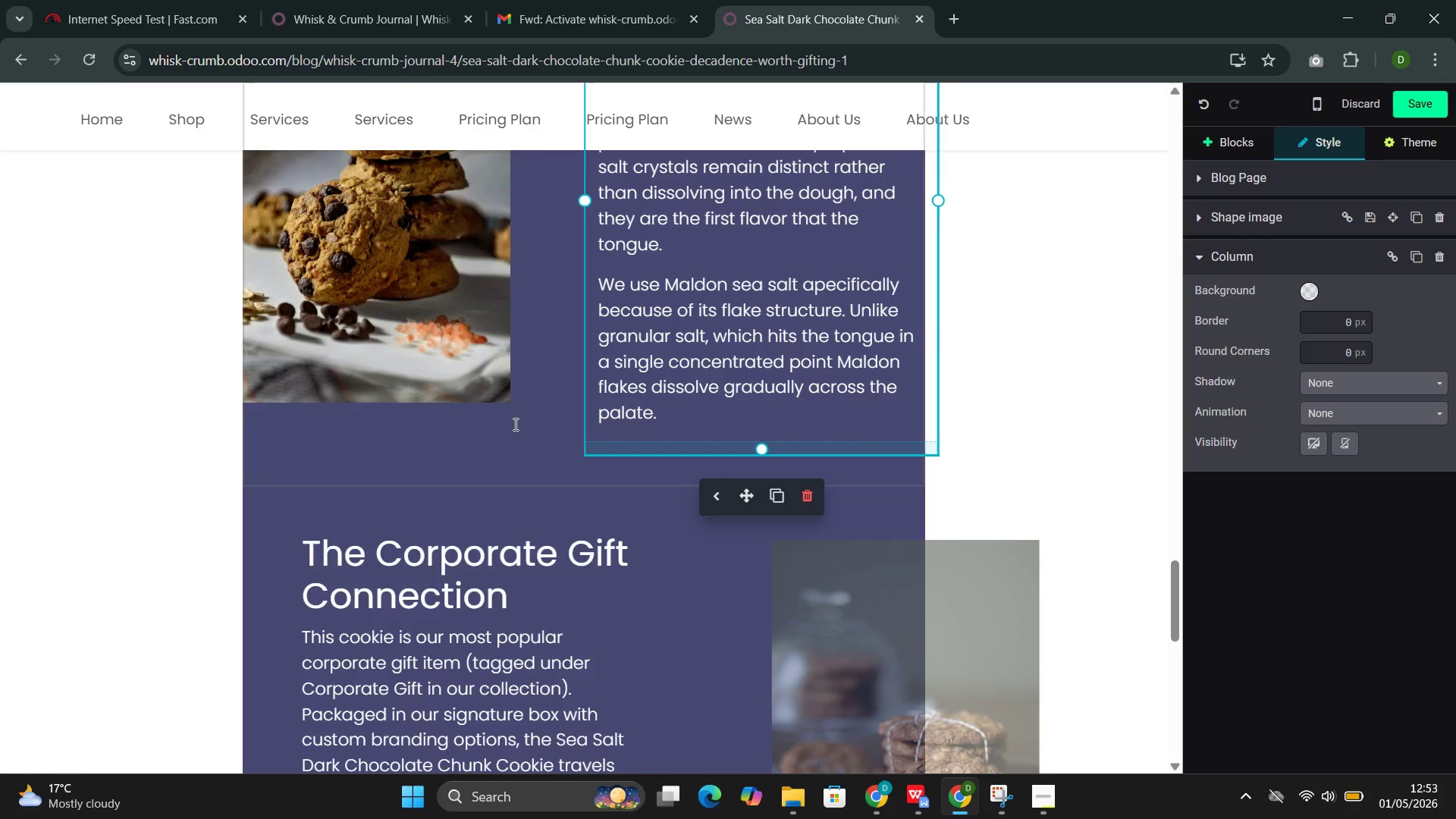 
wait(7.09)
 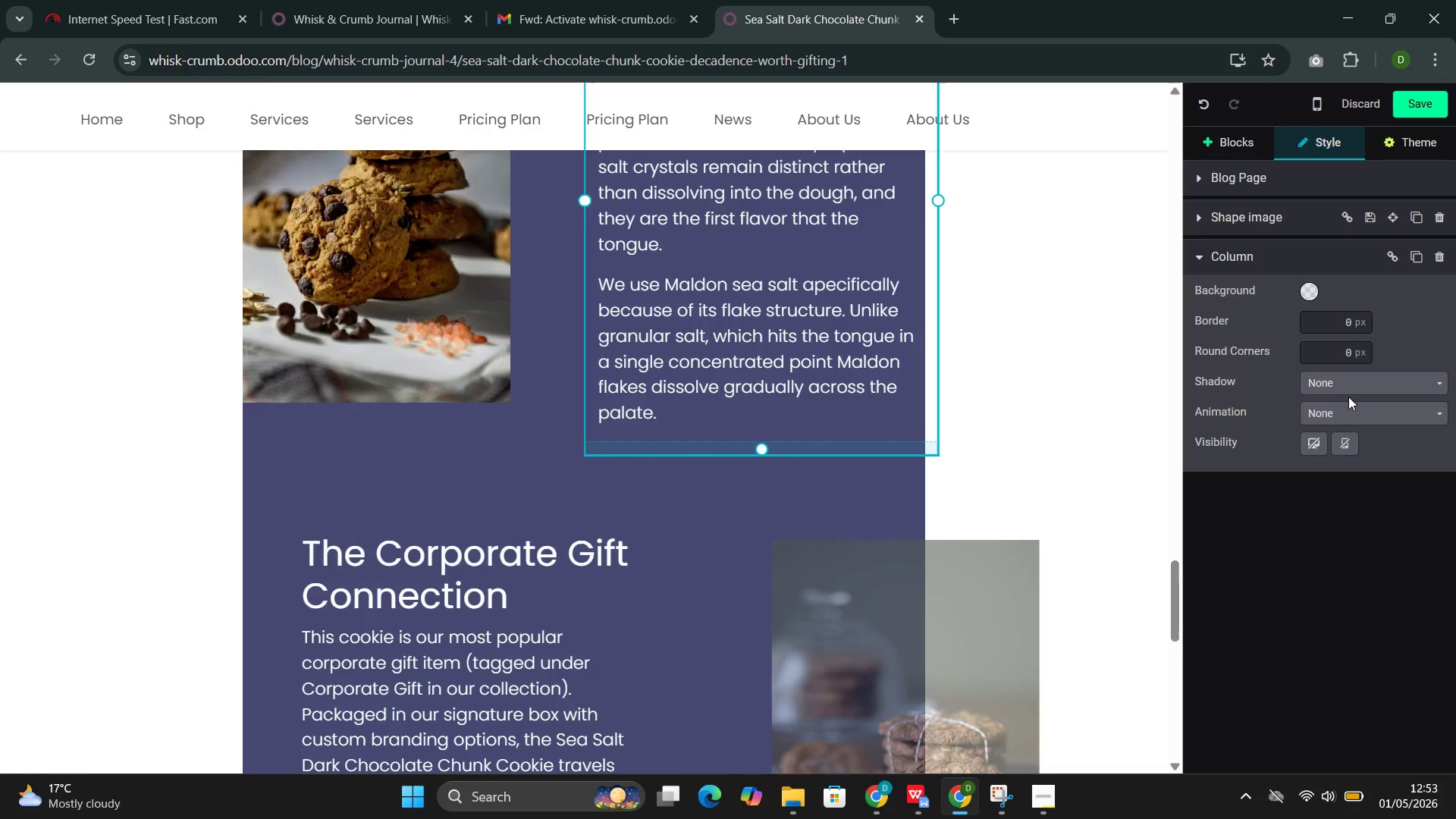 
left_click([1340, 333])
 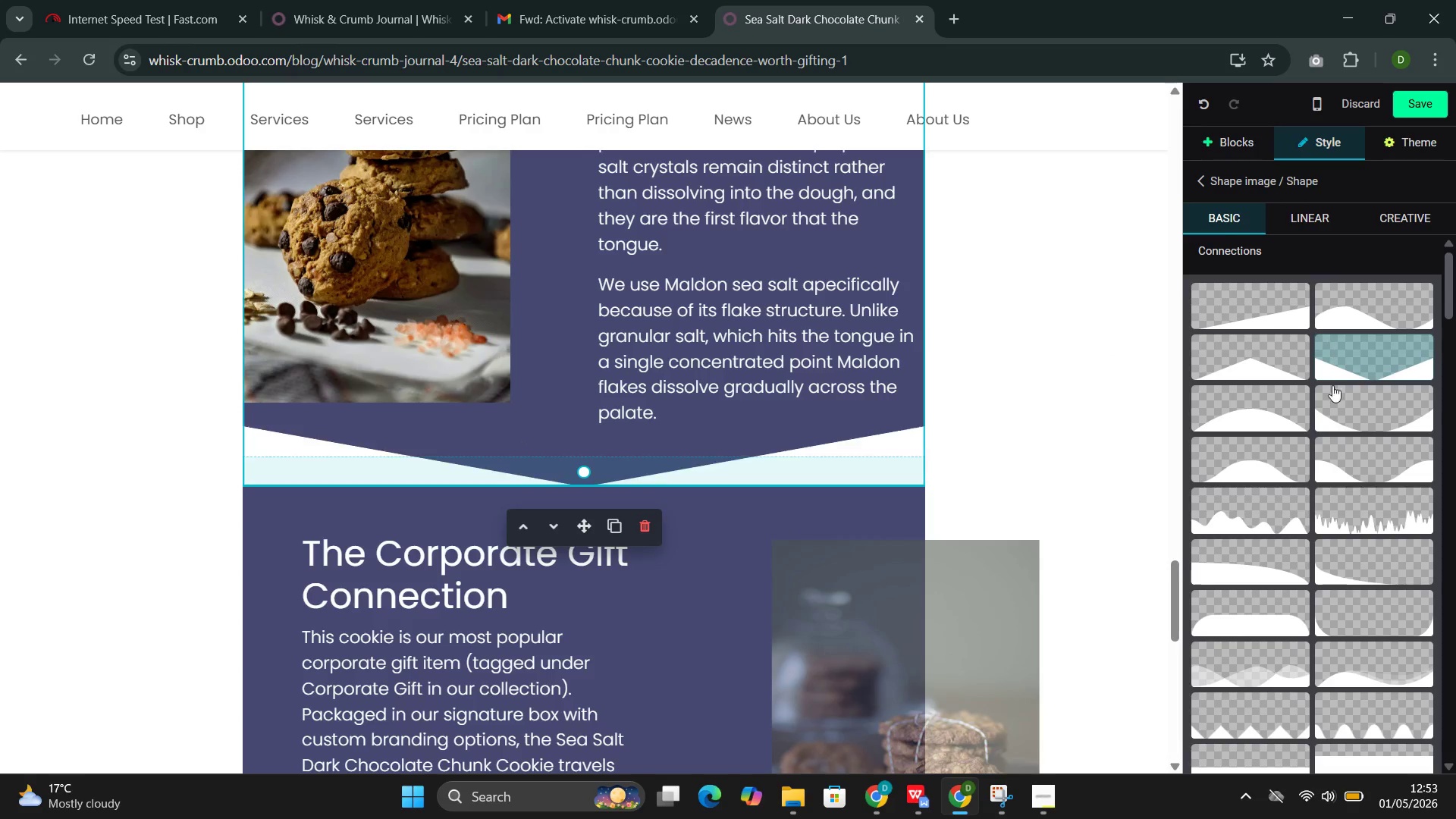 
scroll: coordinate [1320, 565], scroll_direction: down, amount: 29.0
 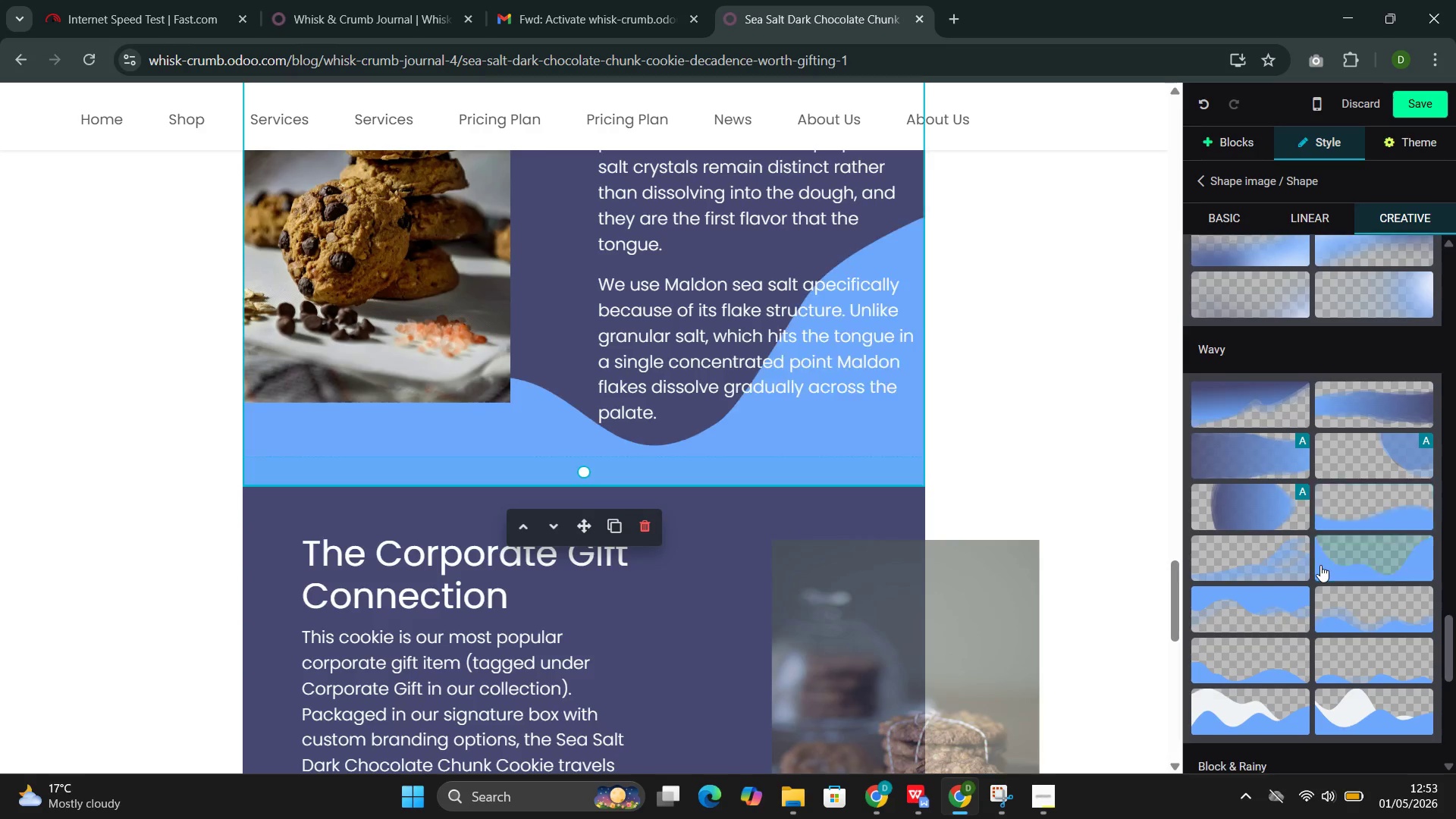 
left_click([1301, 556])
 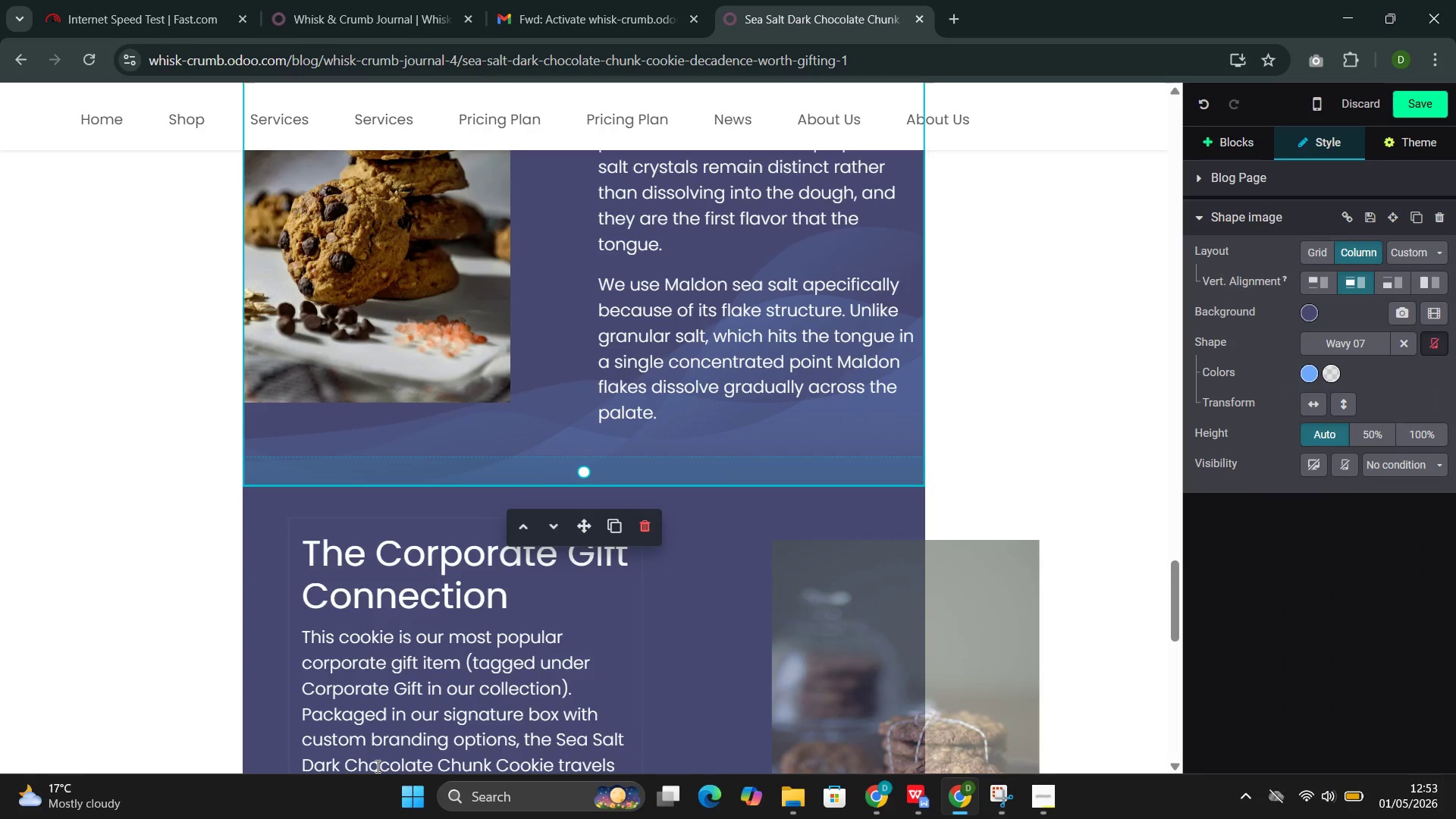 
scroll: coordinate [378, 758], scroll_direction: down, amount: 5.0
 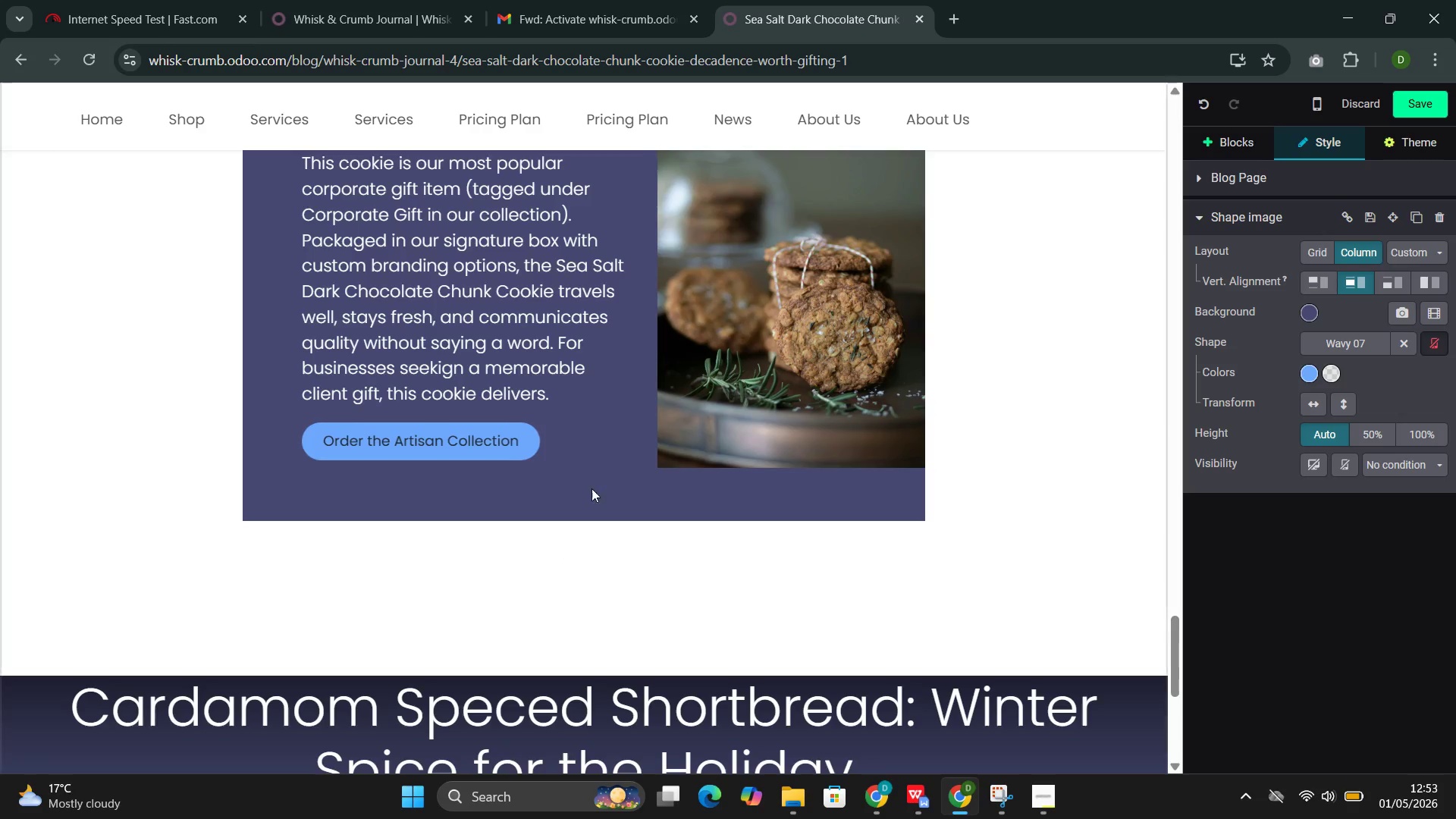 
left_click([601, 475])
 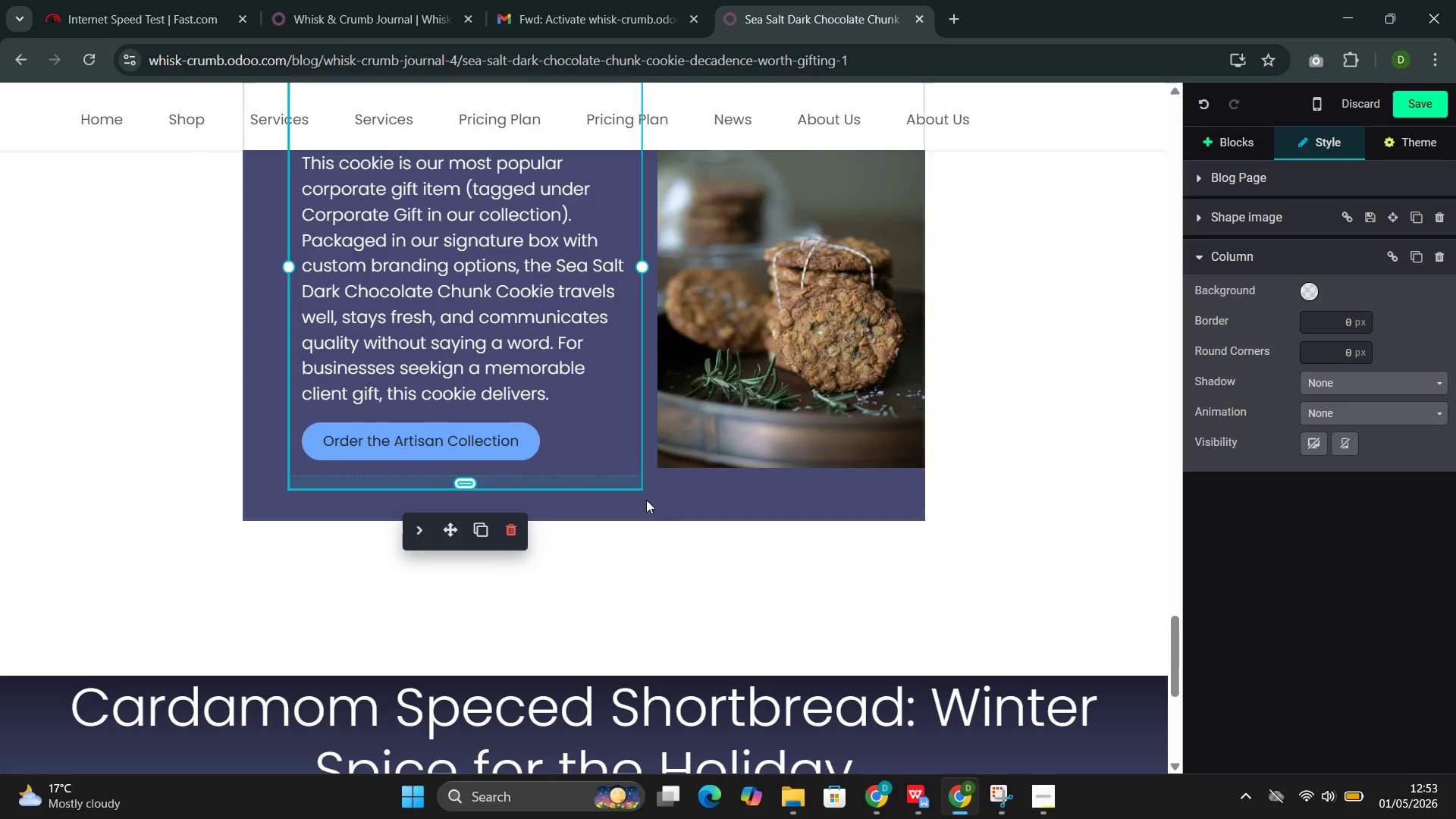 
left_click([674, 494])
 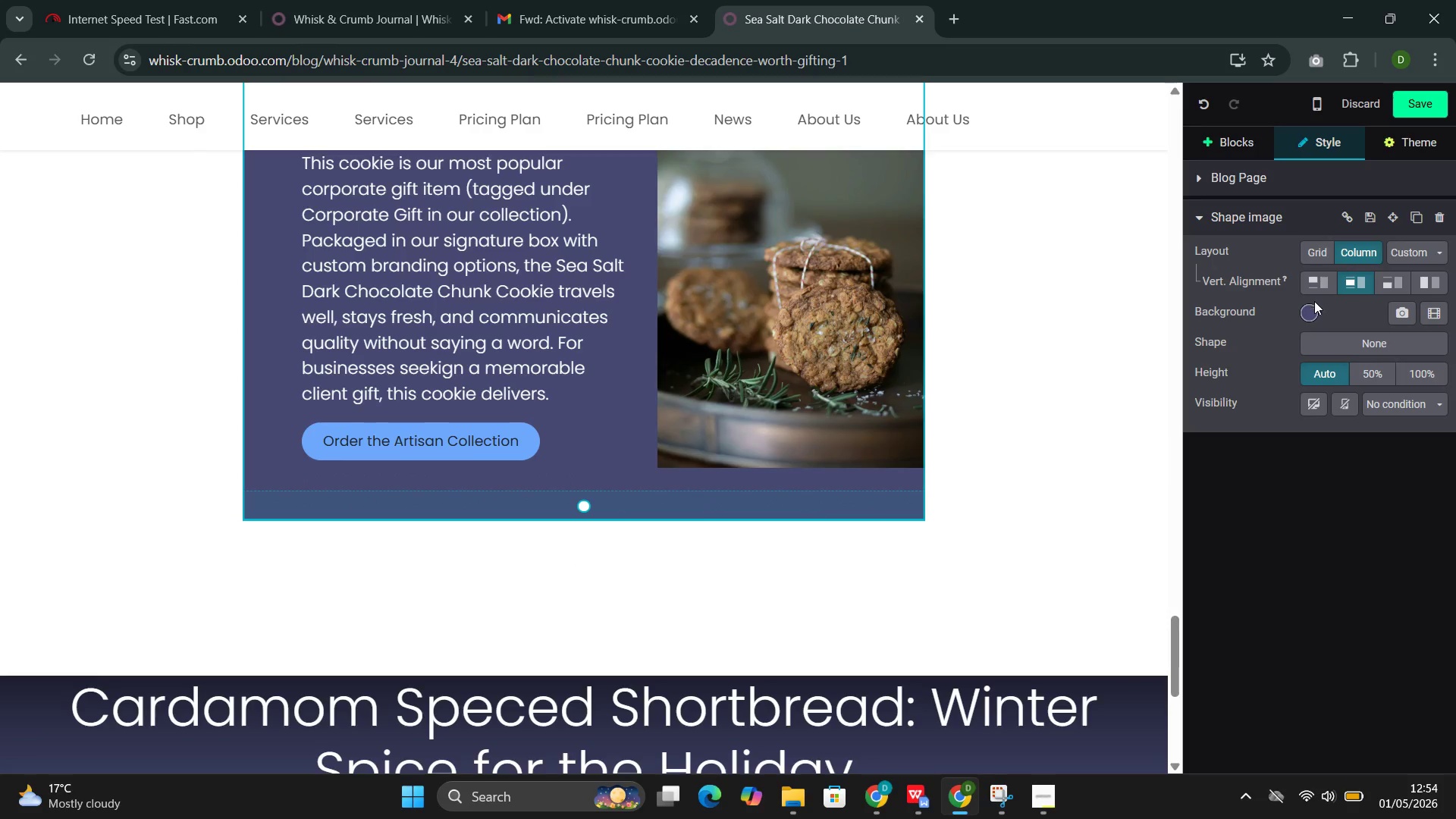 
left_click([1342, 340])
 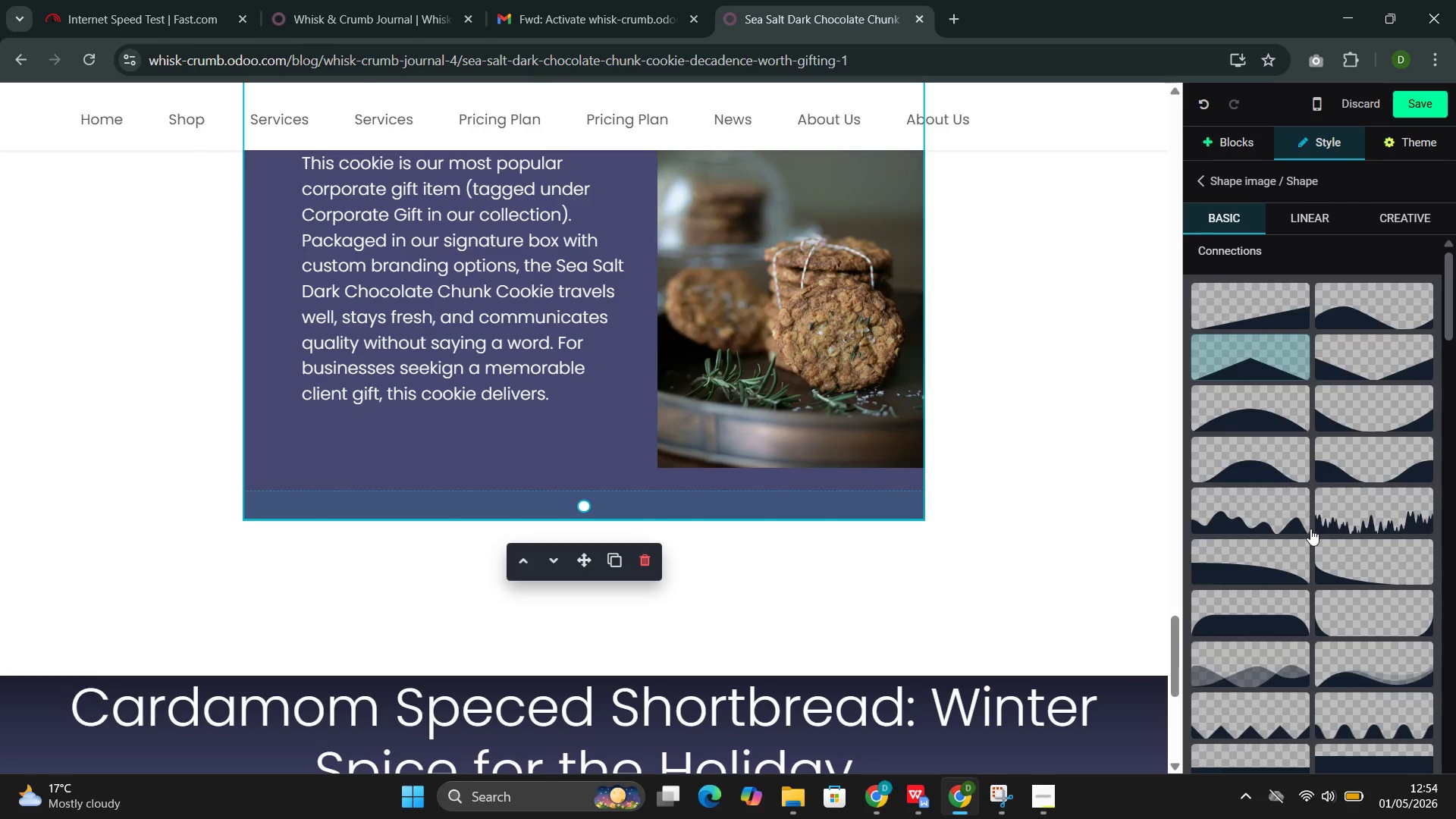 
scroll: coordinate [1301, 525], scroll_direction: down, amount: 26.0
 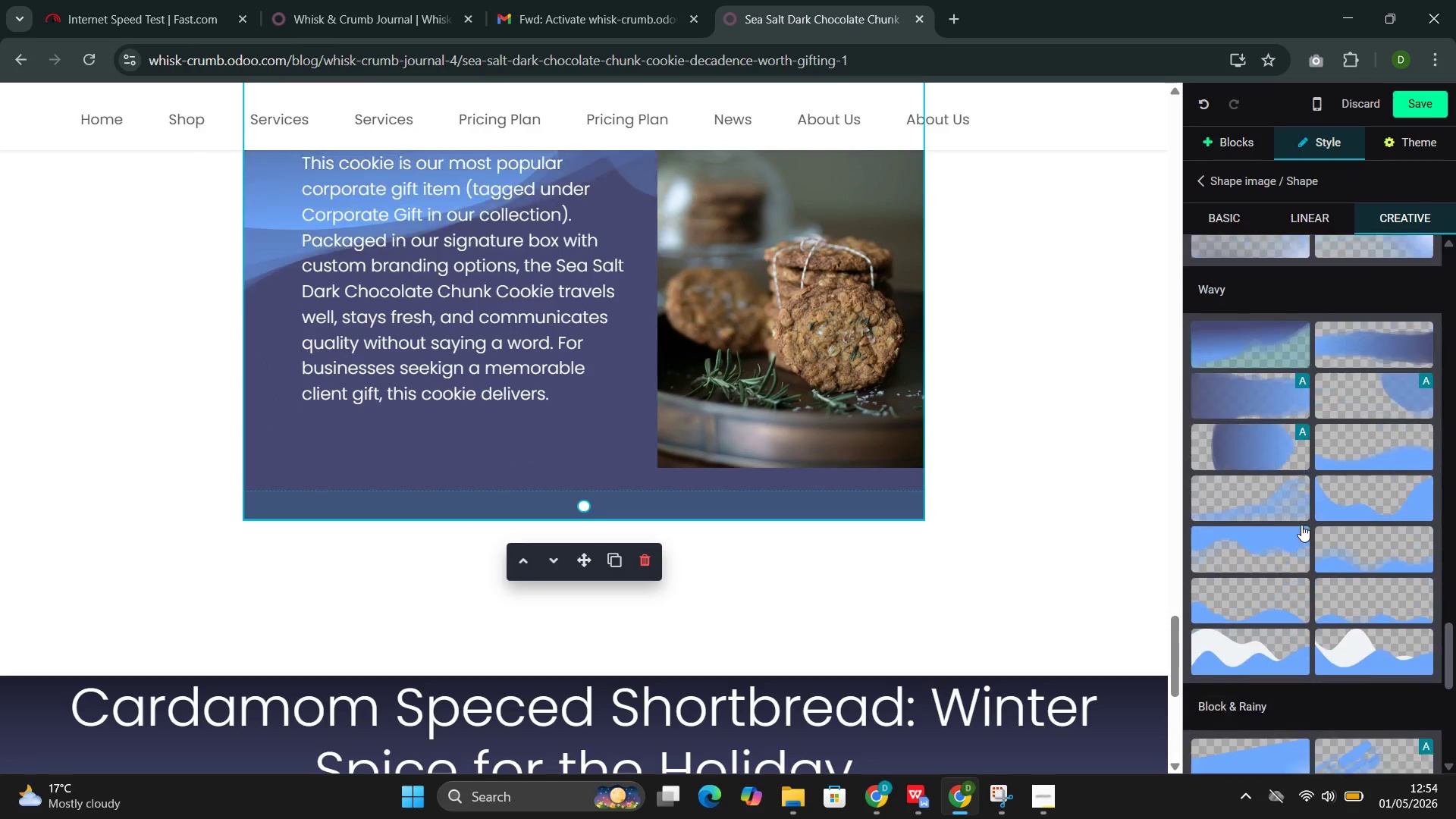 
left_click([1229, 469])
 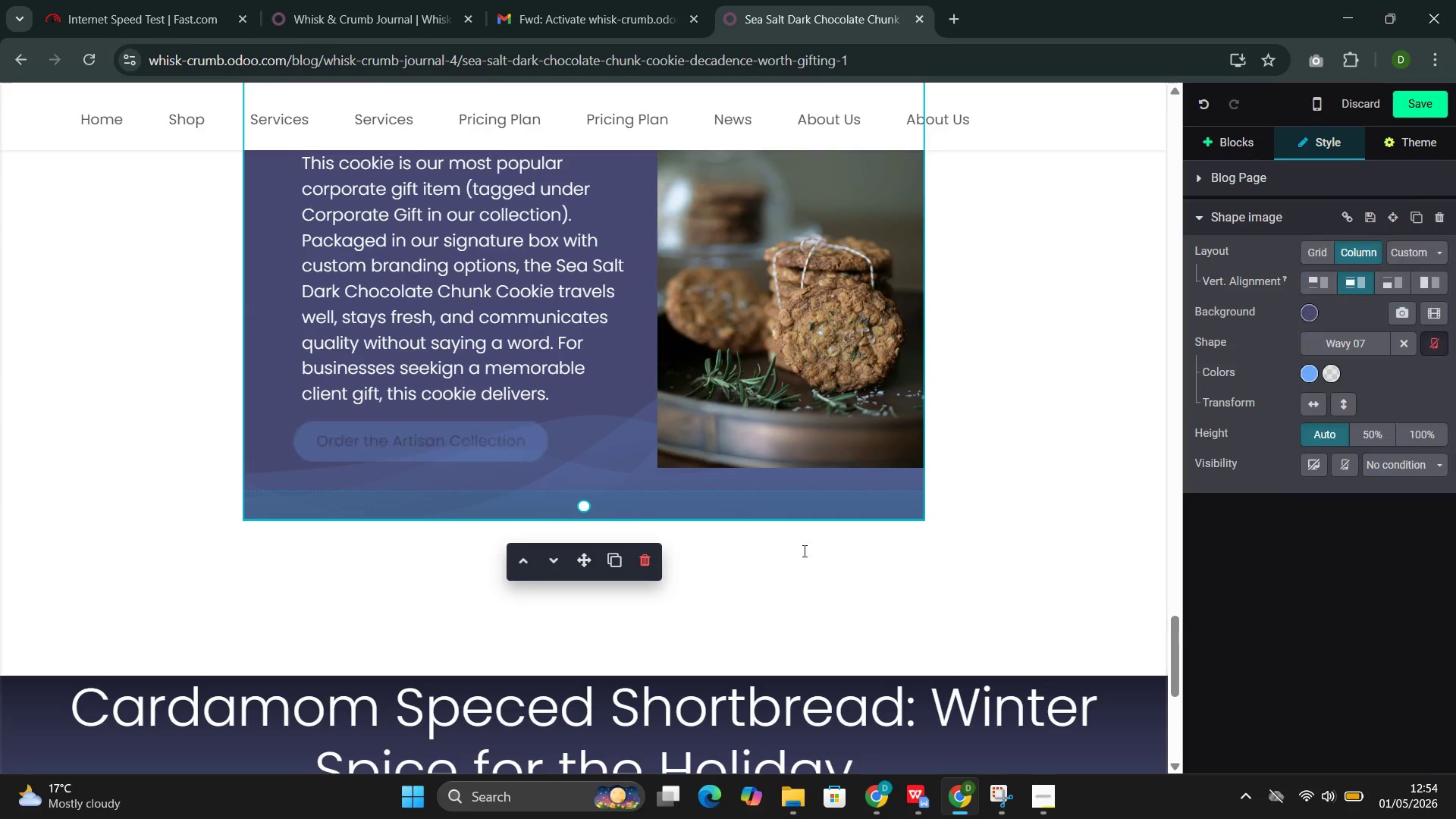 
scroll: coordinate [784, 553], scroll_direction: up, amount: 23.0
 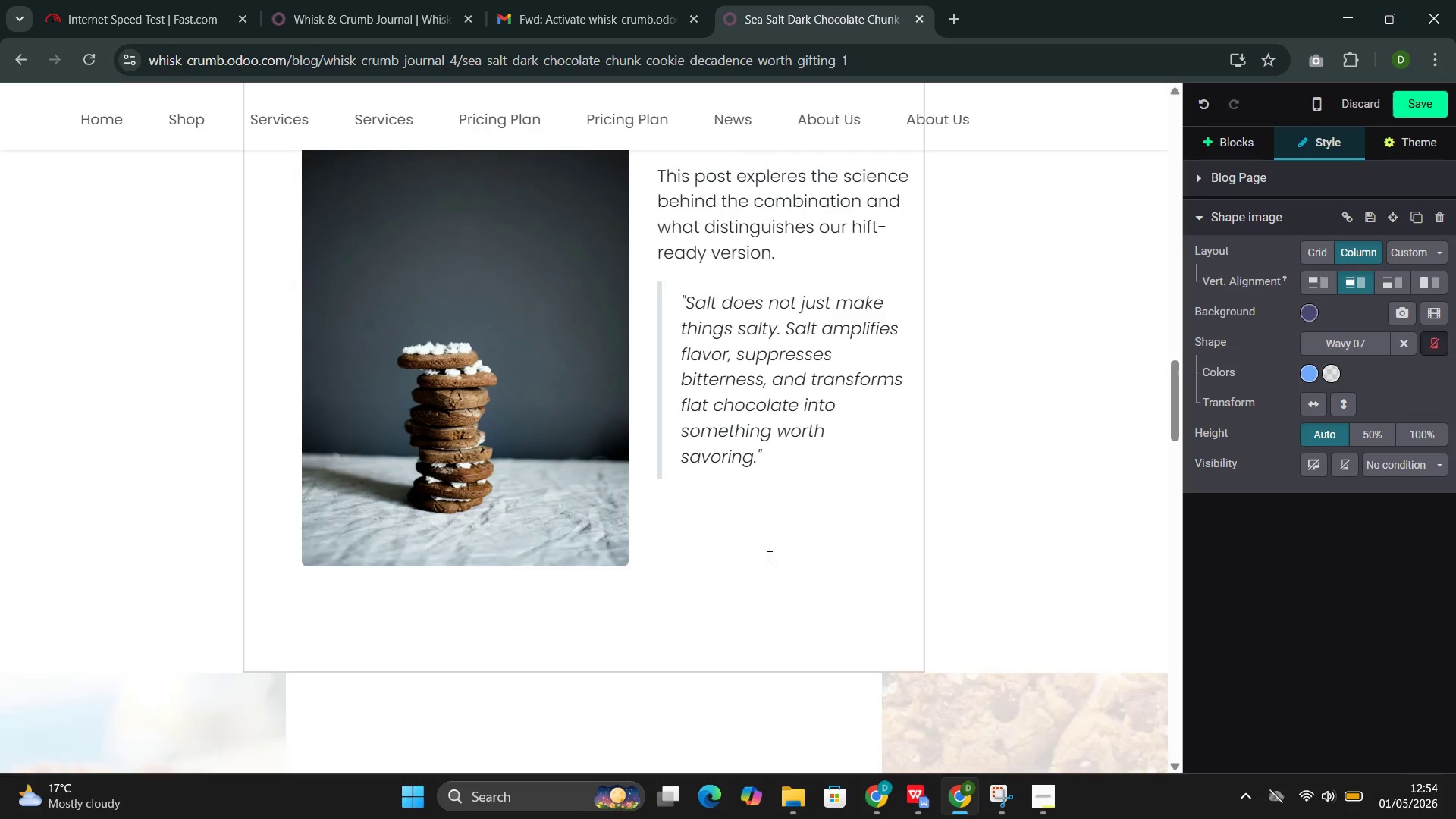 
left_click([792, 579])
 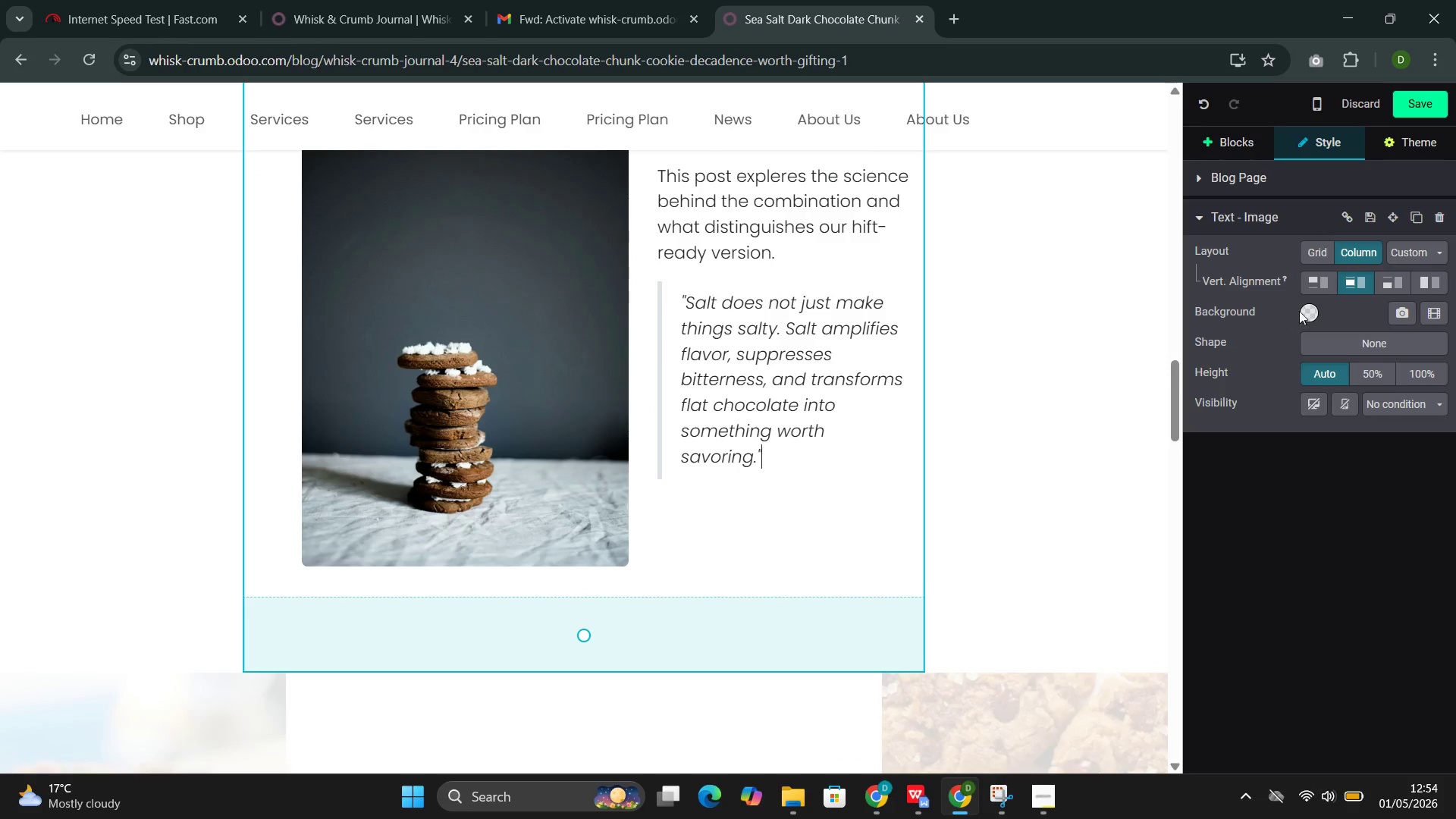 
left_click([1313, 308])
 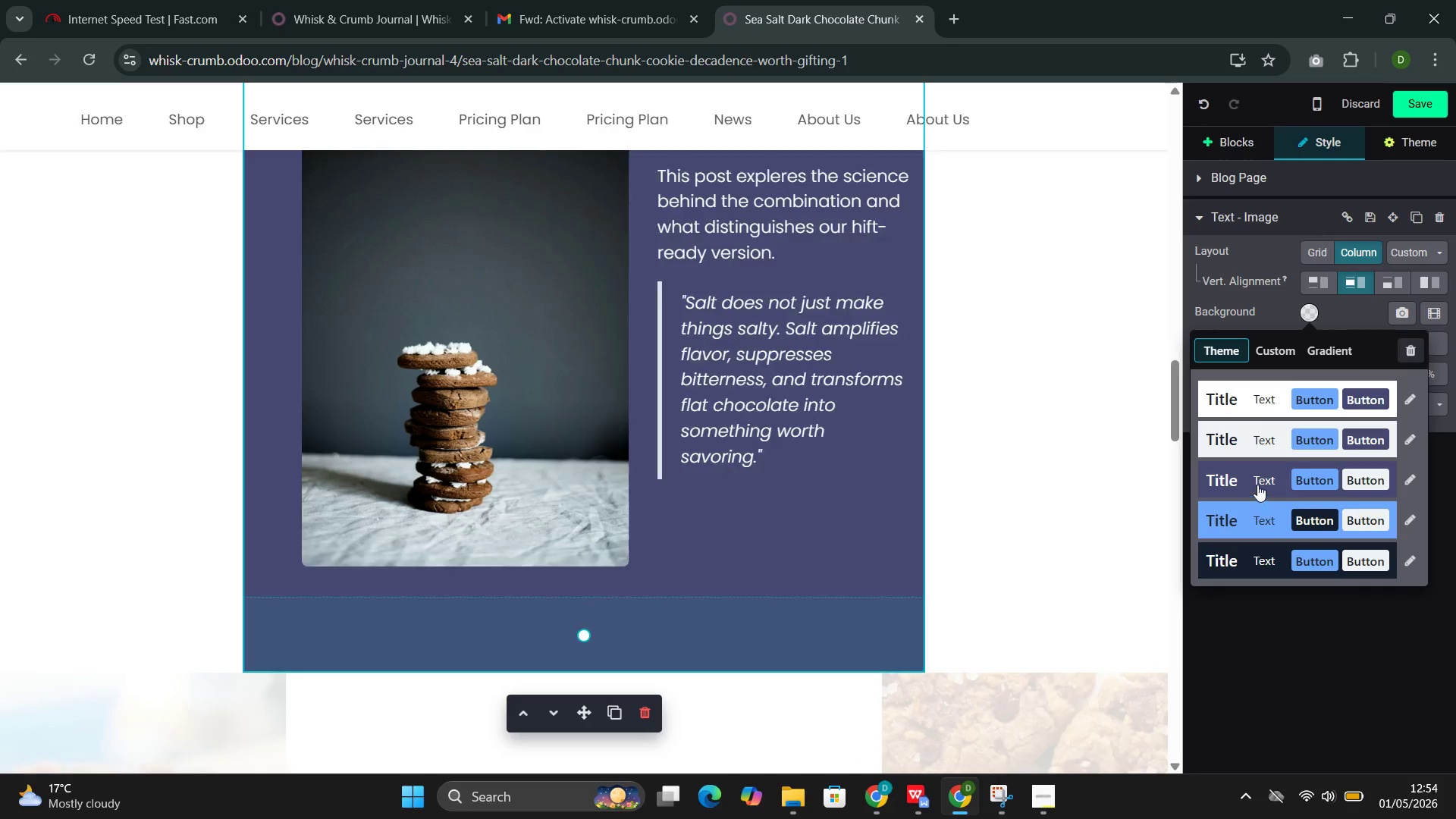 
left_click([1256, 485])
 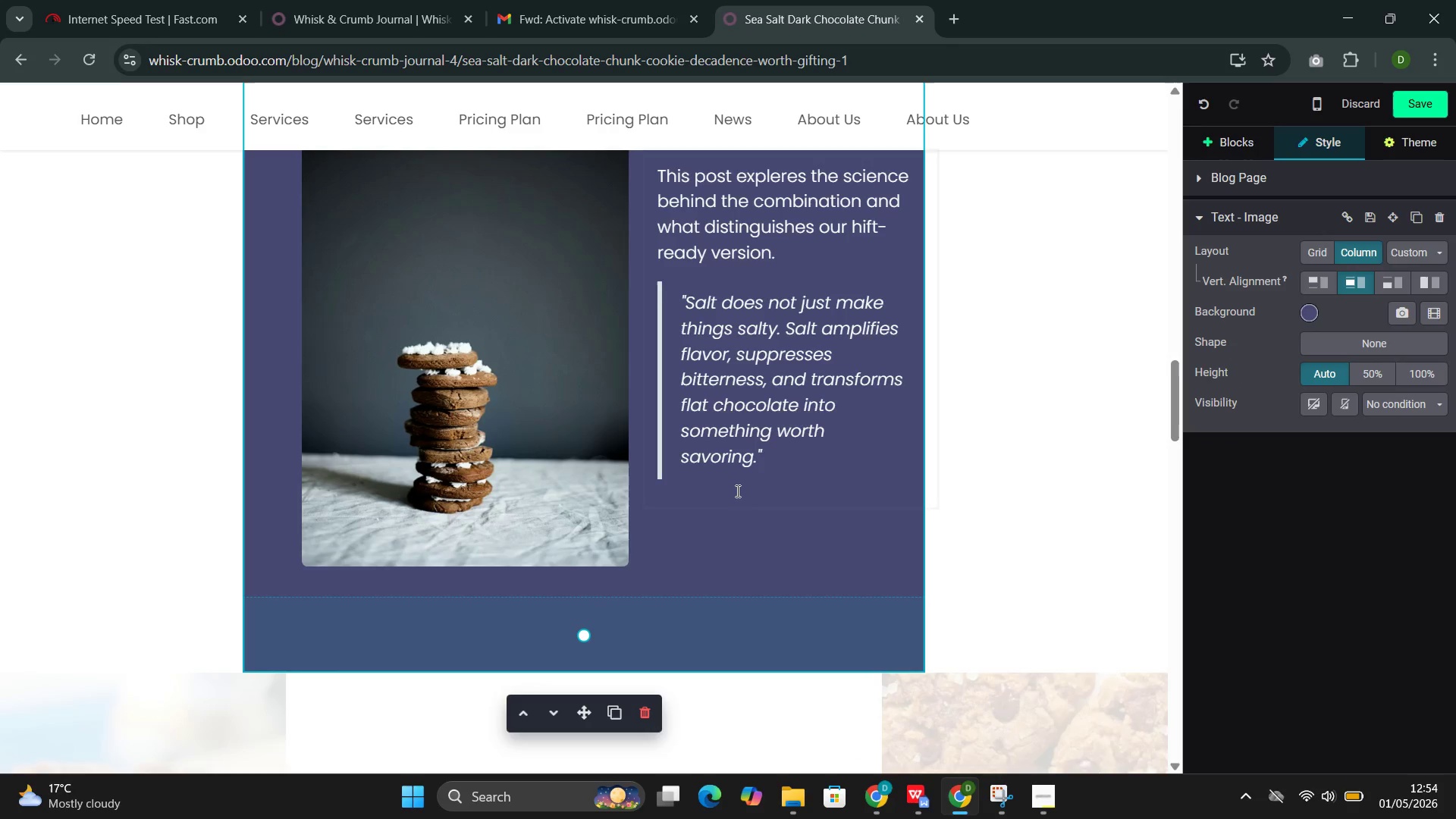 
scroll: coordinate [735, 491], scroll_direction: up, amount: 6.0
 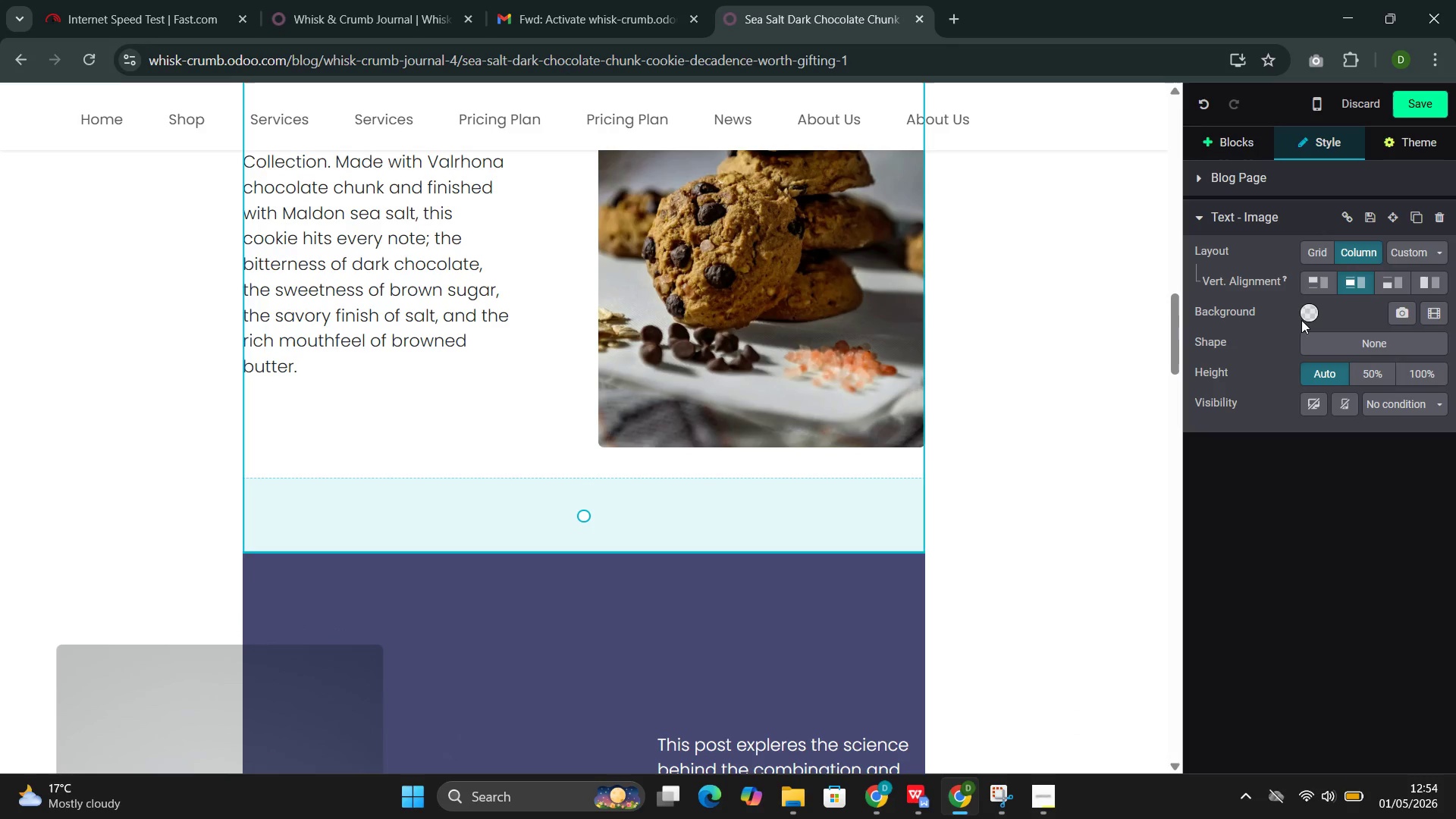 
left_click([1310, 315])
 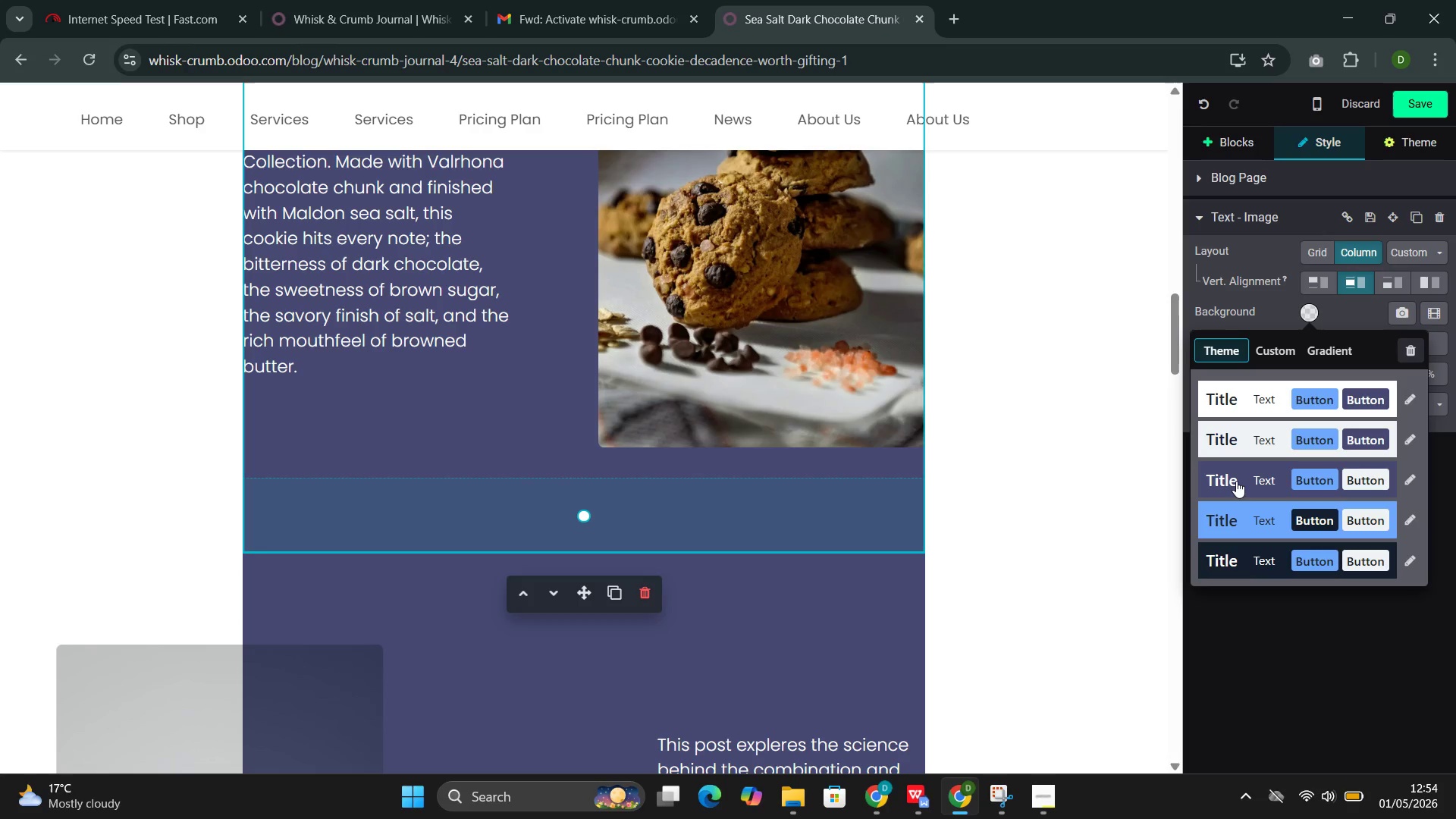 
left_click([1237, 481])
 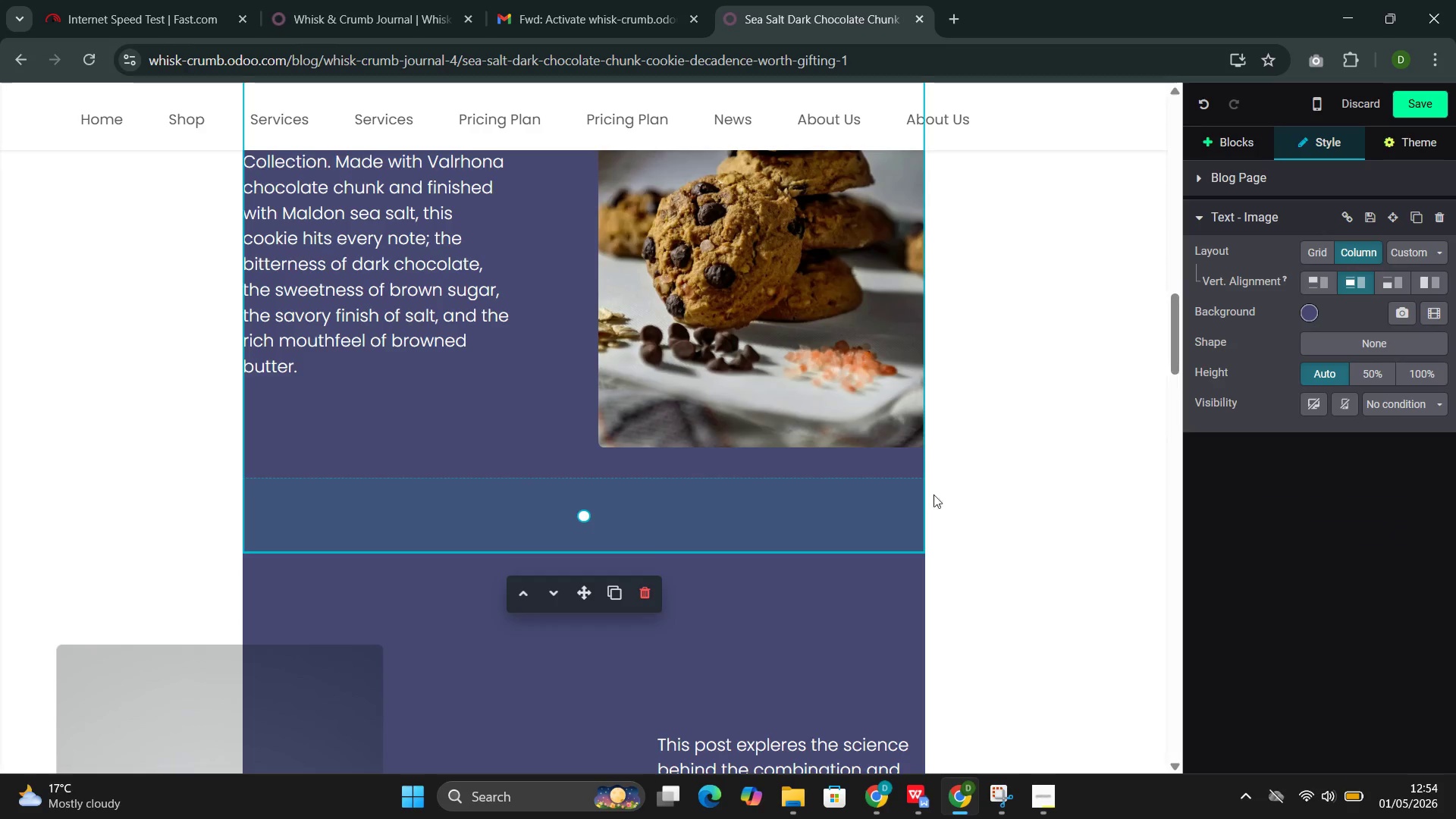 
scroll: coordinate [908, 490], scroll_direction: down, amount: 7.0
 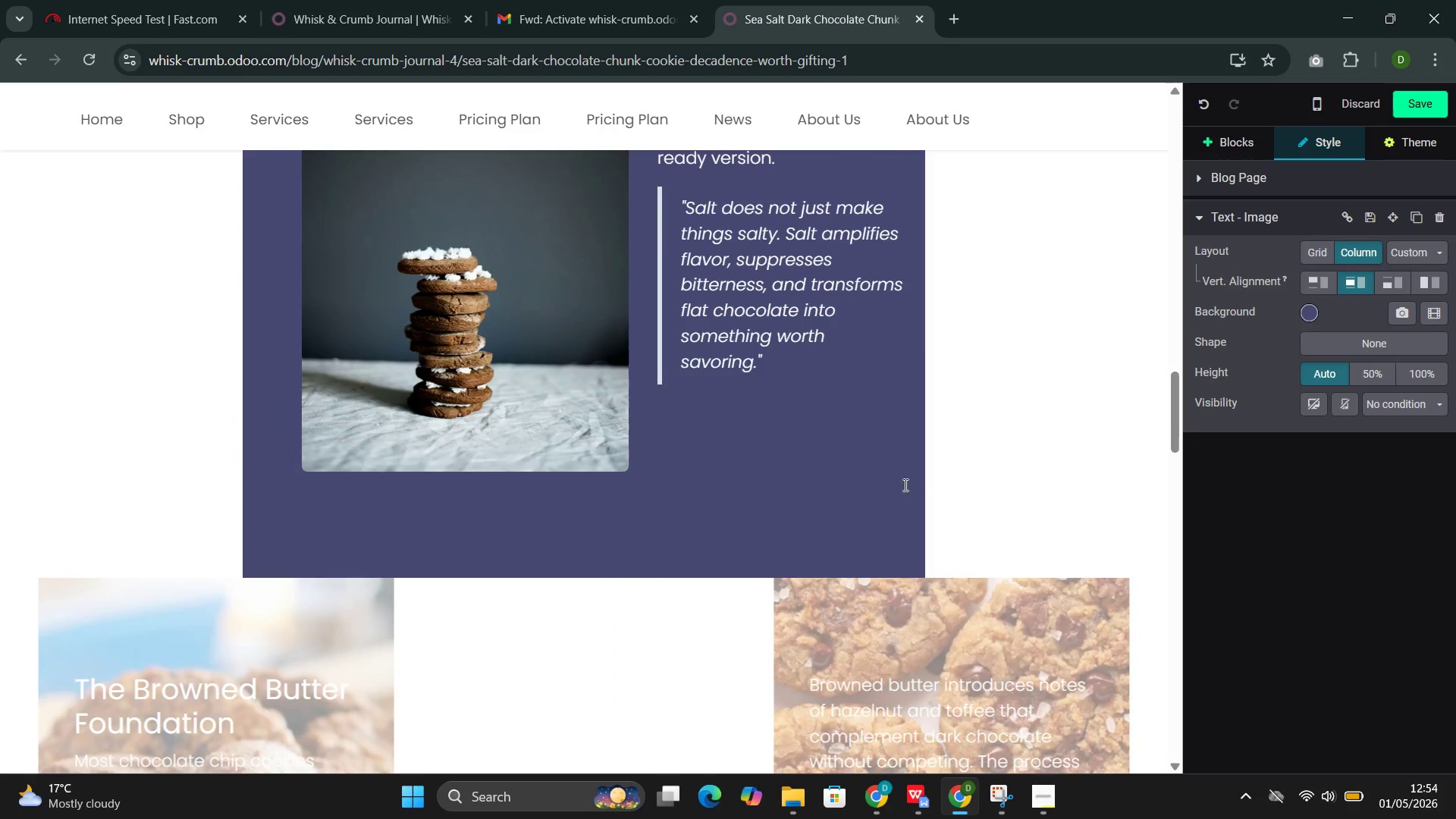 
left_click([892, 472])
 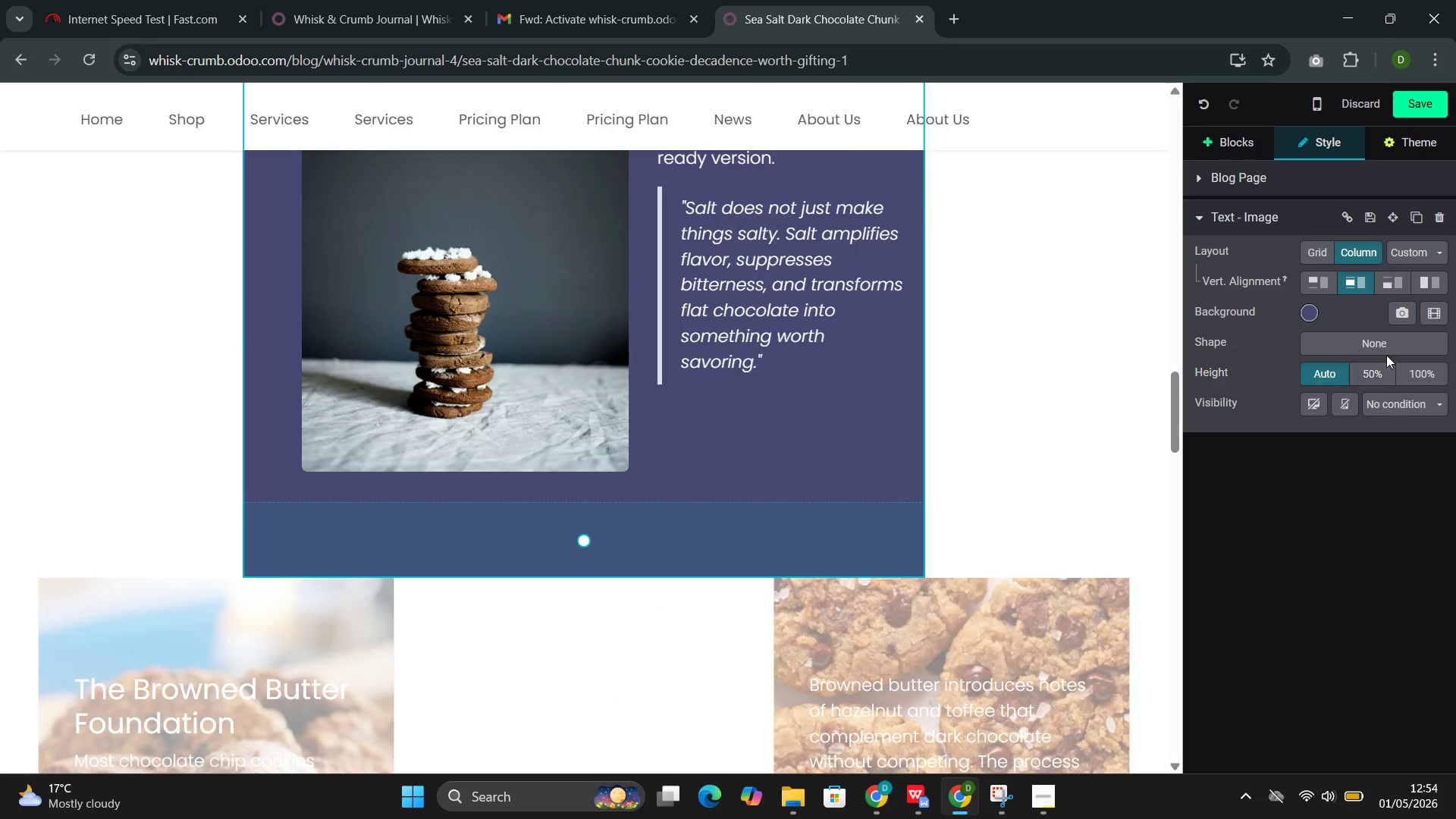 
left_click([1385, 348])
 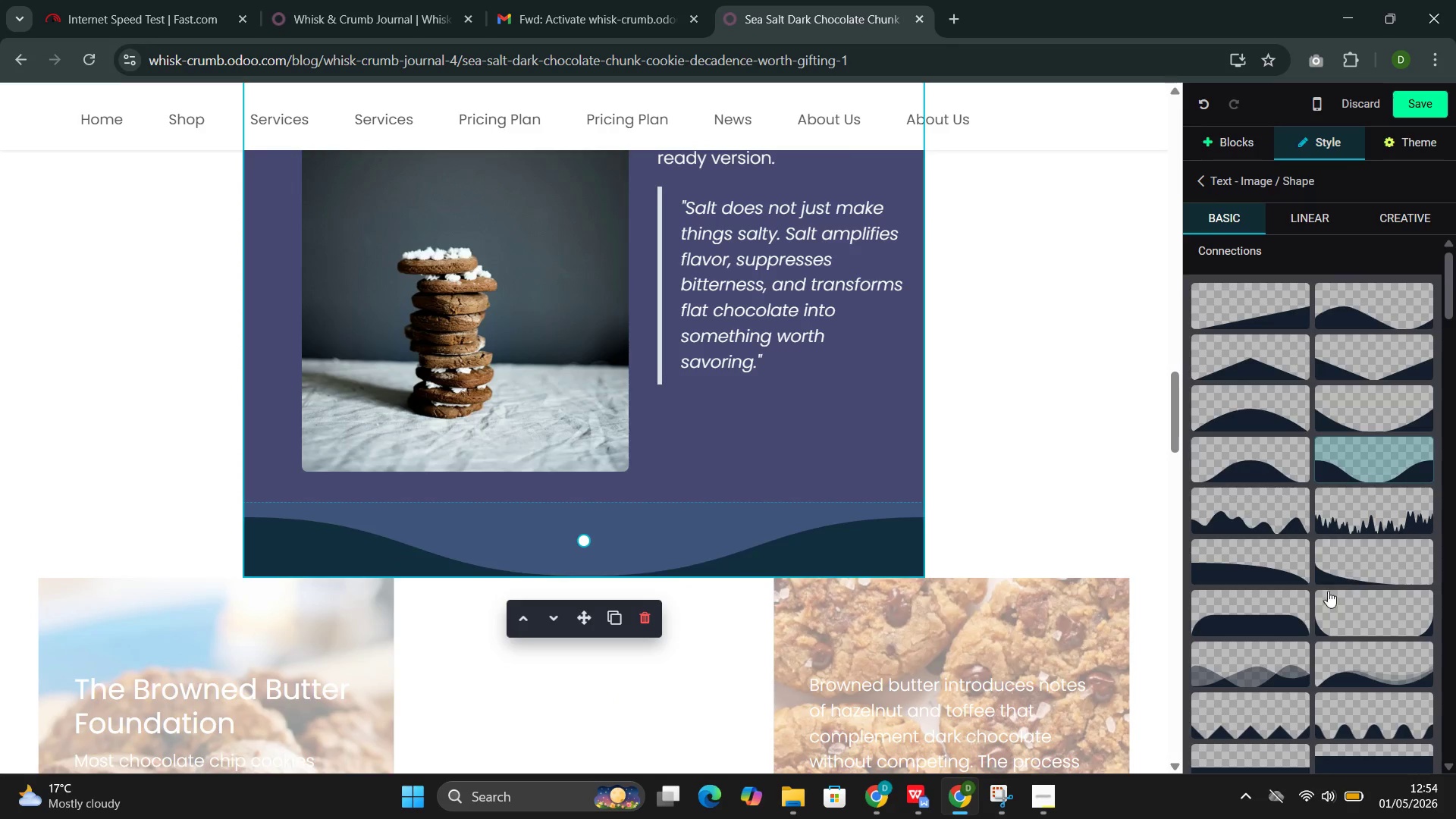 
scroll: coordinate [1311, 579], scroll_direction: down, amount: 30.0
 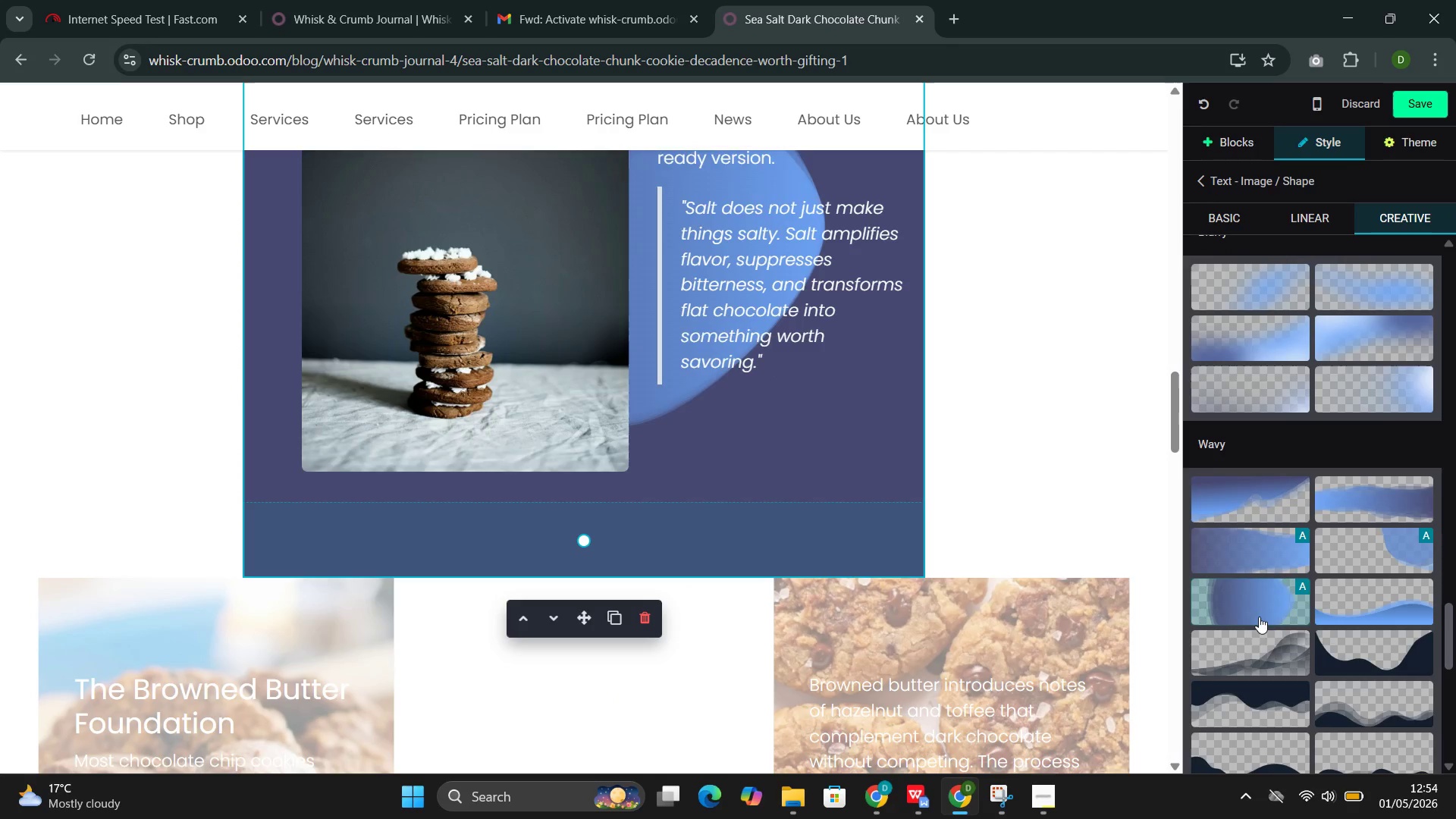 
left_click([1246, 657])
 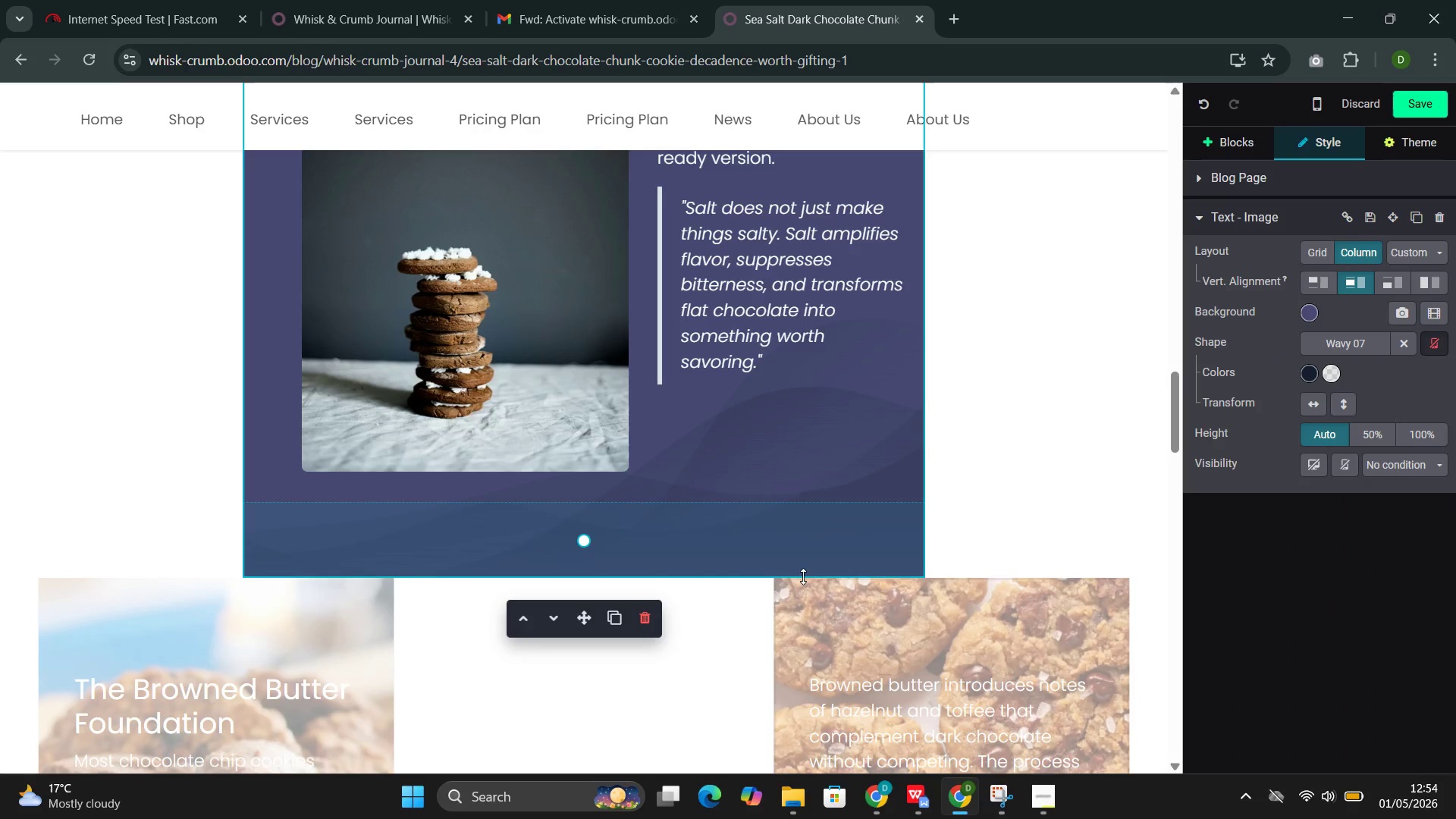 
scroll: coordinate [753, 545], scroll_direction: up, amount: 8.0
 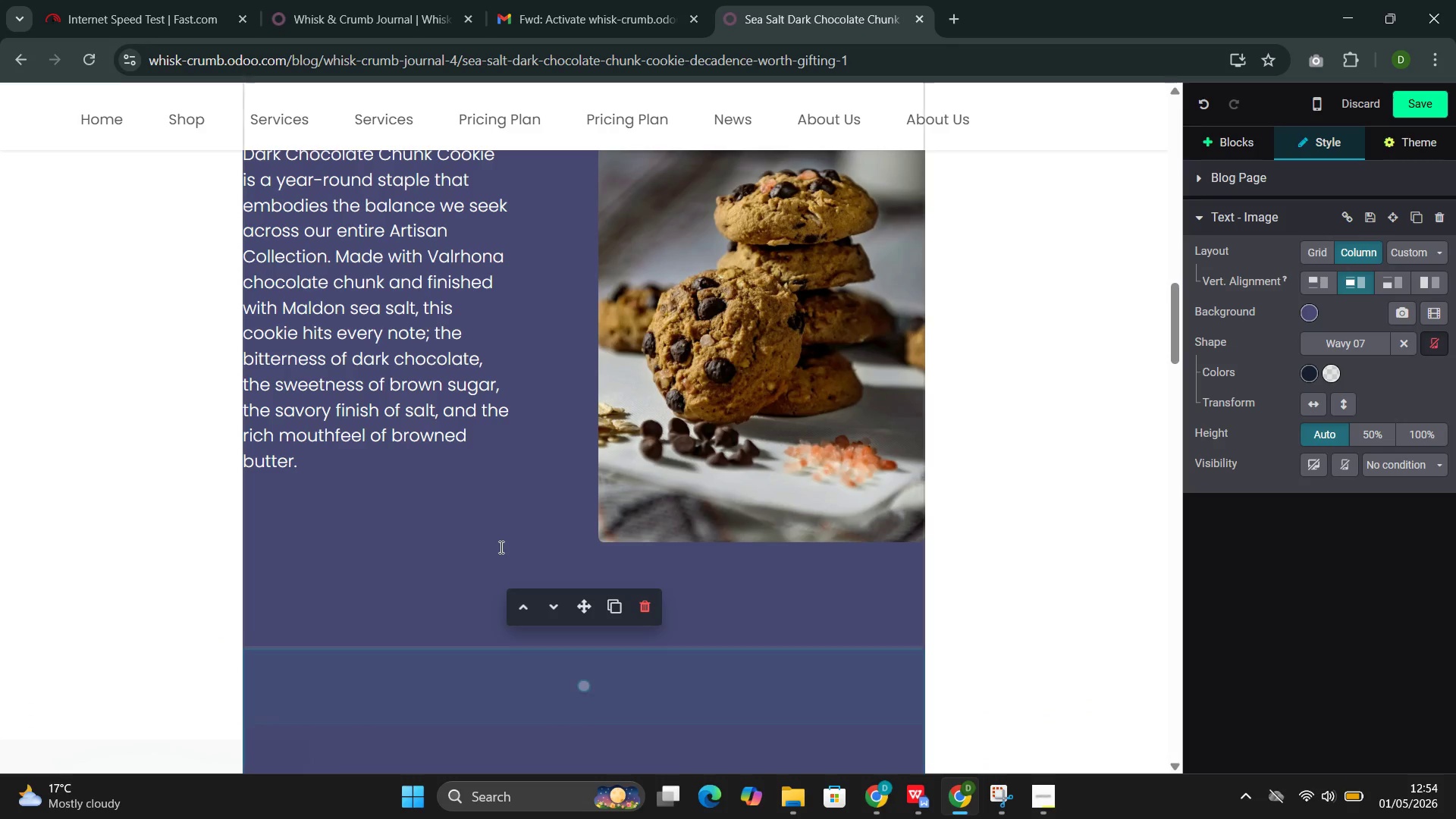 
left_click([500, 546])
 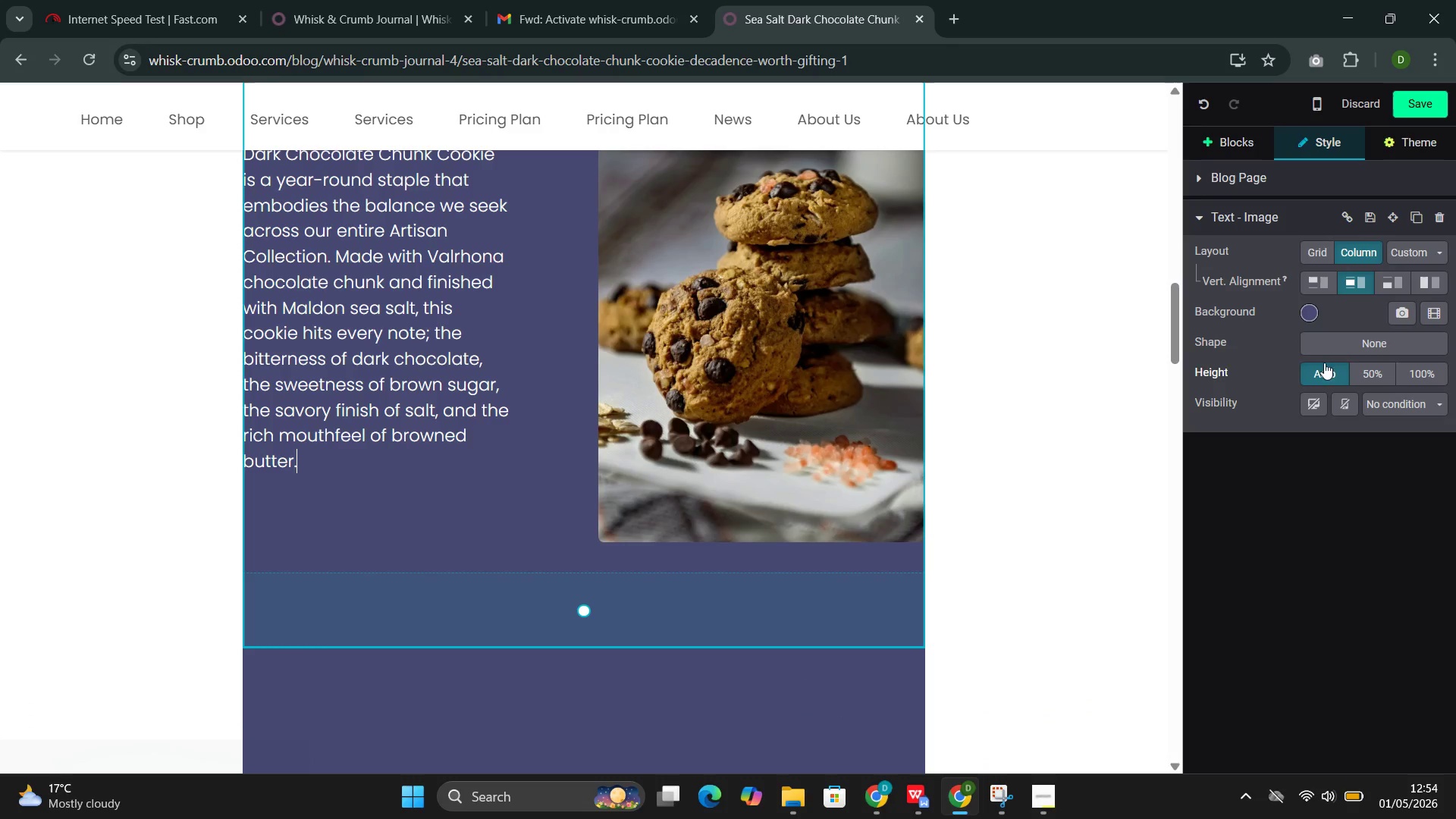 
left_click([1324, 347])
 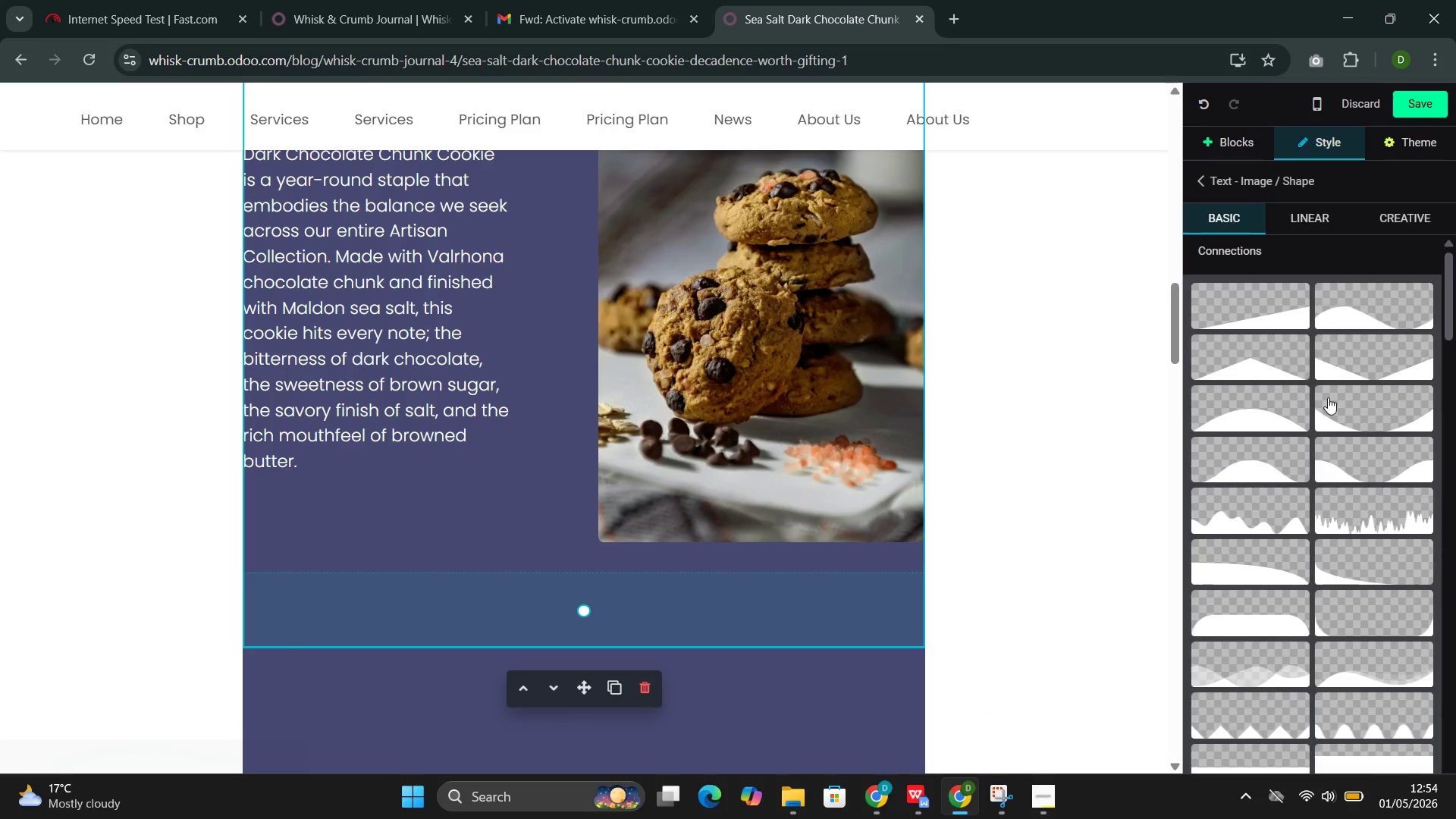 
scroll: coordinate [1319, 559], scroll_direction: down, amount: 32.0
 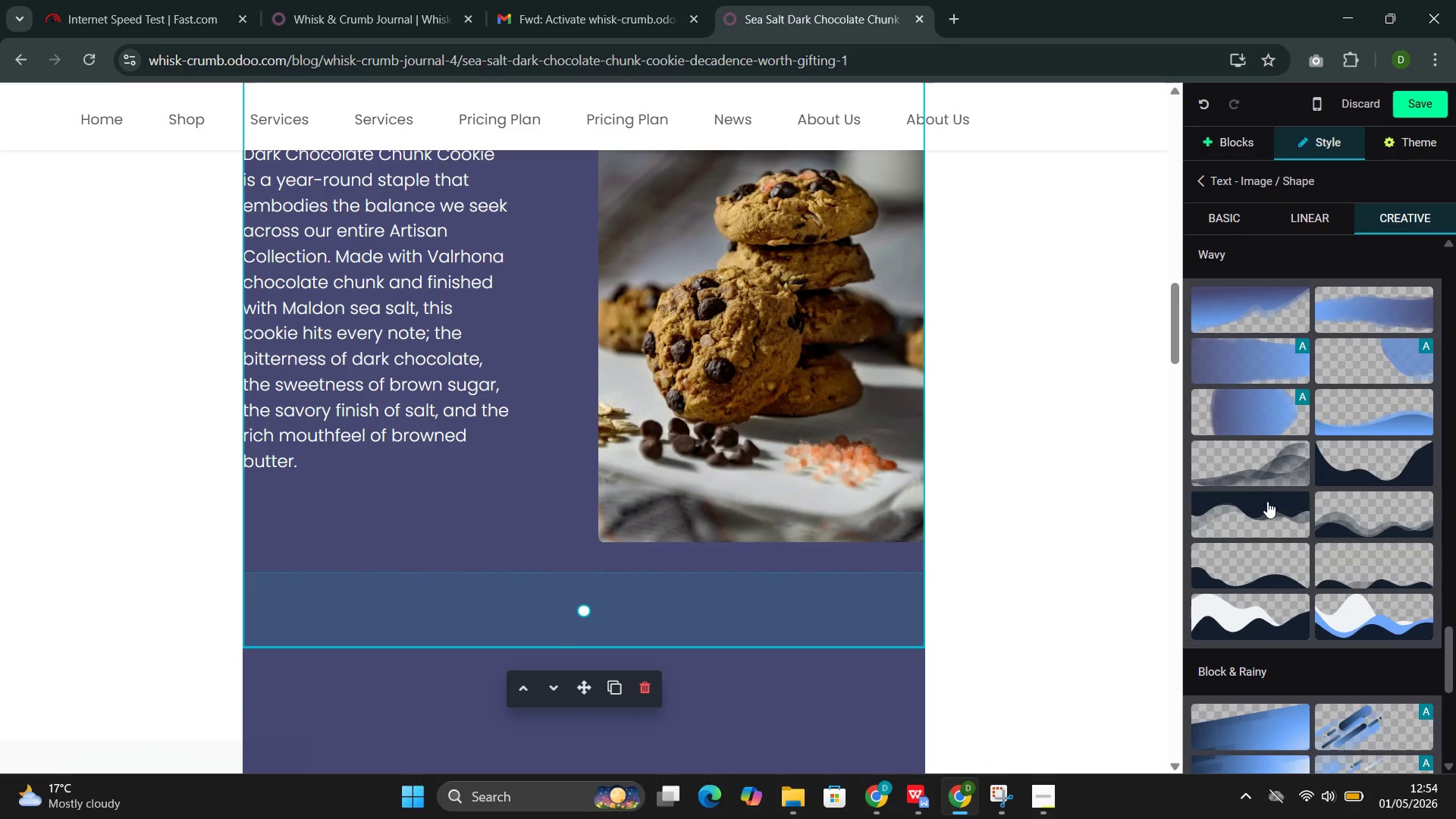 
left_click([1272, 472])
 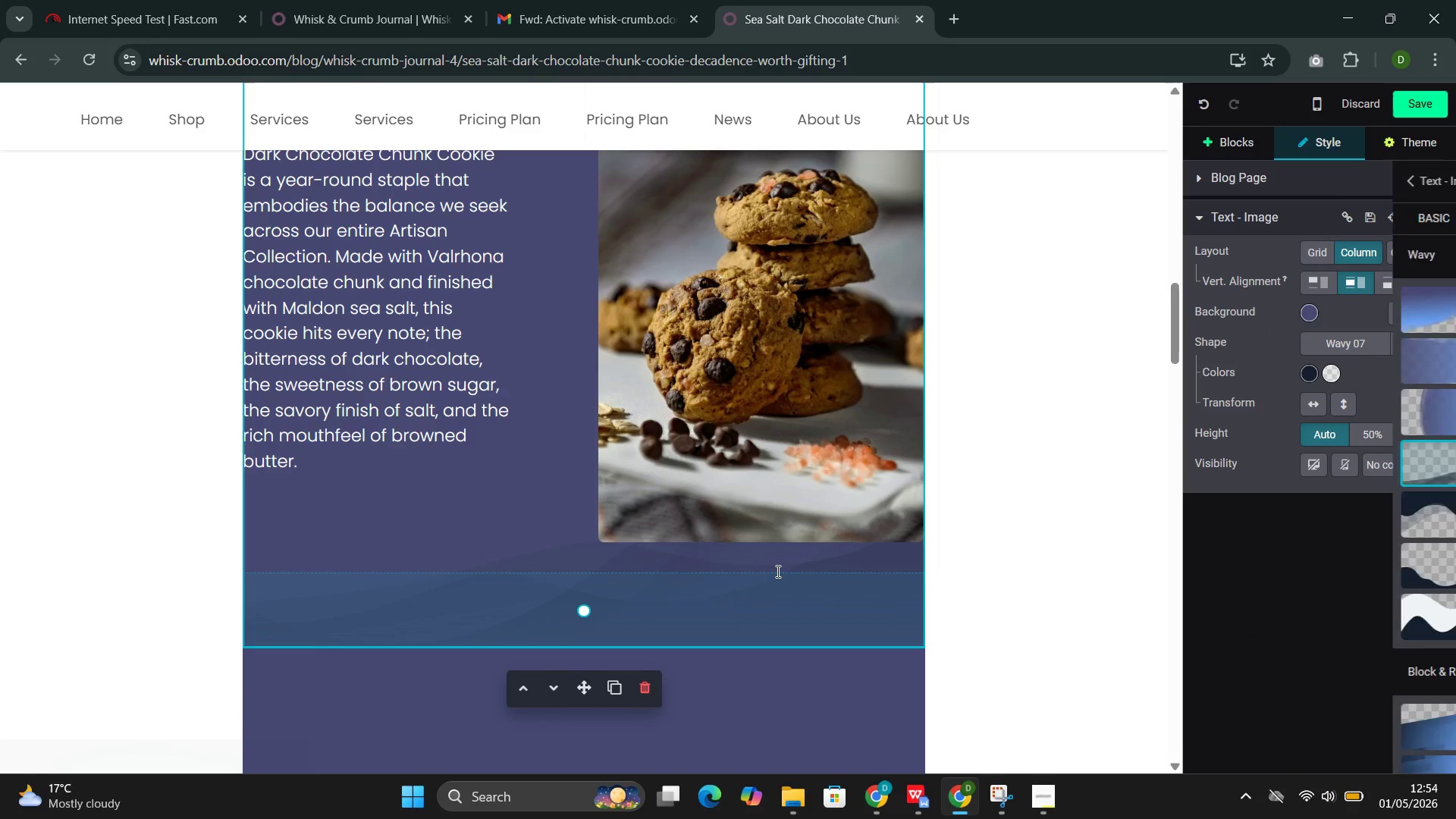 
scroll: coordinate [774, 569], scroll_direction: down, amount: 8.0
 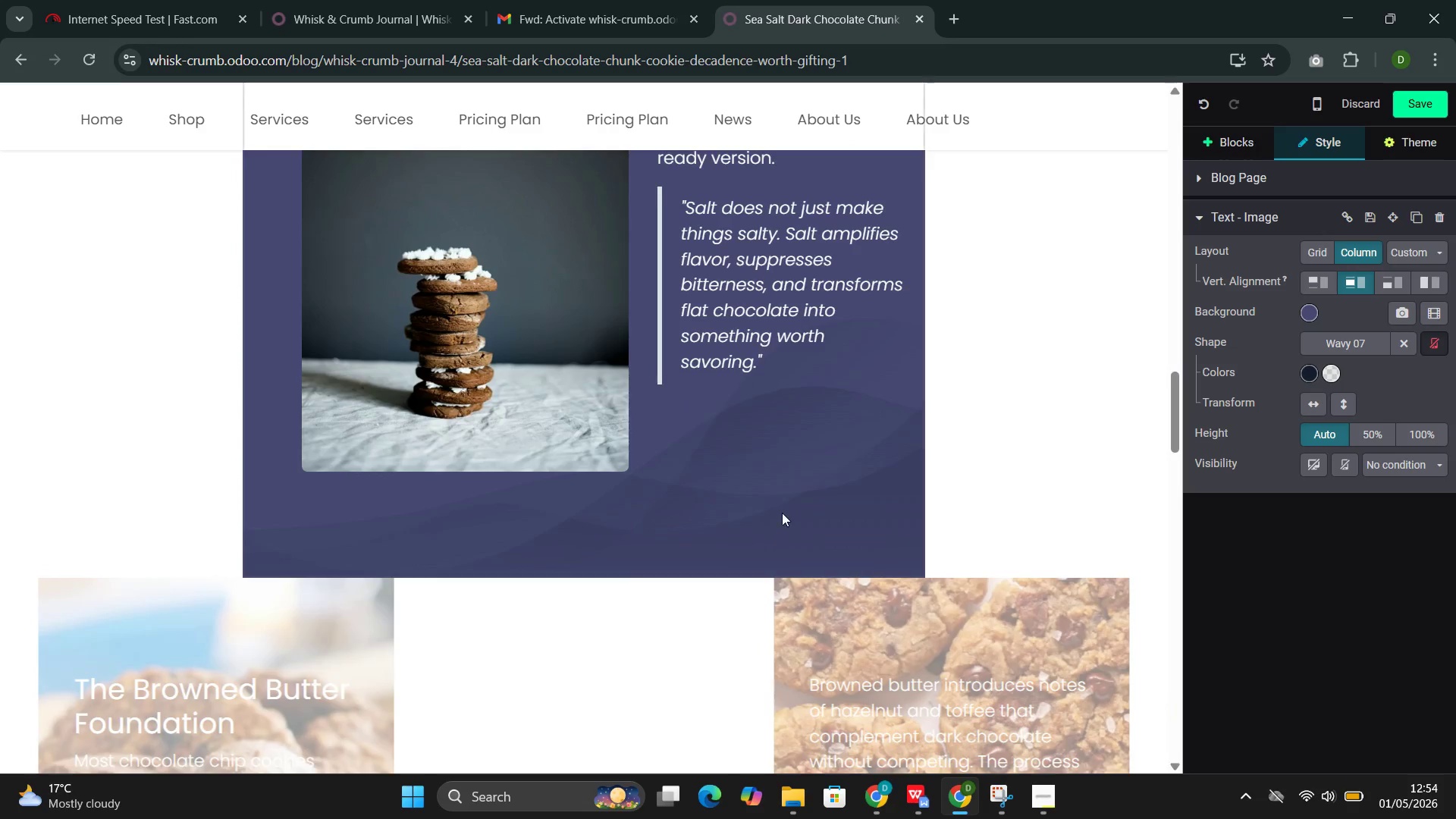 
left_click([783, 510])
 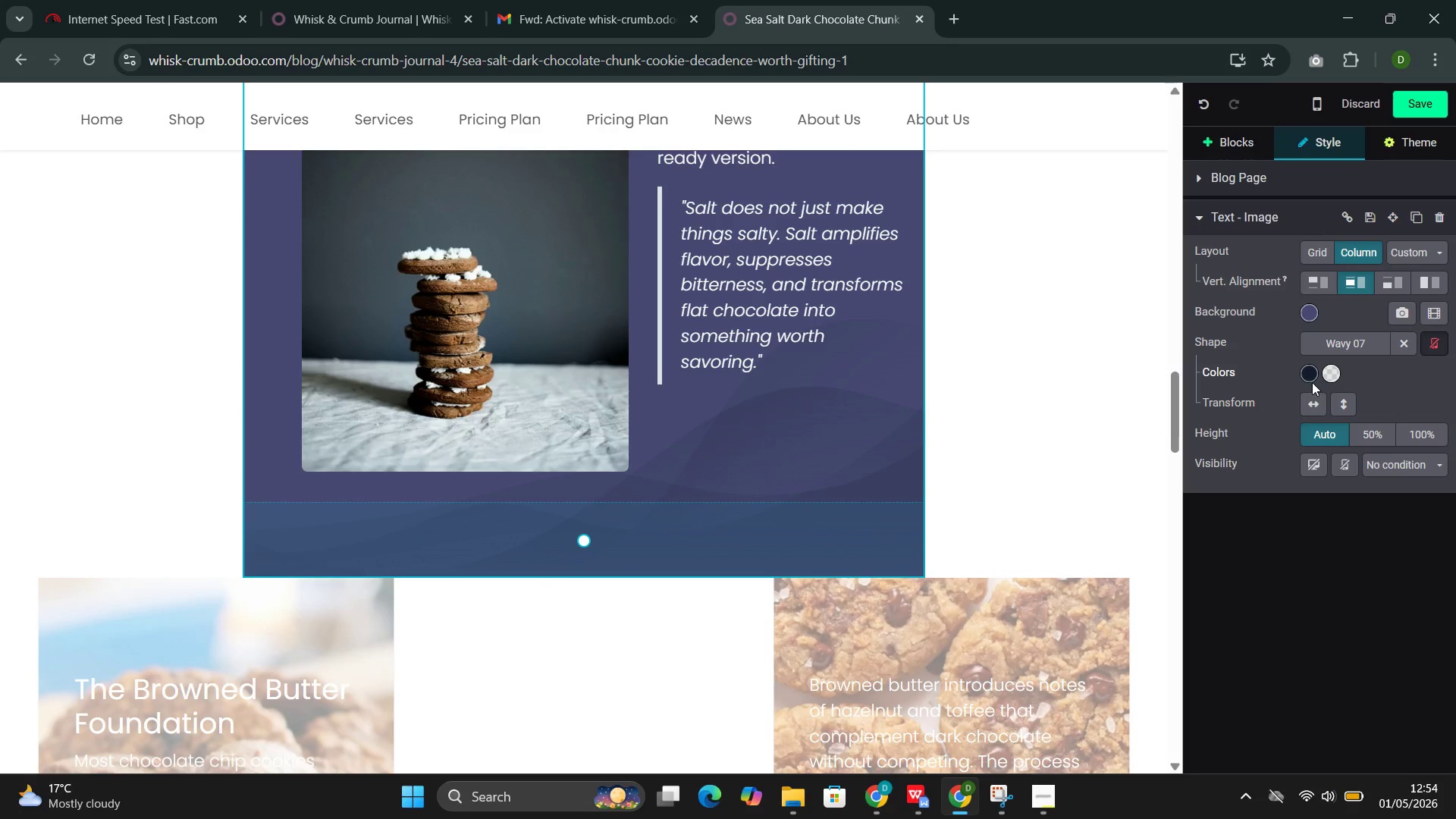 
left_click([1309, 375])
 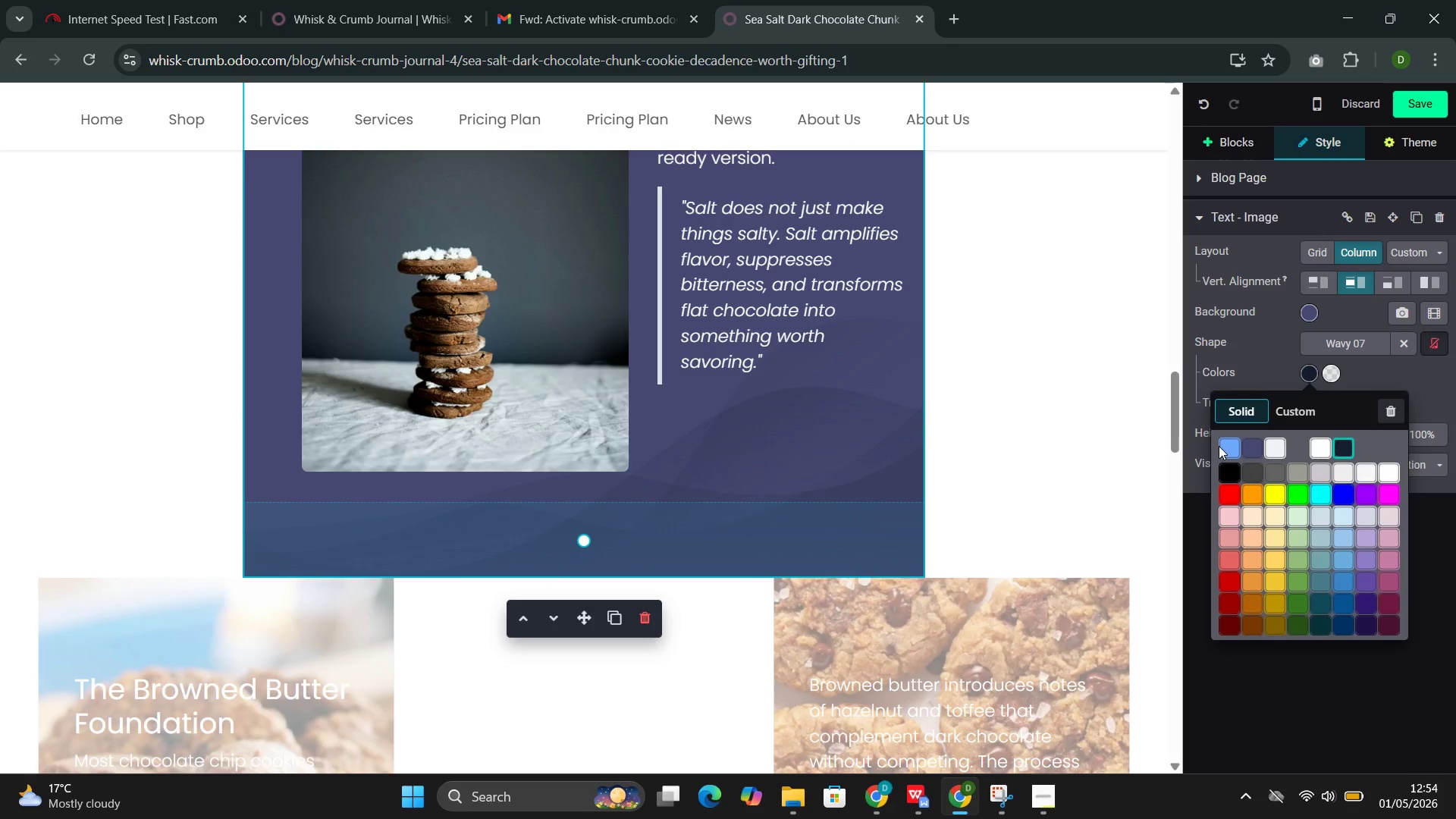 
left_click([1221, 446])
 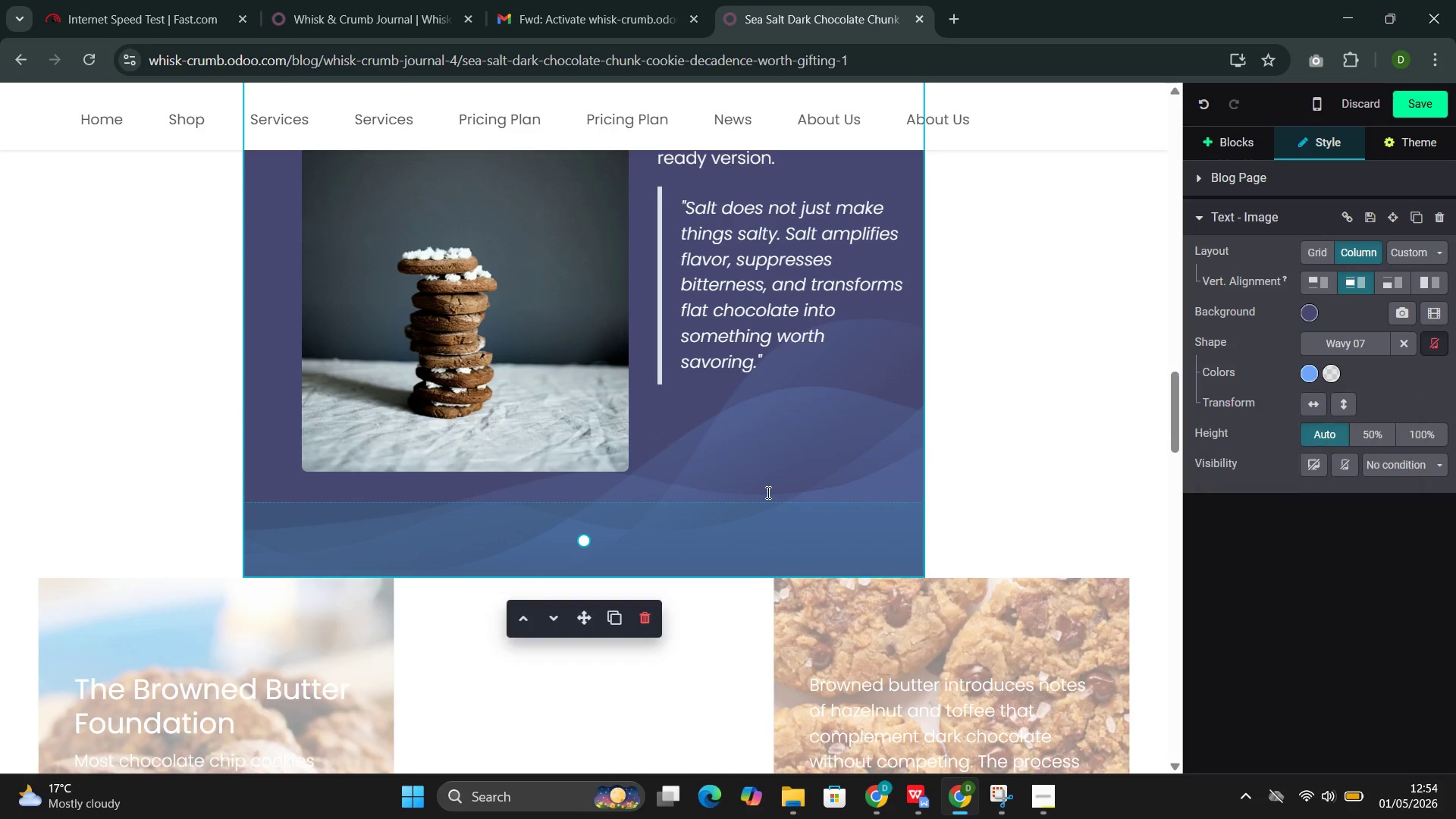 
scroll: coordinate [764, 491], scroll_direction: up, amount: 6.0
 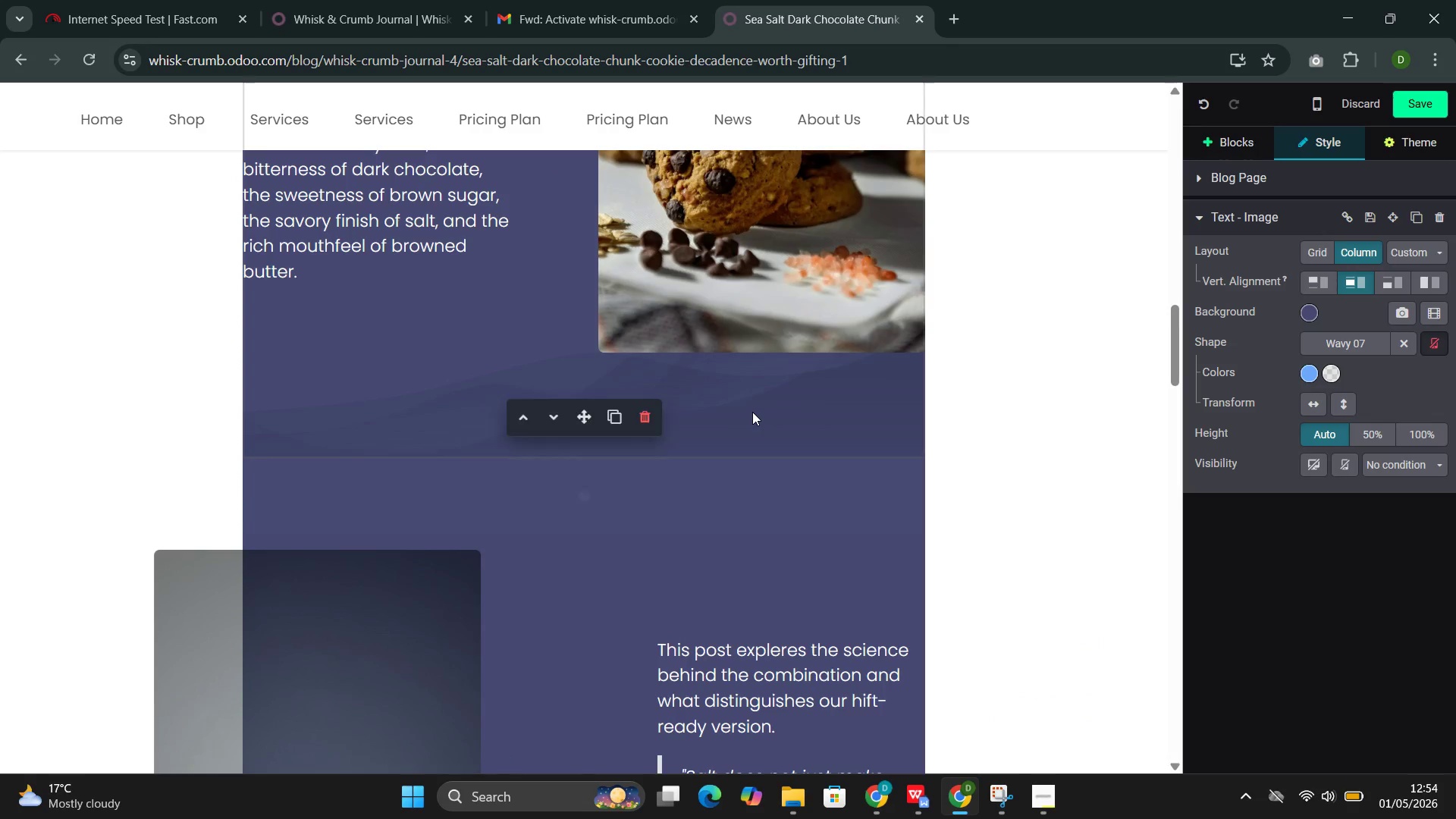 
left_click([752, 412])
 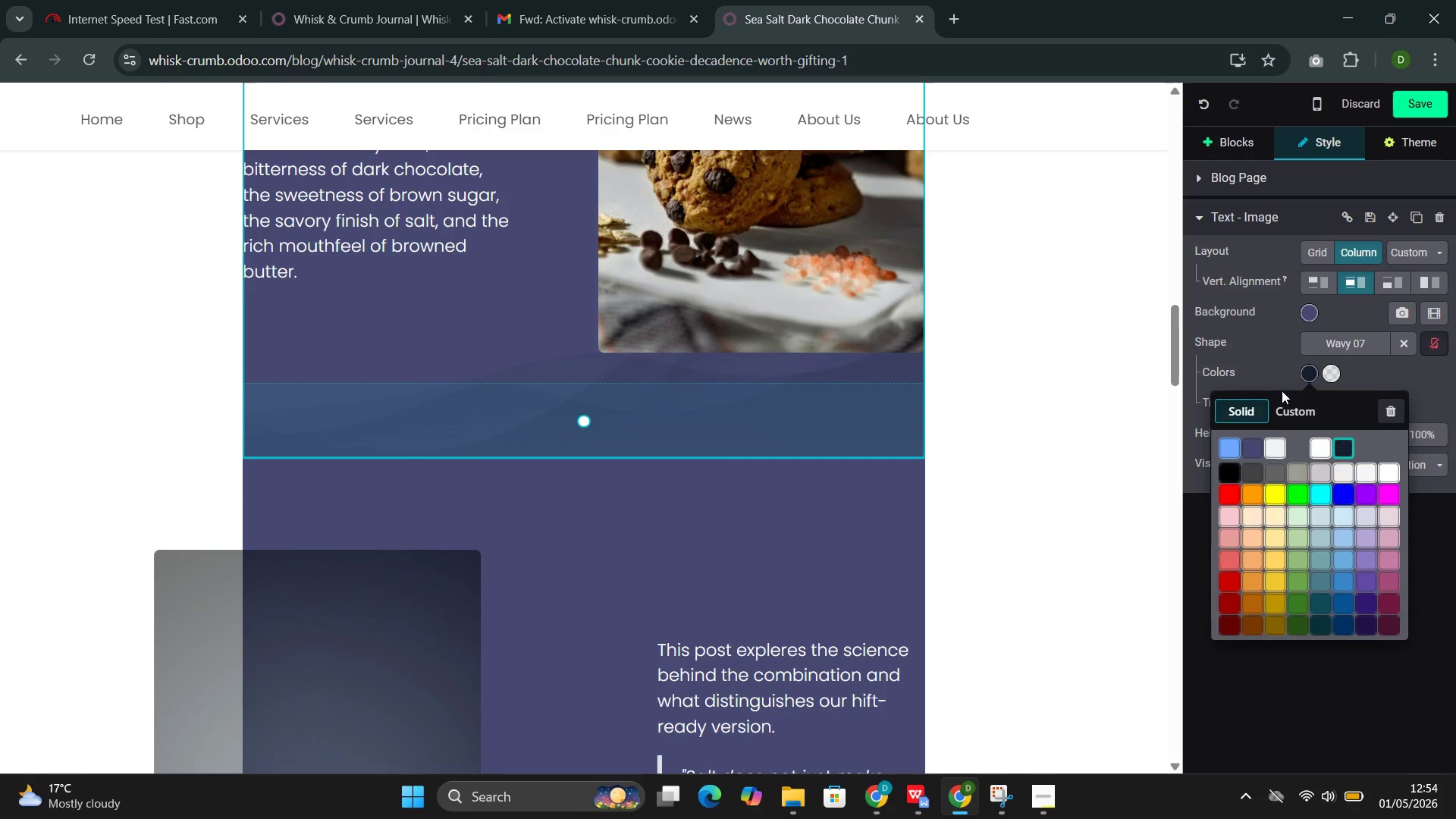 
left_click([1222, 450])
 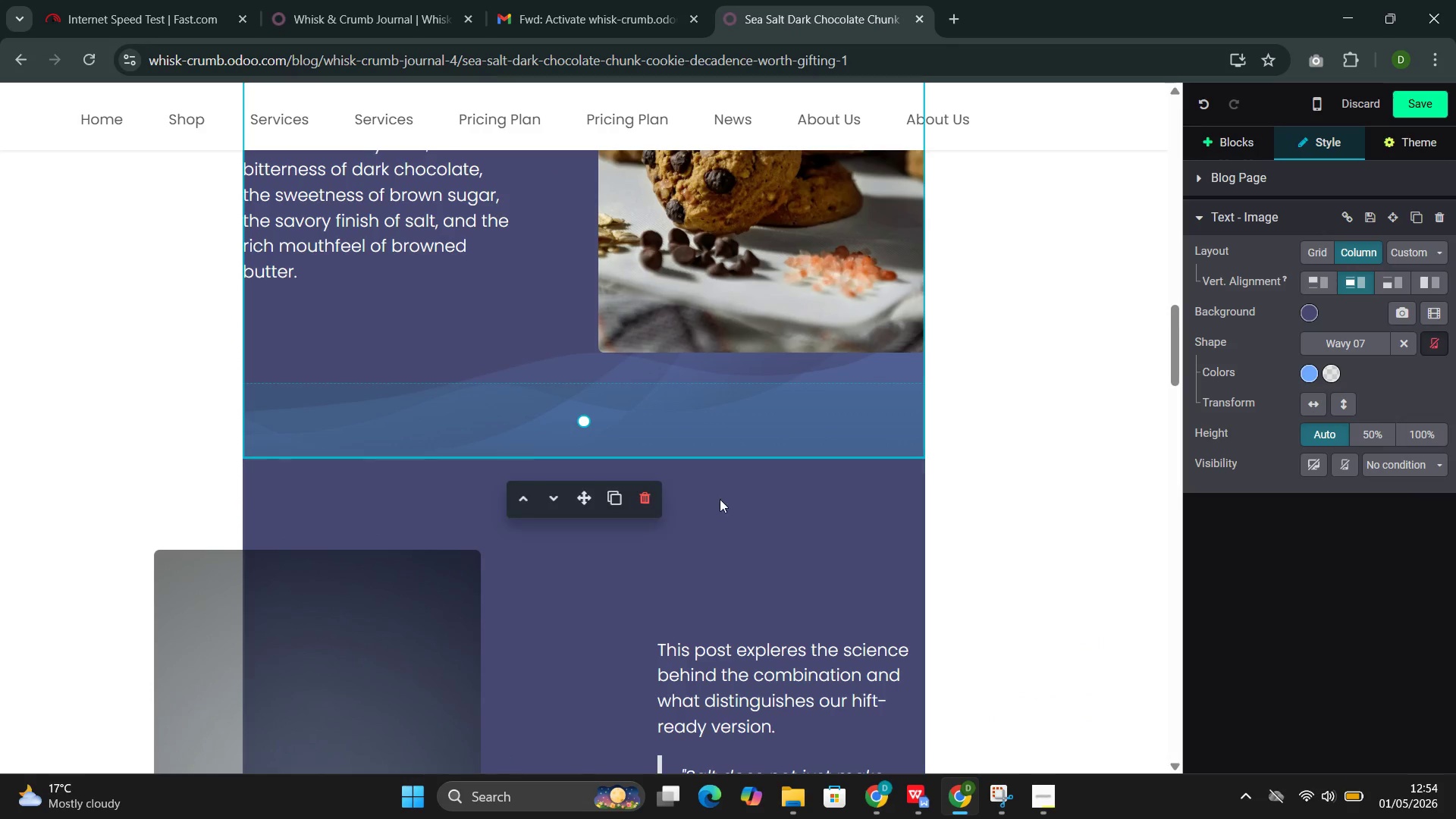 
scroll: coordinate [717, 495], scroll_direction: down, amount: 15.0
 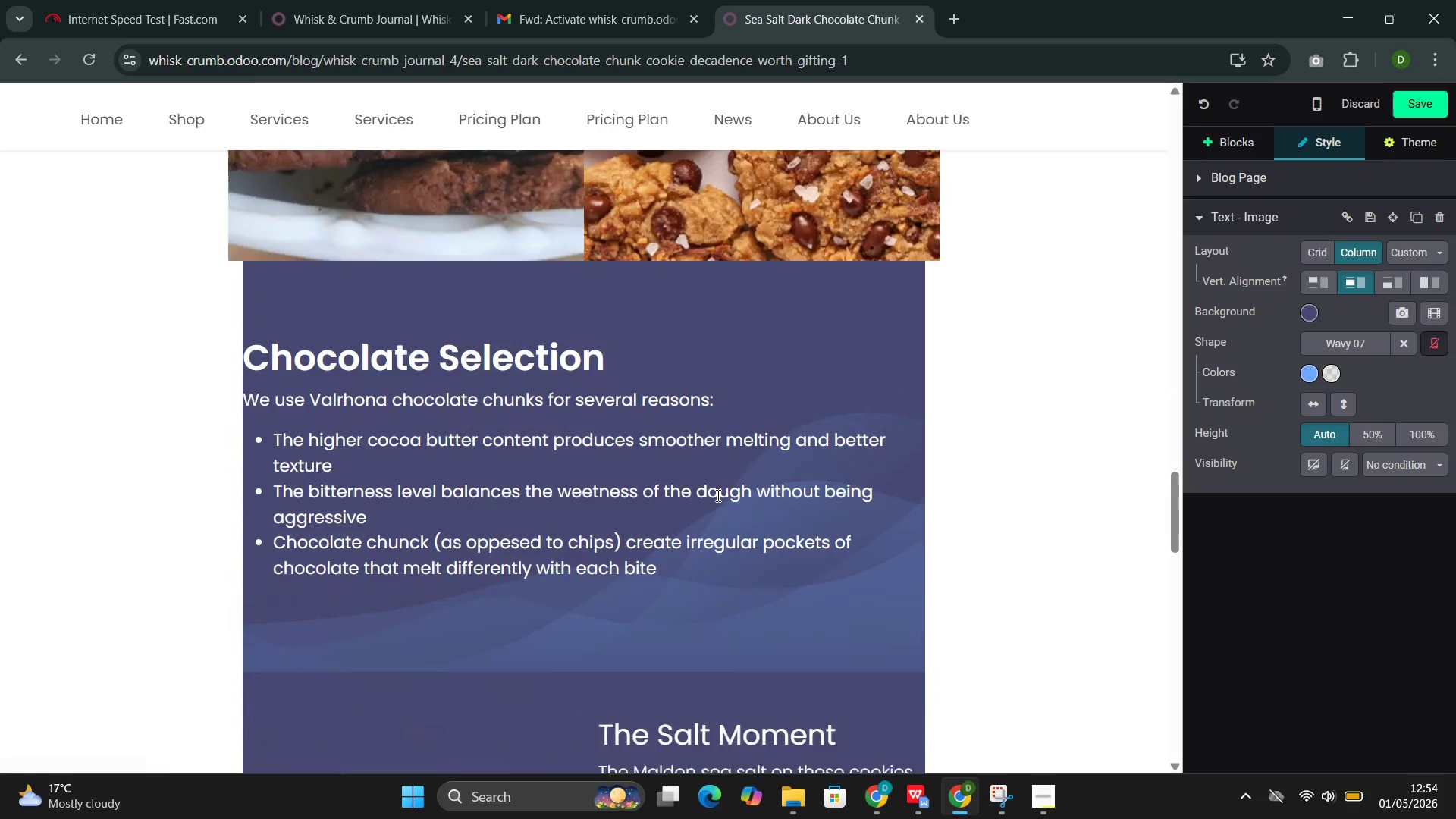 
scroll: coordinate [717, 494], scroll_direction: up, amount: 9.0
 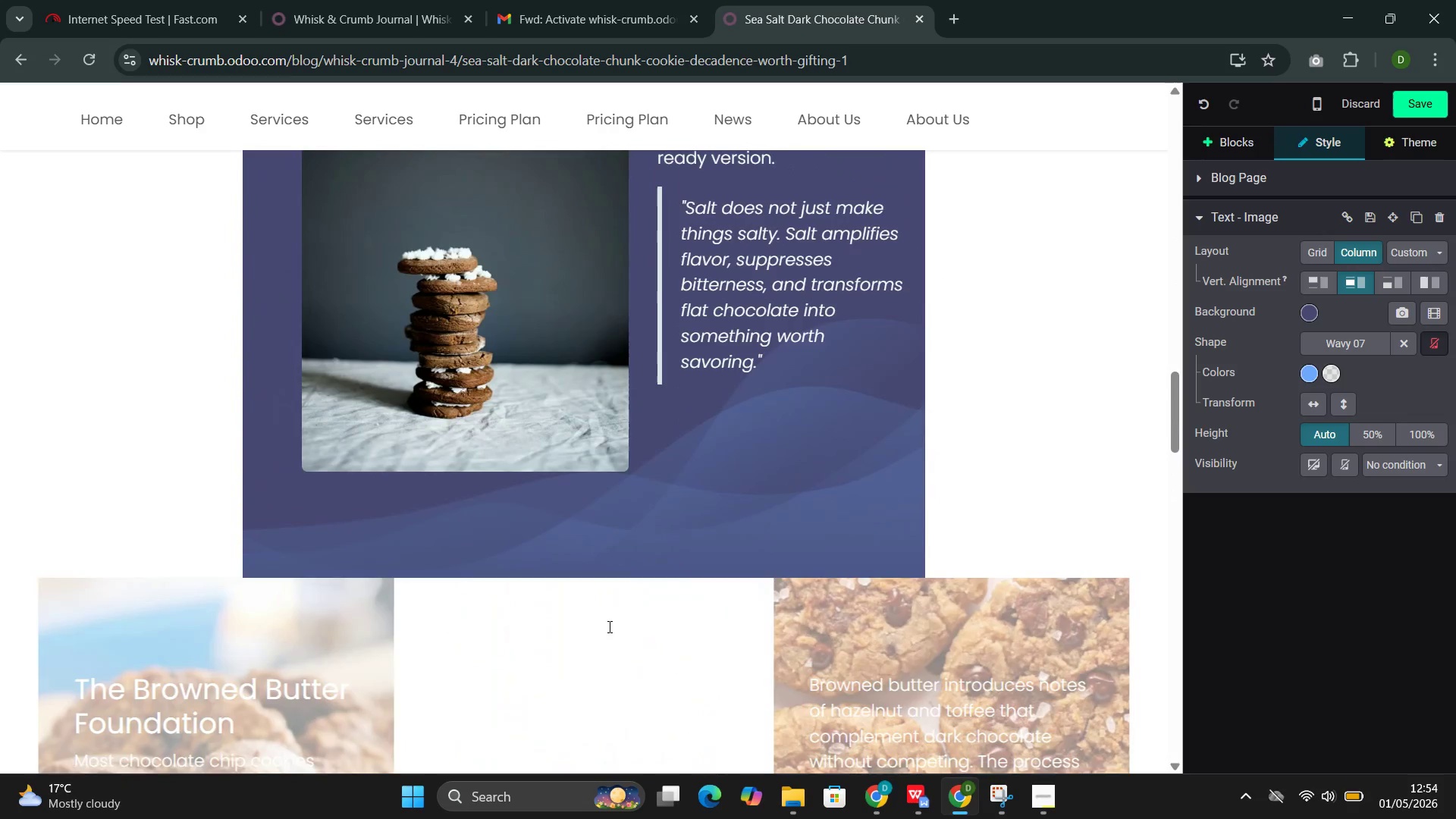 
left_click([611, 651])
 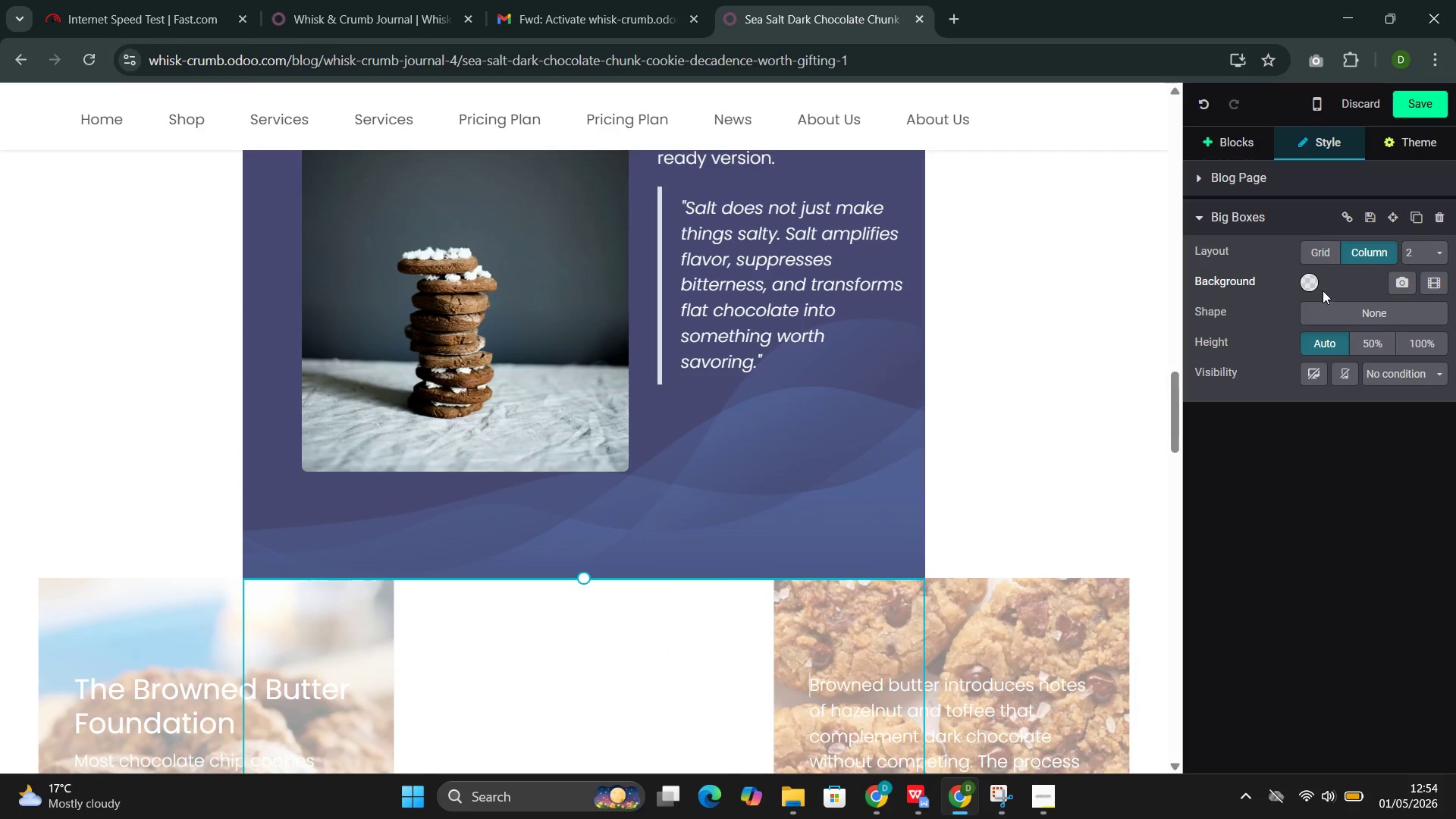 
left_click([1314, 284])
 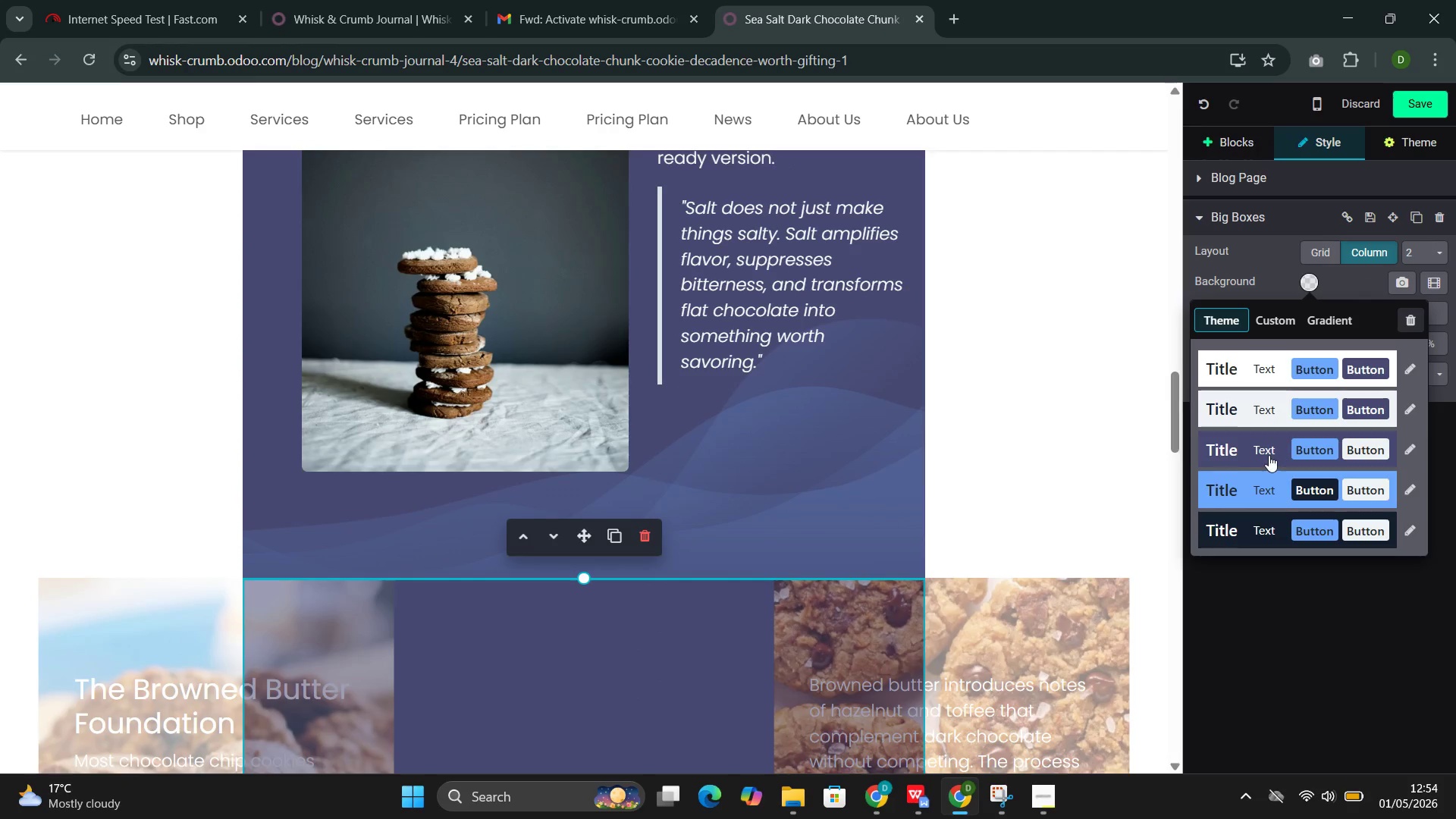 
left_click([1259, 455])
 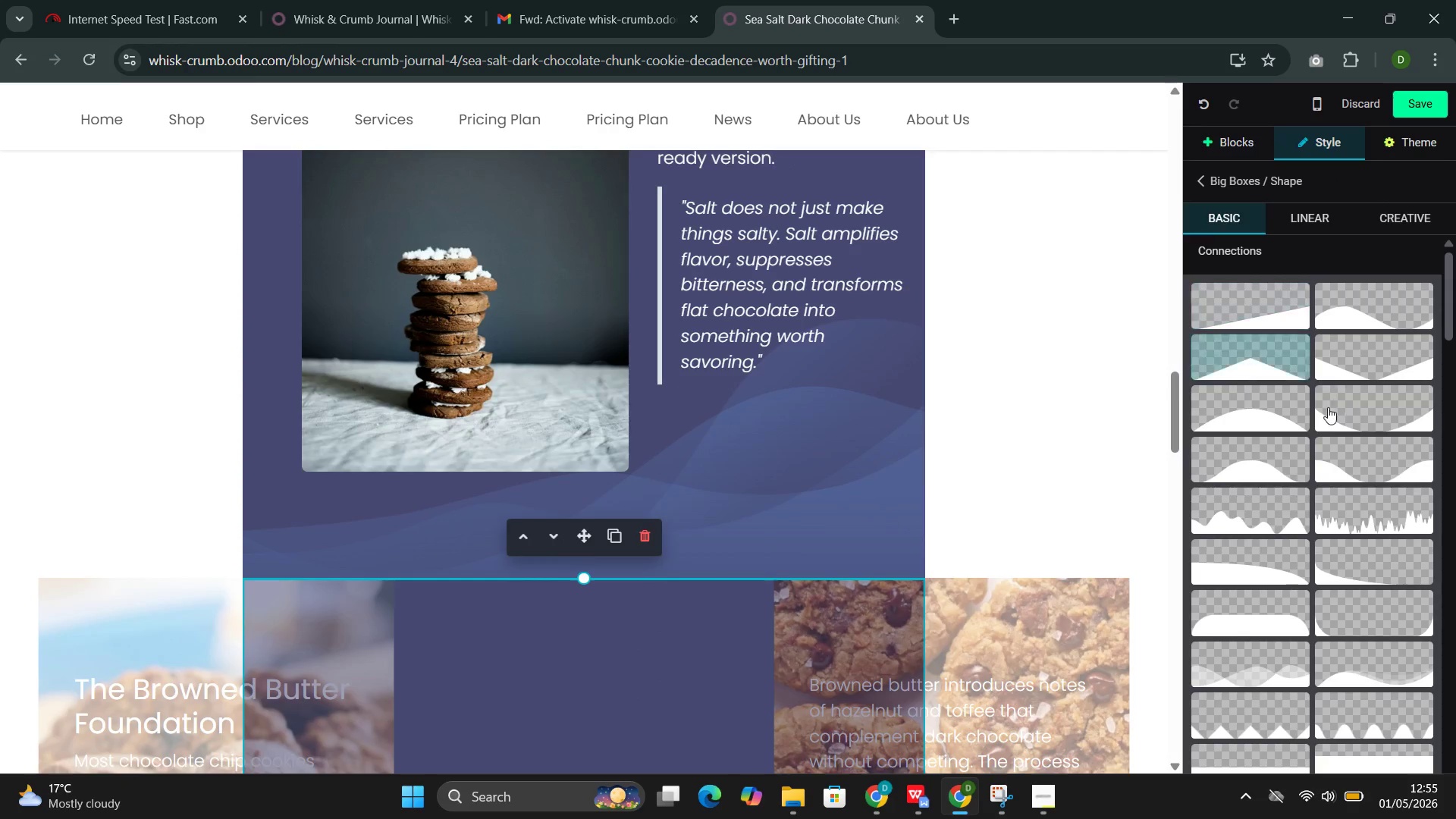 
scroll: coordinate [1263, 444], scroll_direction: down, amount: 27.0
 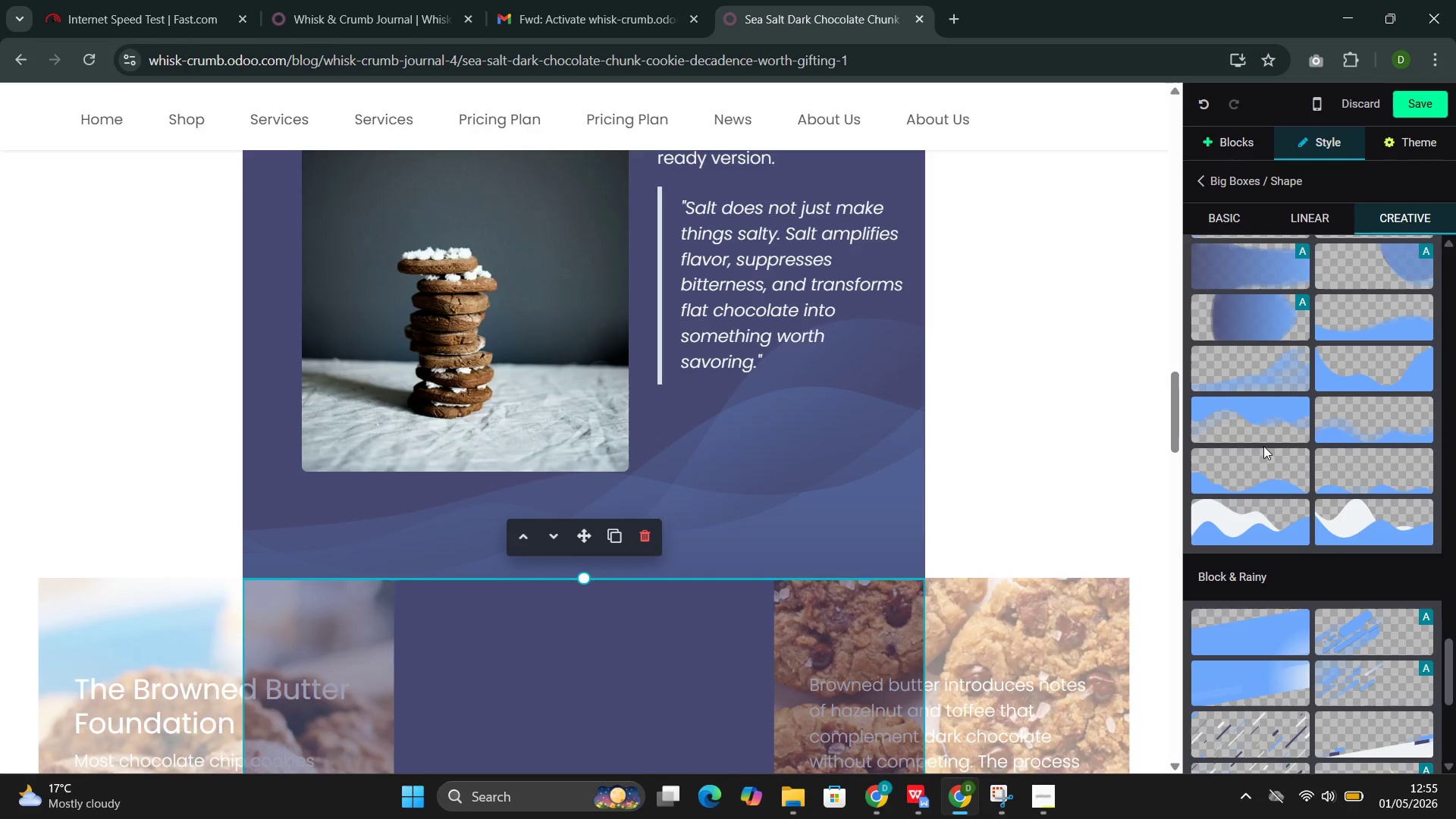 
left_click([1263, 379])
 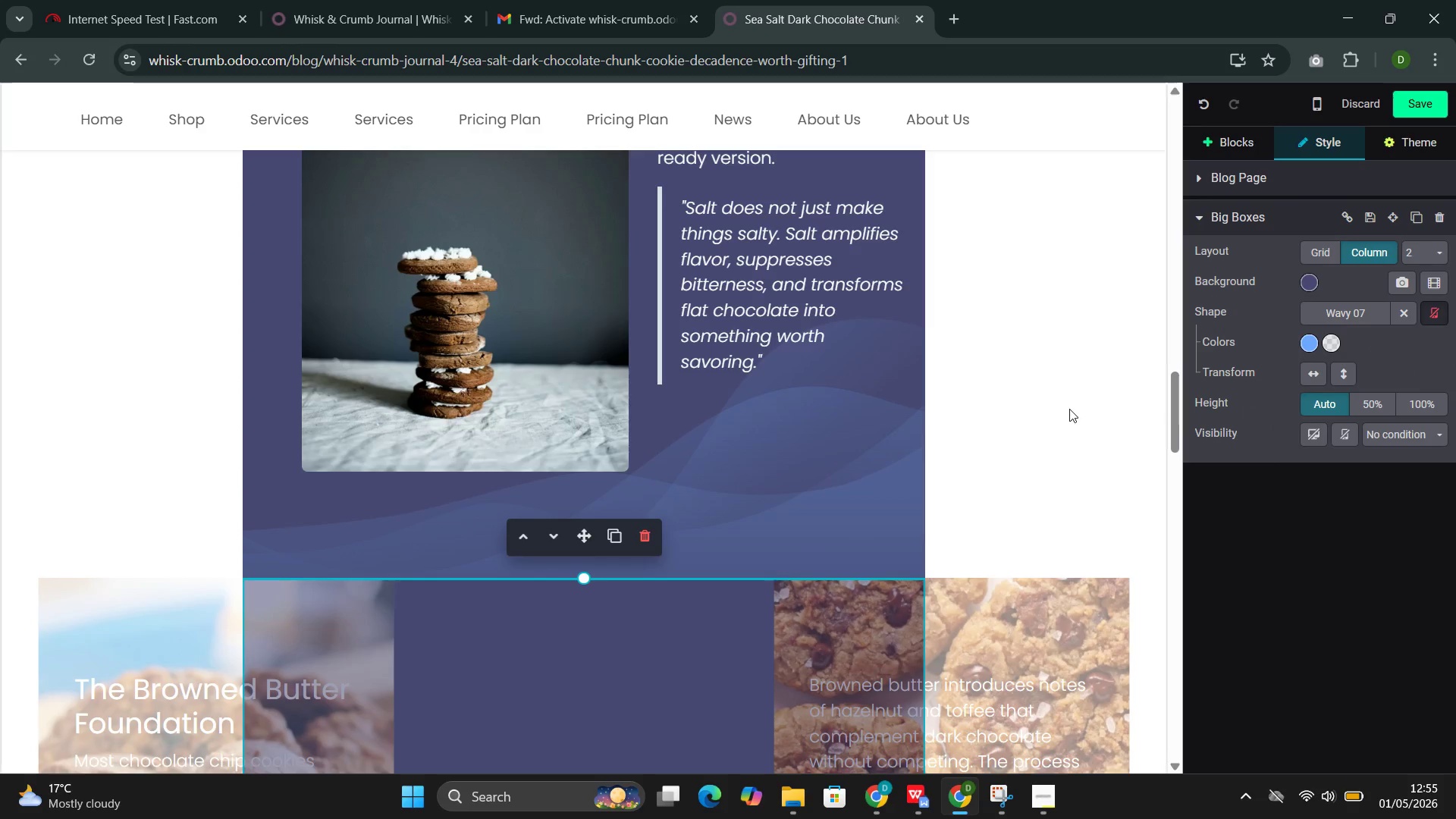 
left_click([1071, 409])
 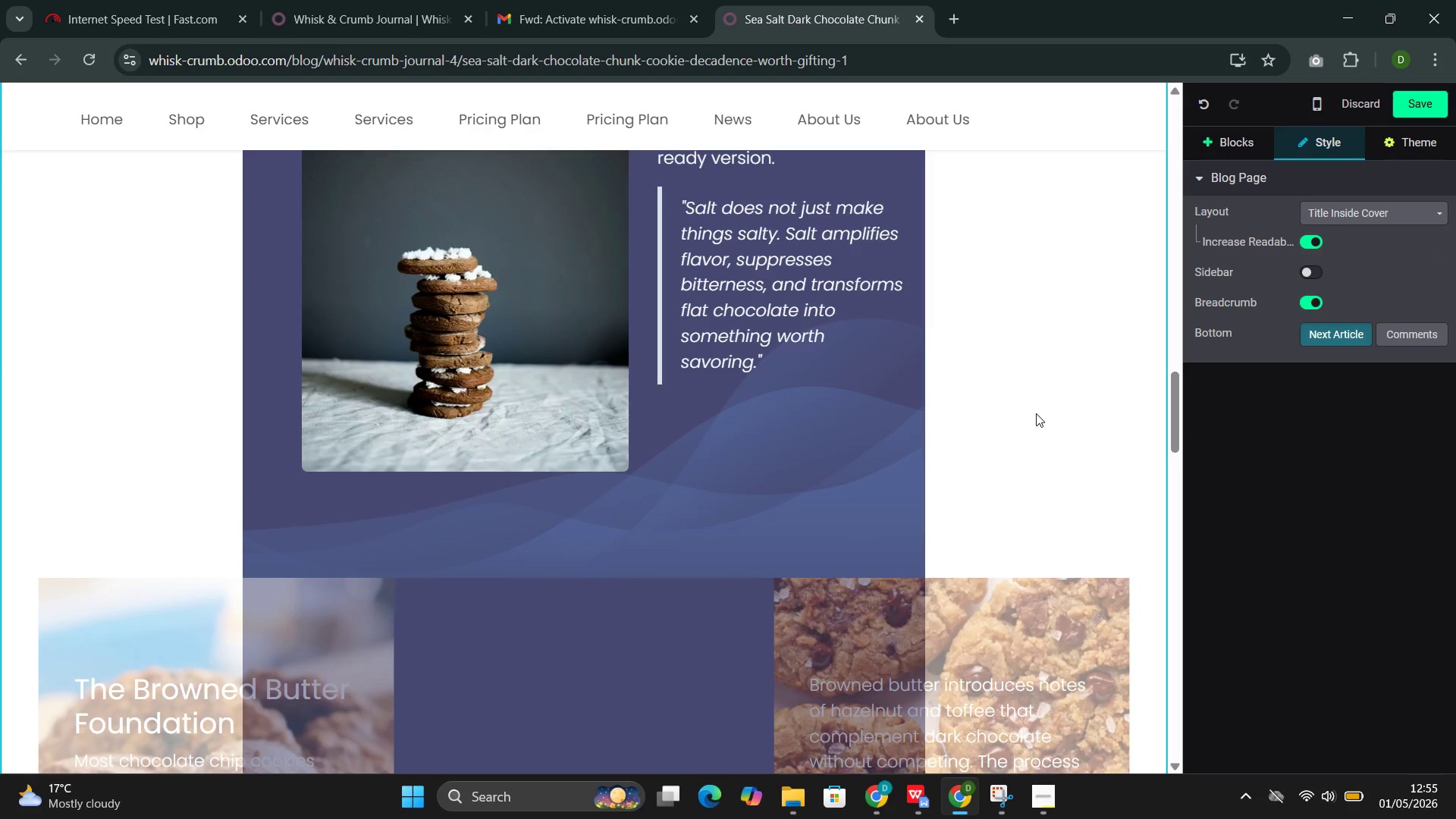 
scroll: coordinate [1006, 425], scroll_direction: down, amount: 6.0
 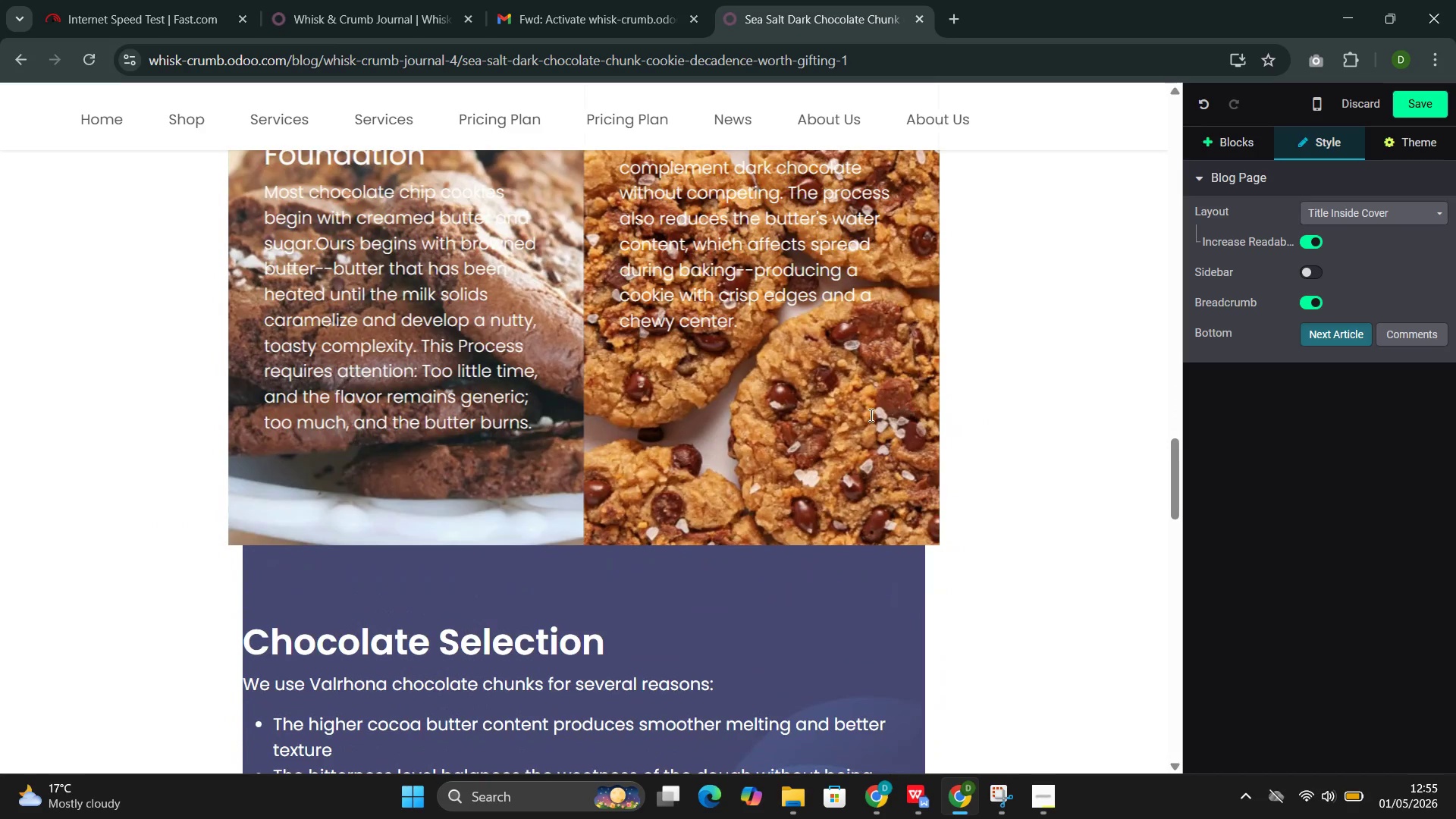 
left_click([794, 428])
 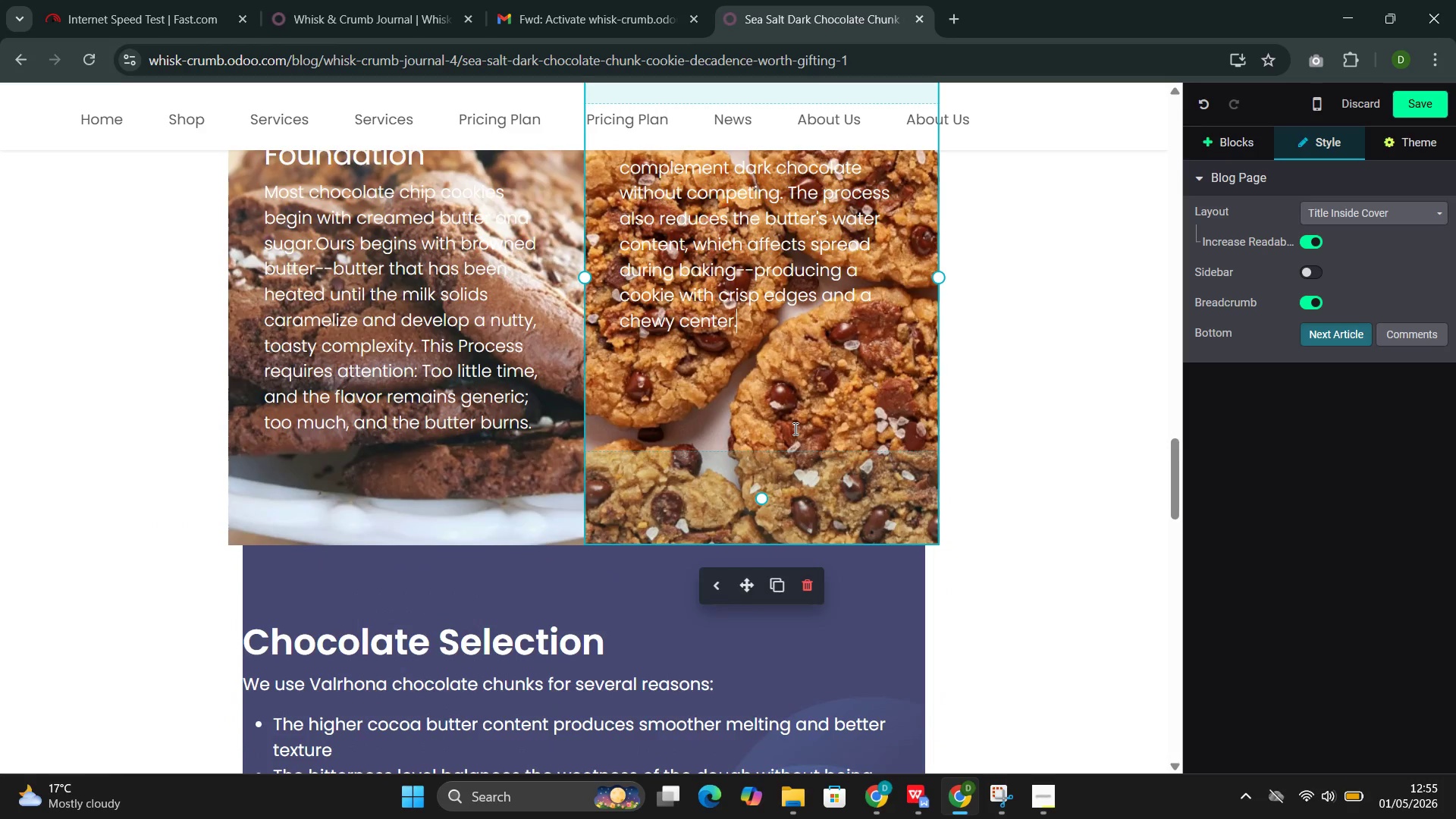 
scroll: coordinate [901, 422], scroll_direction: down, amount: 5.0
 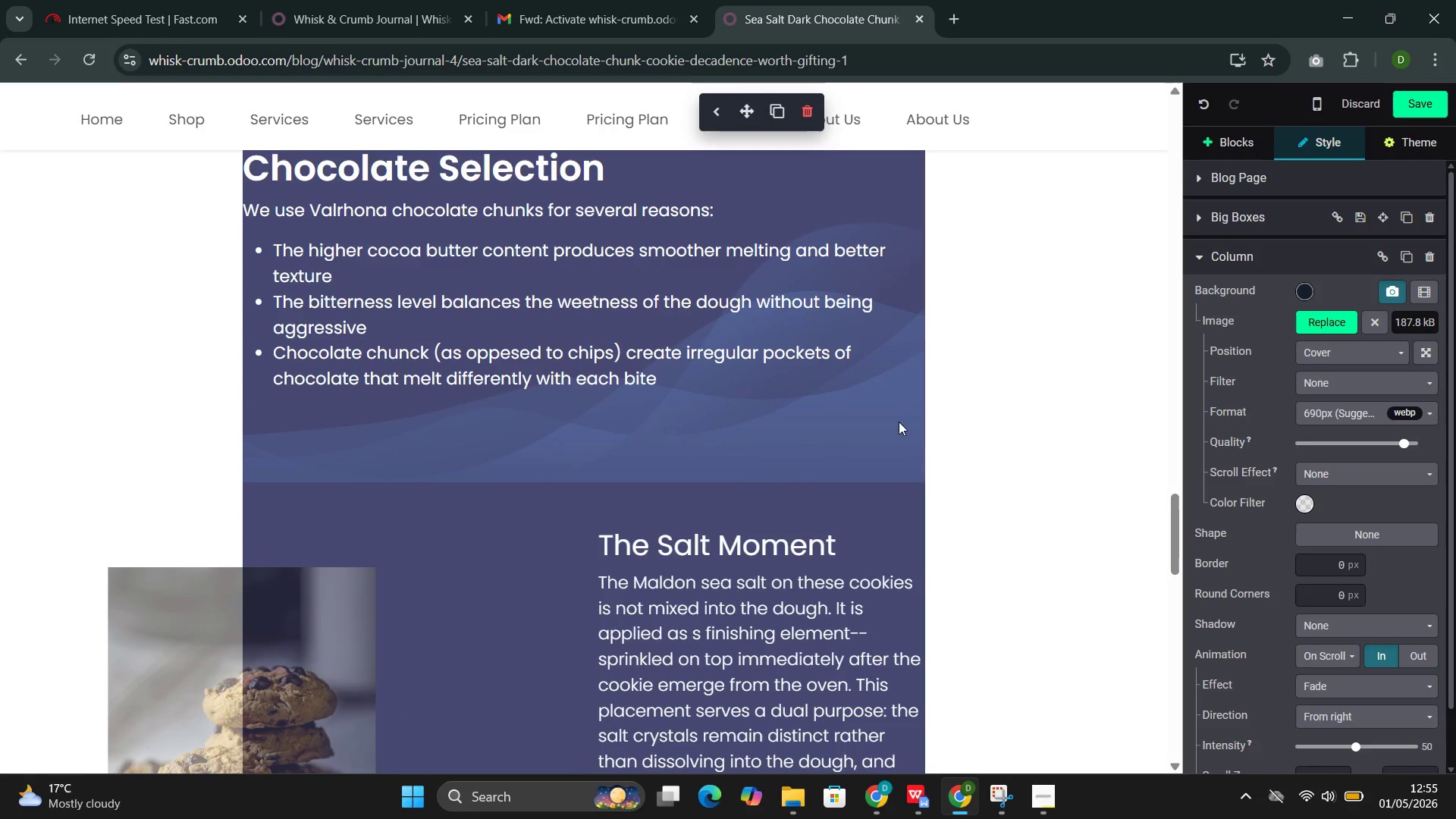 
scroll: coordinate [899, 422], scroll_direction: up, amount: 1.0
 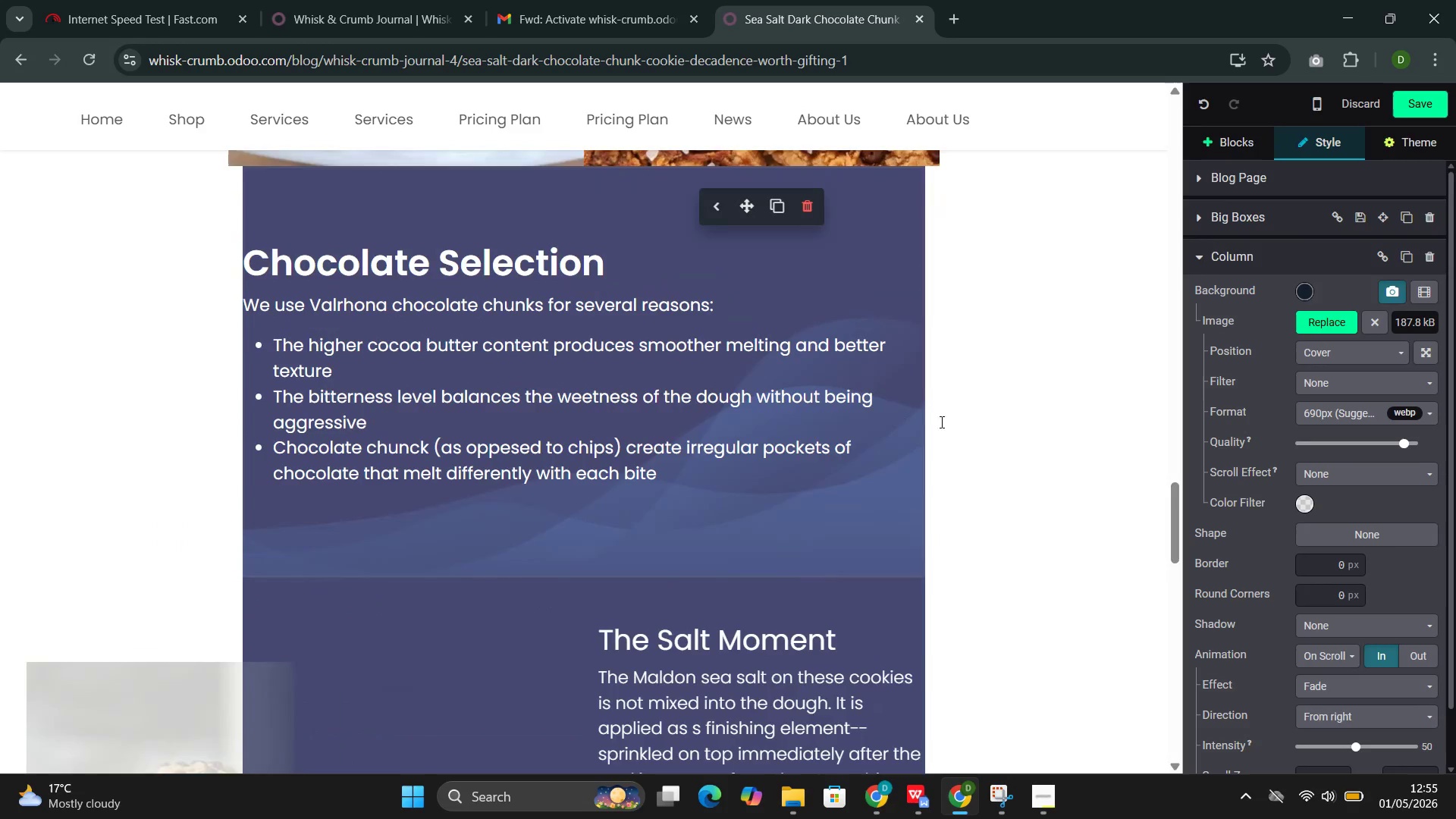 
scroll: coordinate [1382, 539], scroll_direction: down, amount: 3.0
 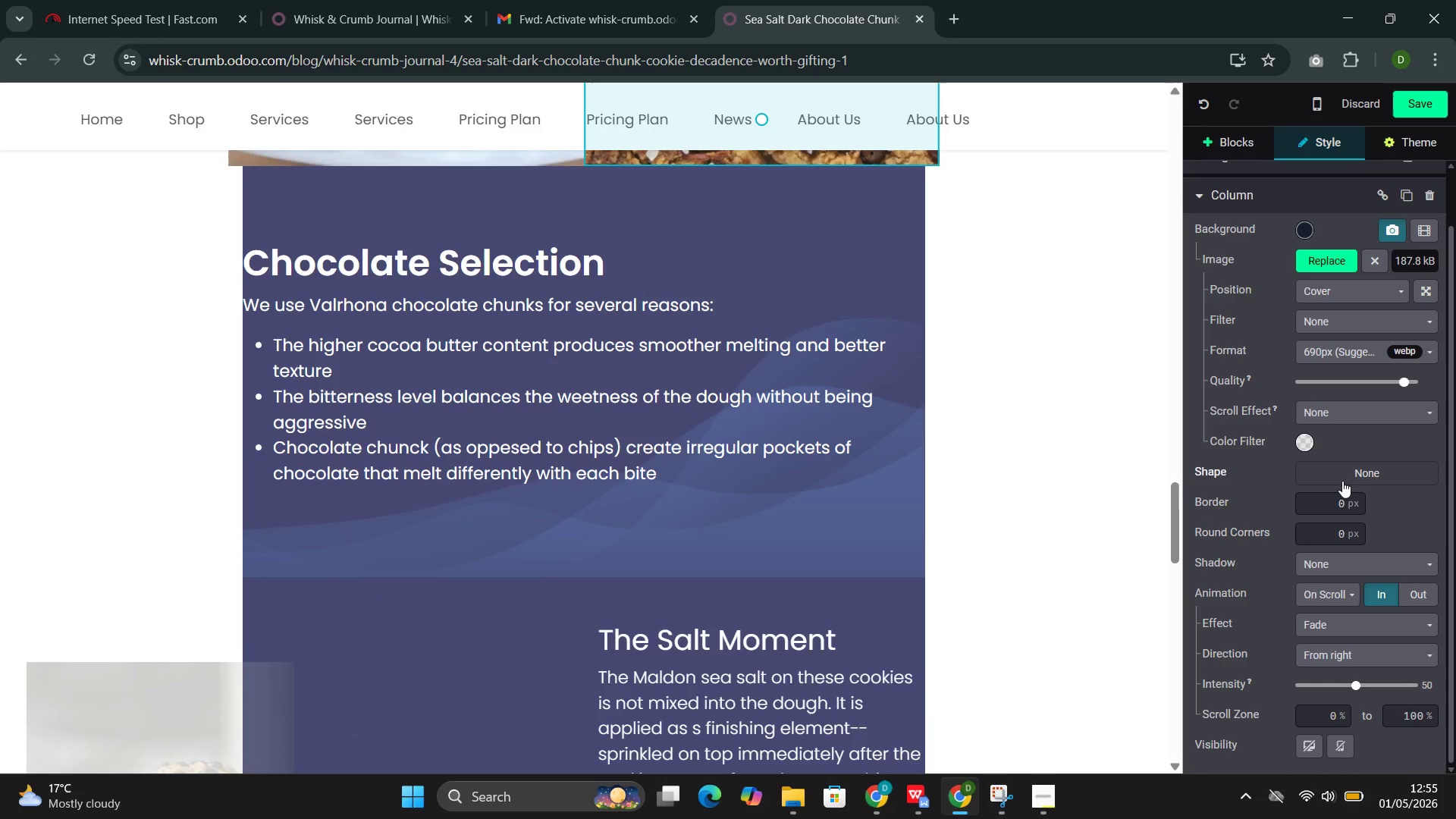 
left_click([1341, 475])
 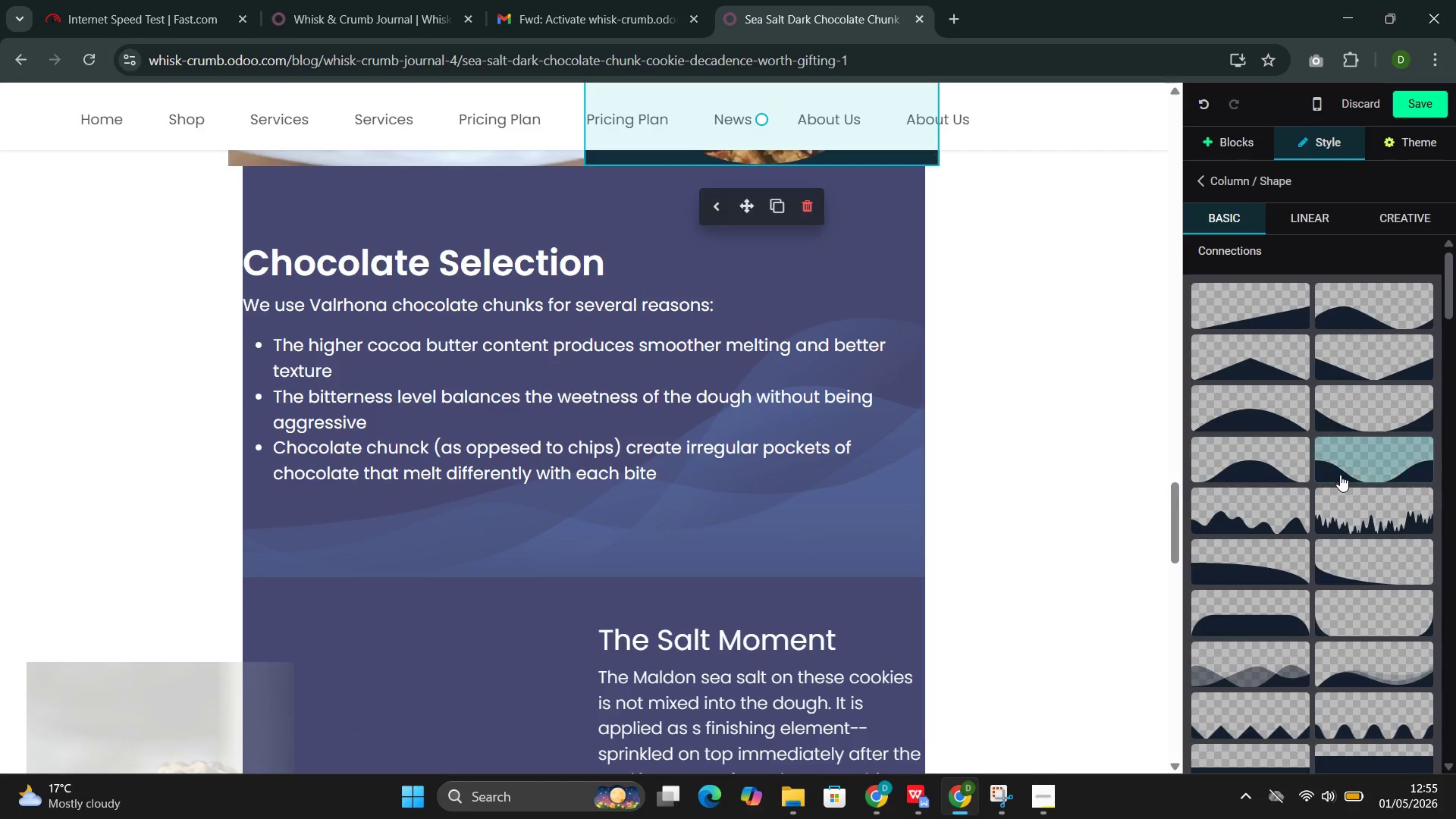 
scroll: coordinate [1326, 592], scroll_direction: down, amount: 33.0
 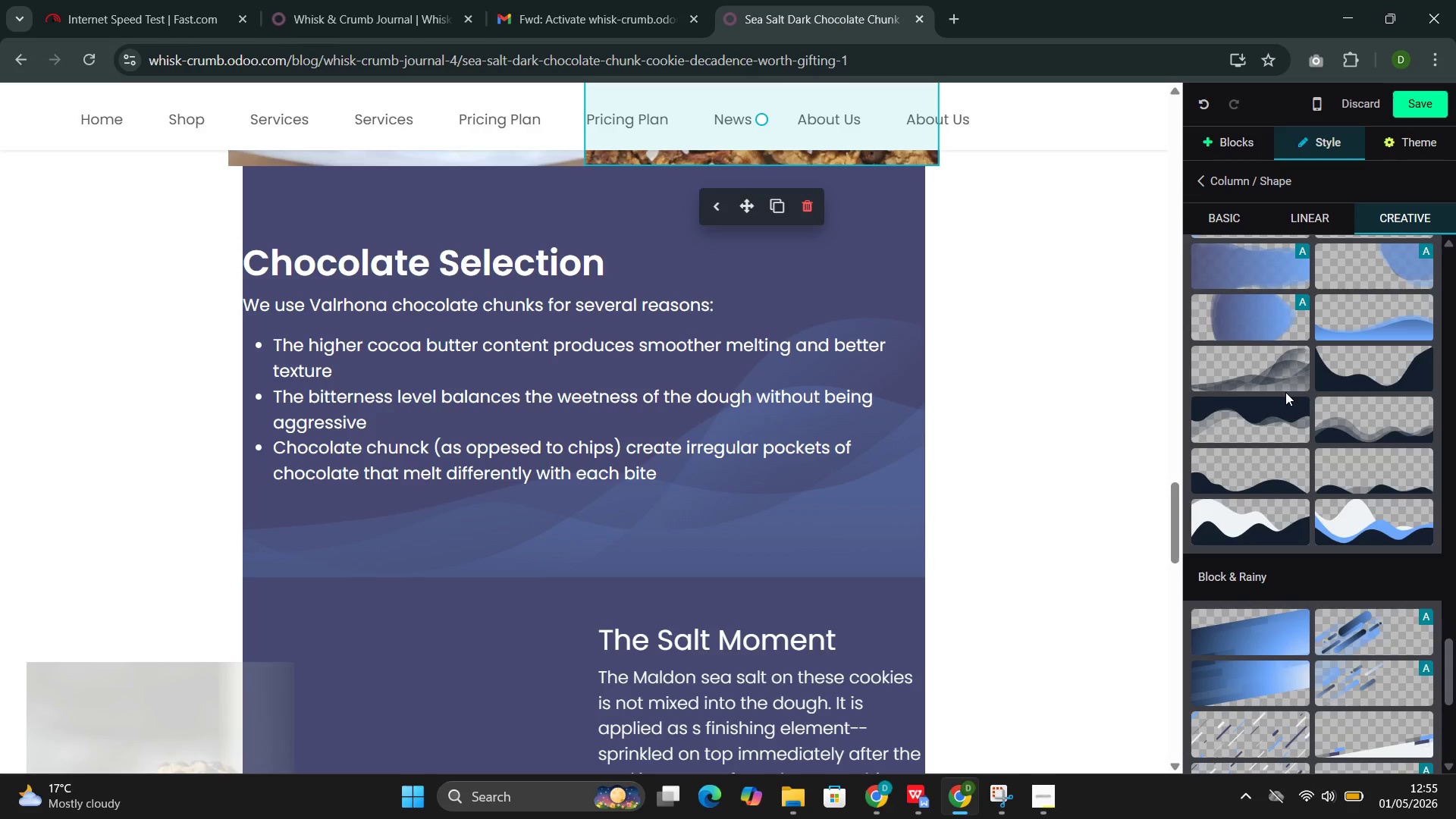 
left_click([1279, 372])
 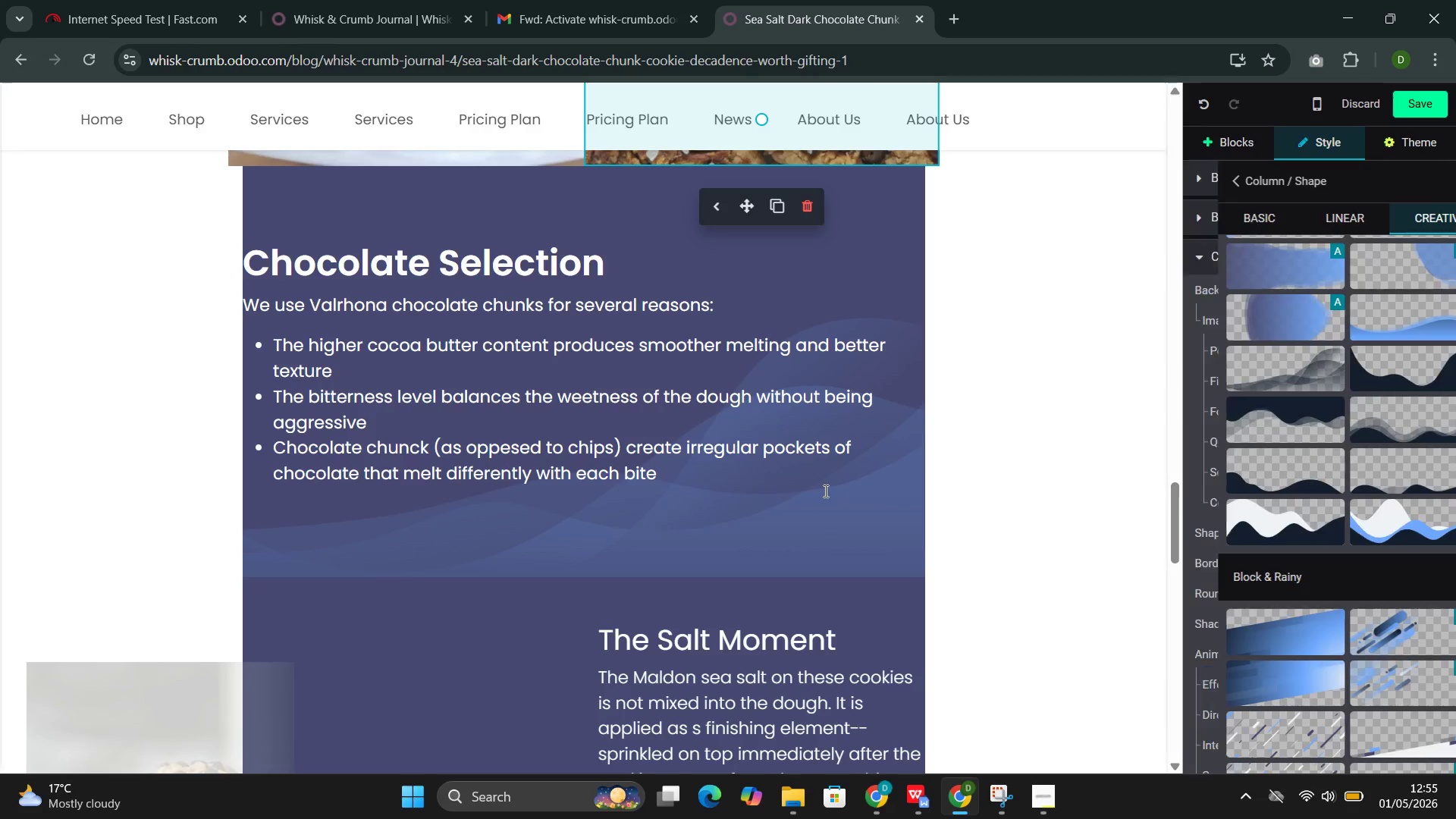 
scroll: coordinate [824, 491], scroll_direction: up, amount: 3.0
 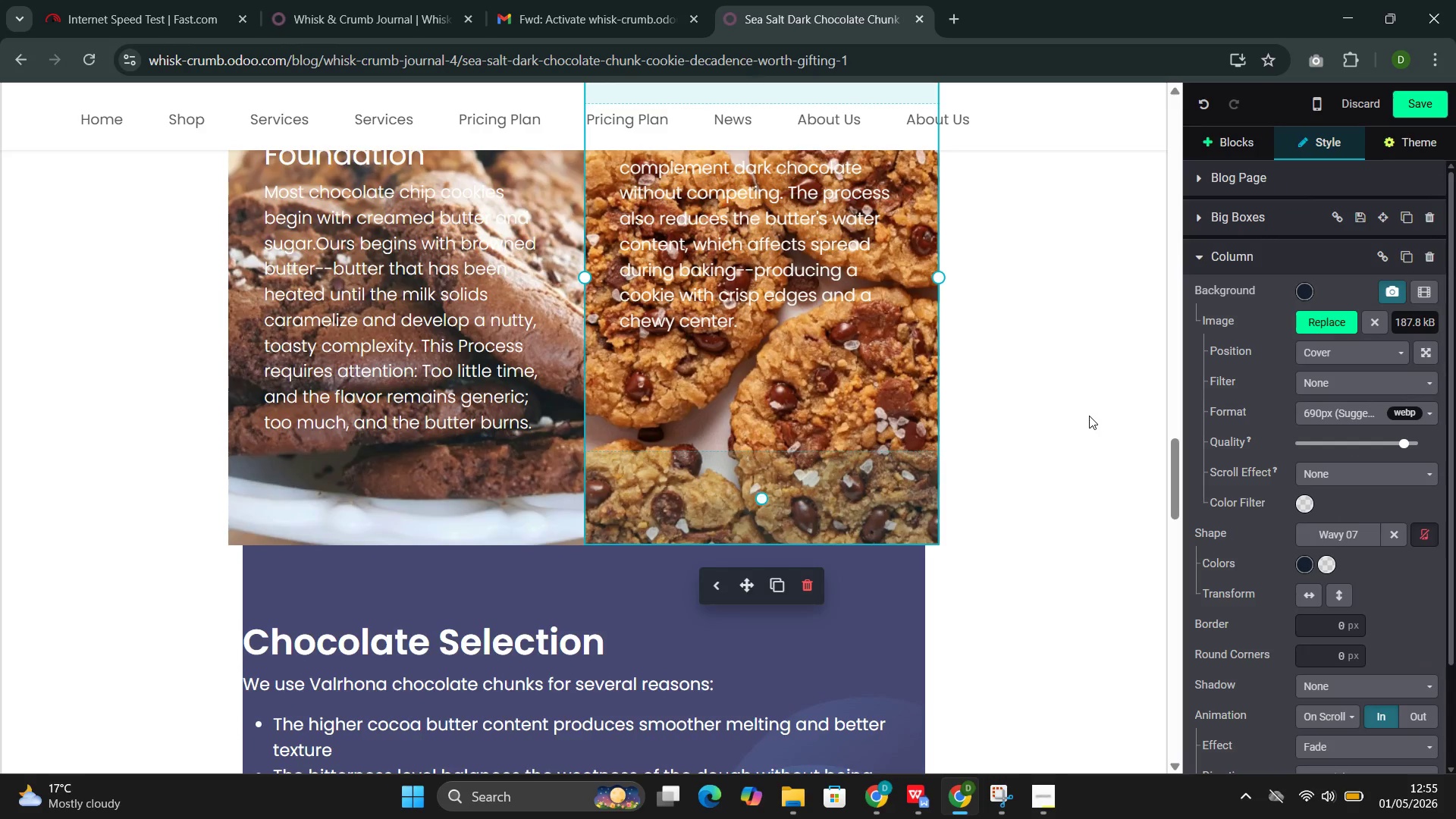 
left_click([1094, 416])
 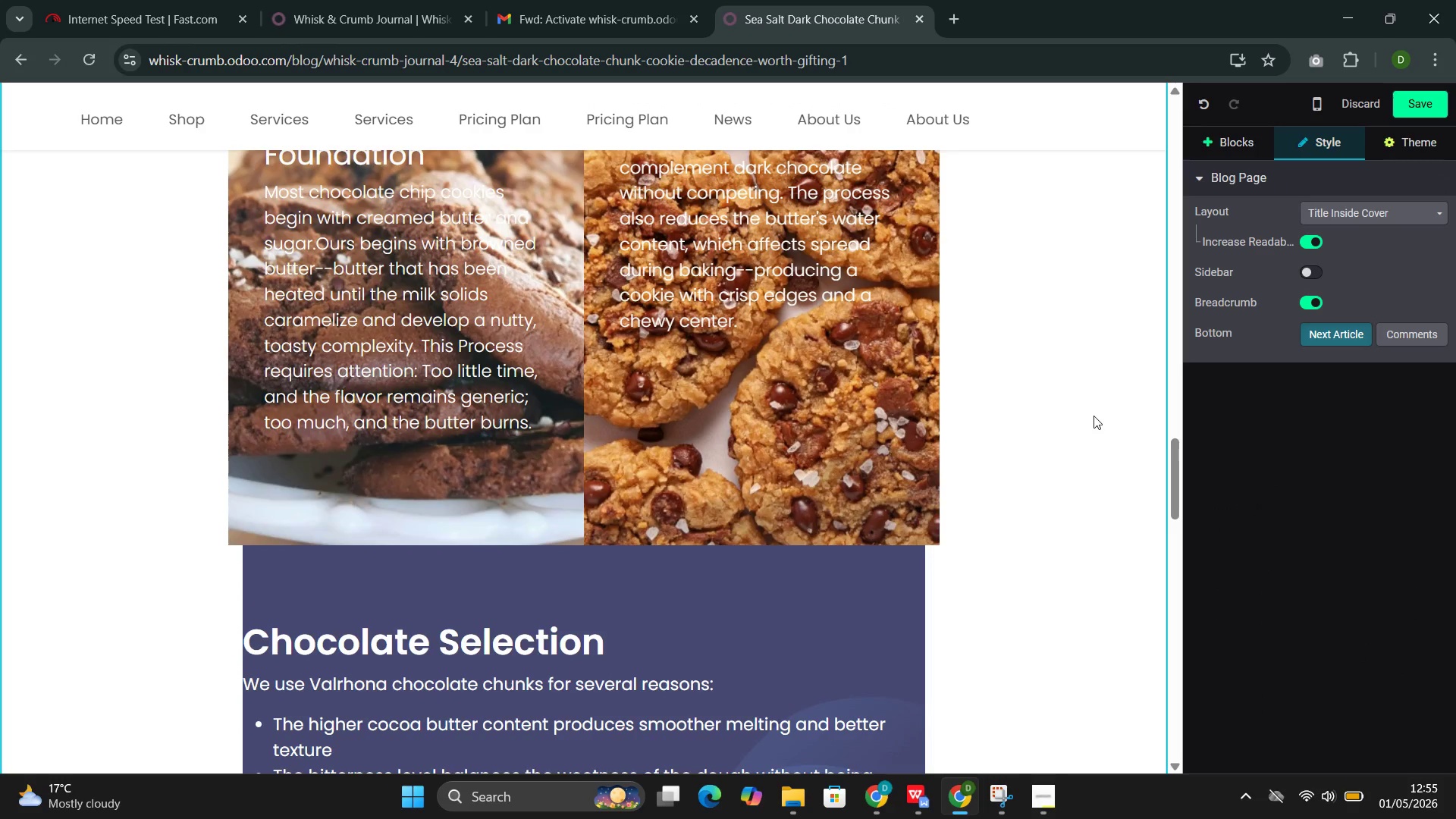 
scroll: coordinate [1087, 416], scroll_direction: up, amount: 38.0
 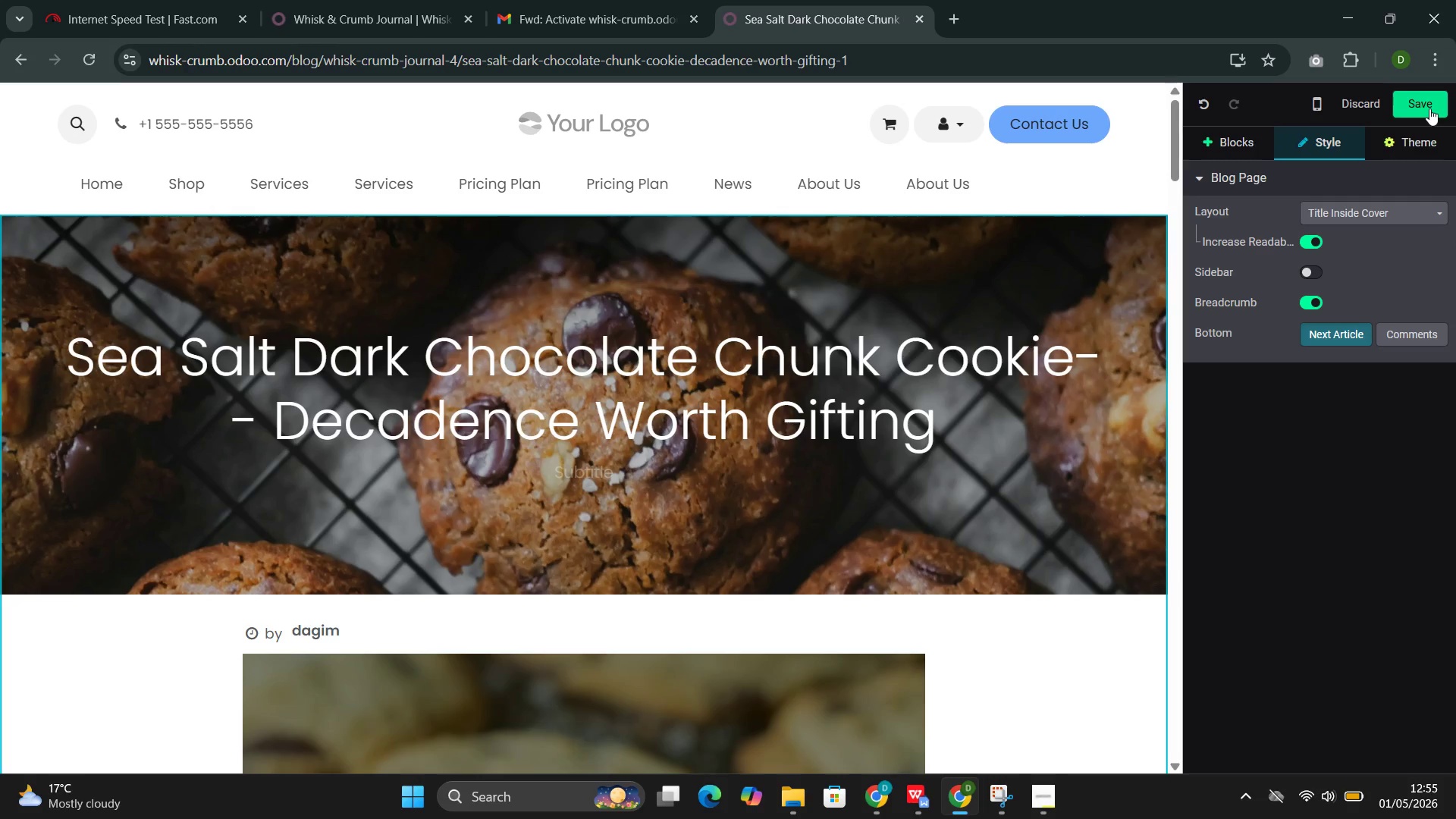 
left_click([1429, 108])
 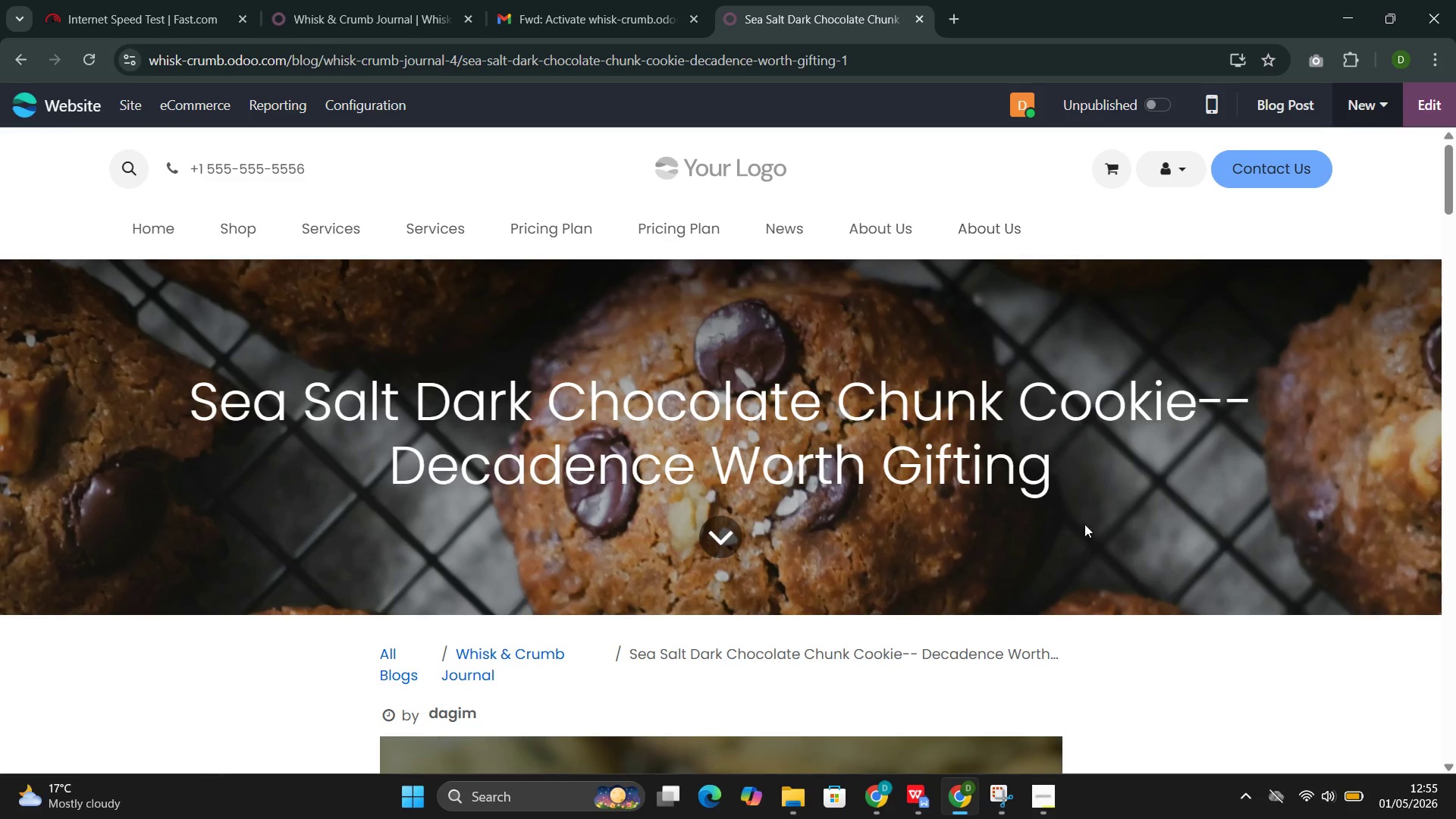 
wait(6.56)
 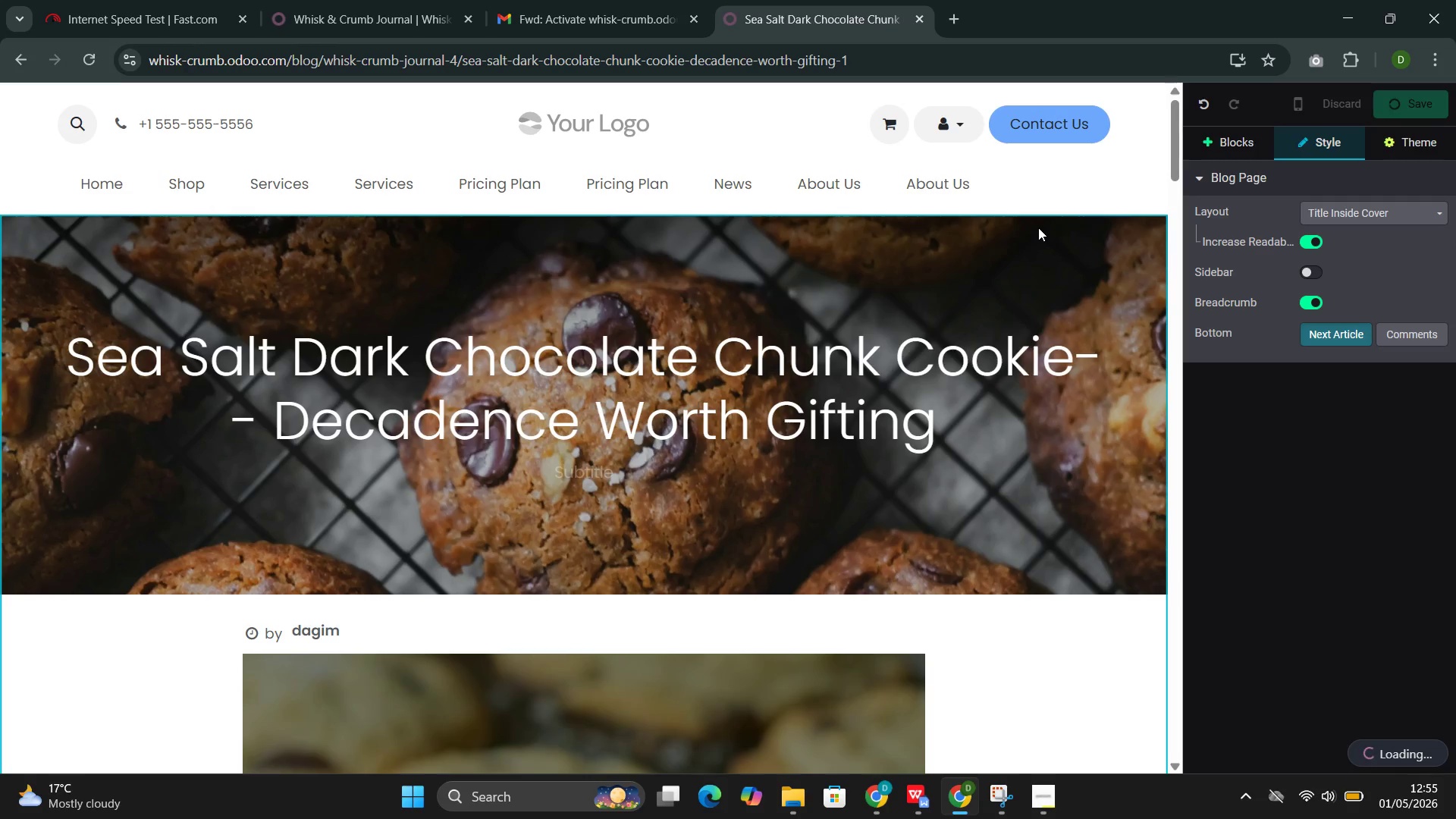 
left_click([977, 717])